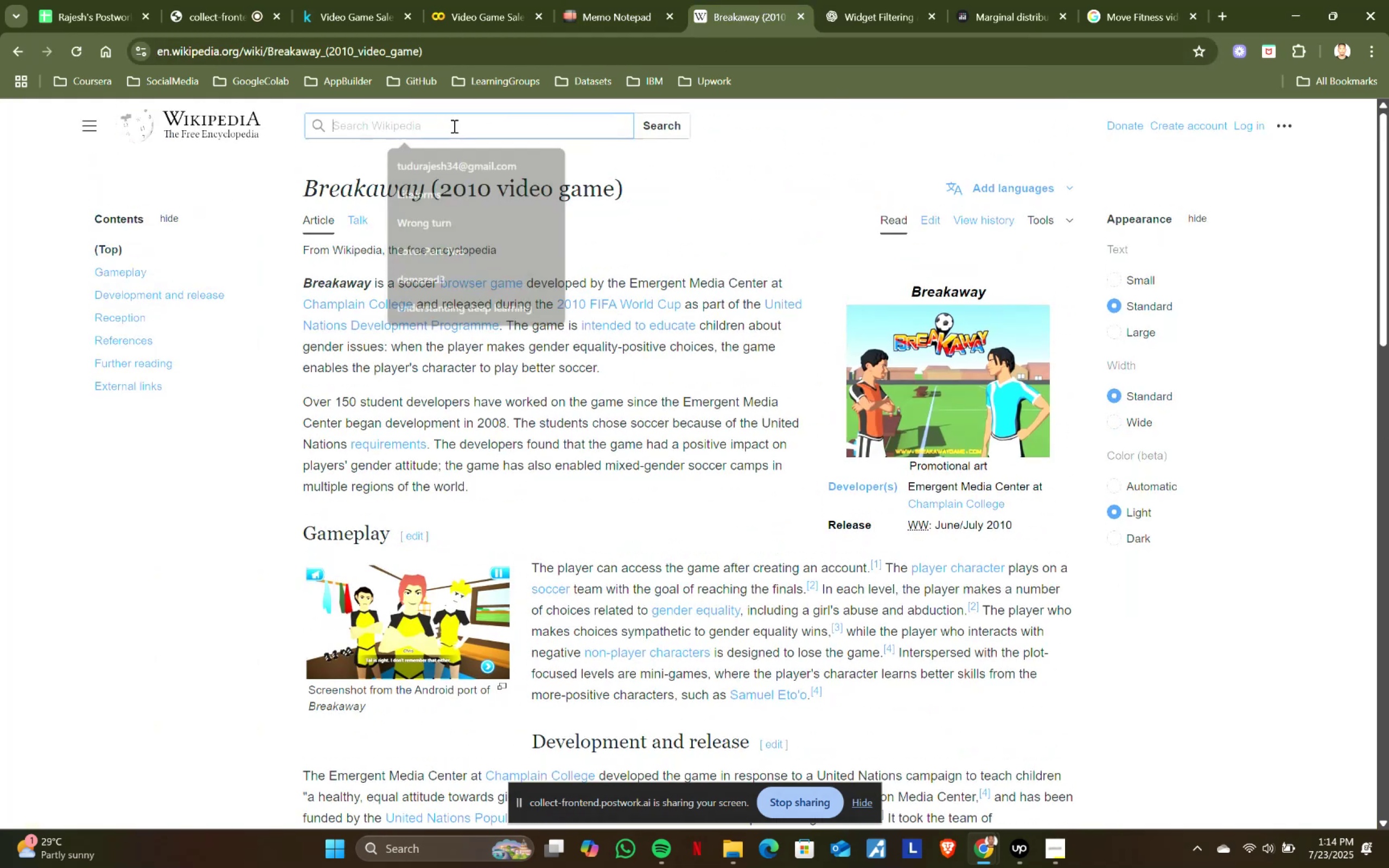 
key(Control+V)
 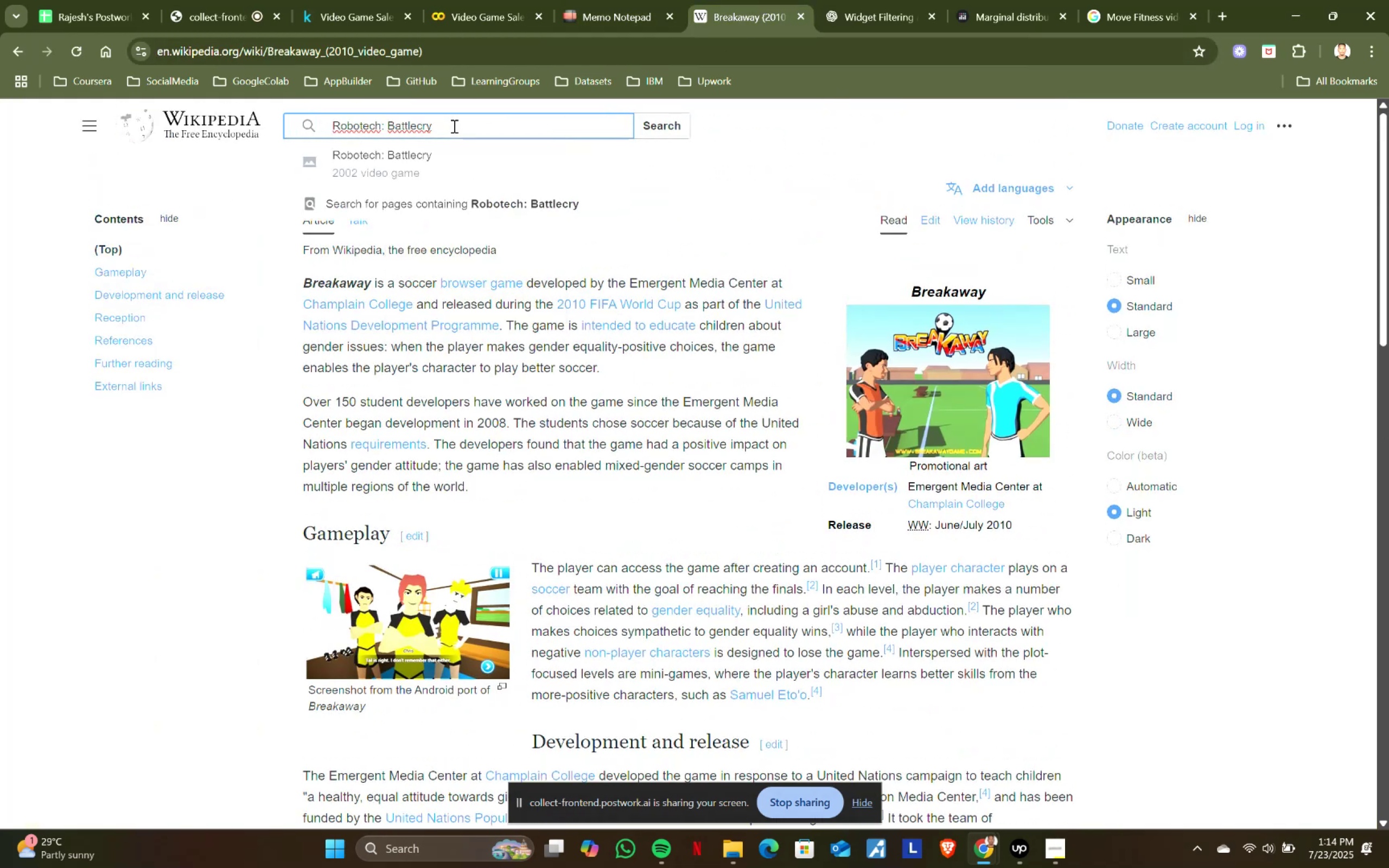 
left_click([422, 167])
 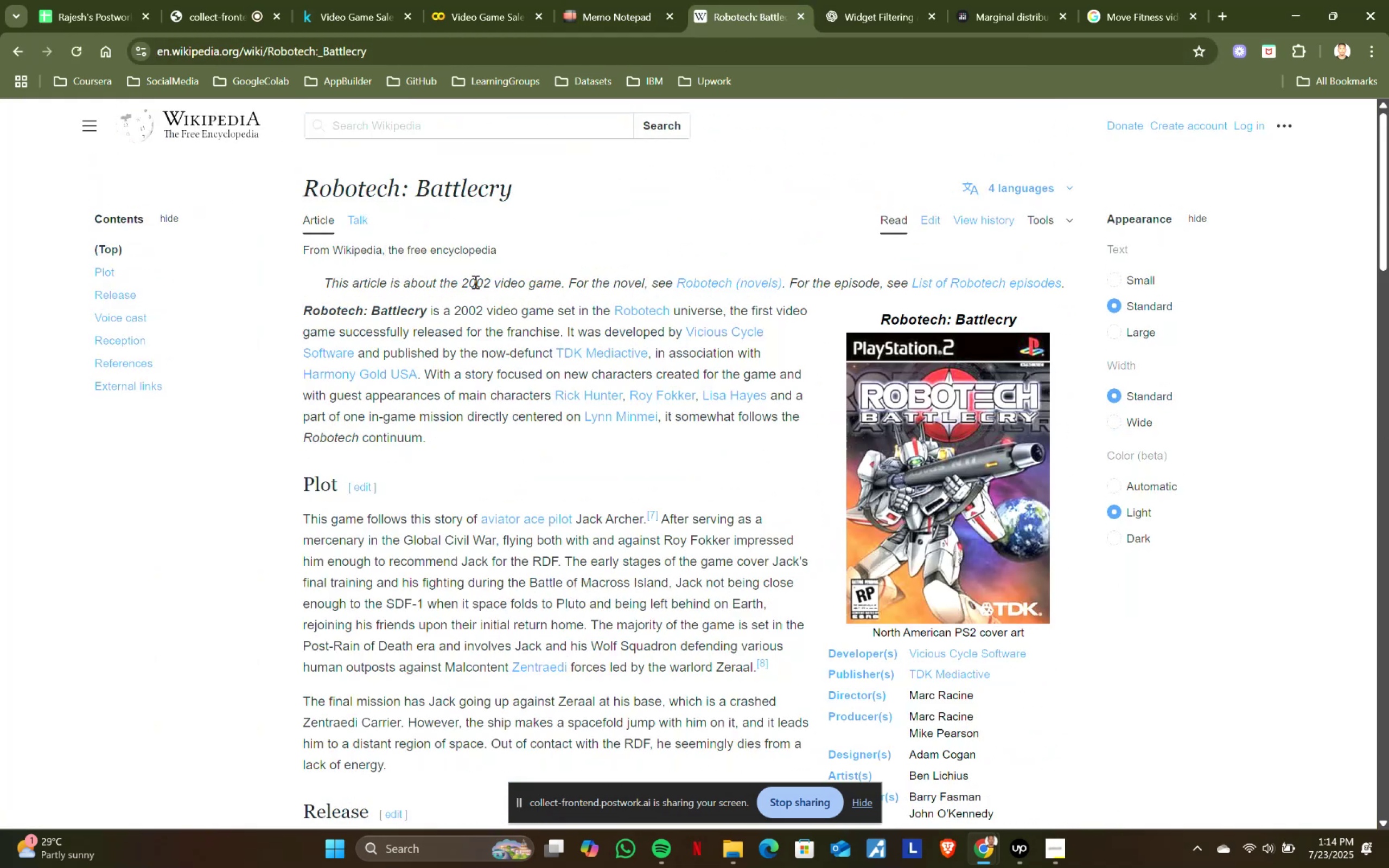 
left_click_drag(start_coordinate=[463, 278], to_coordinate=[489, 282])
 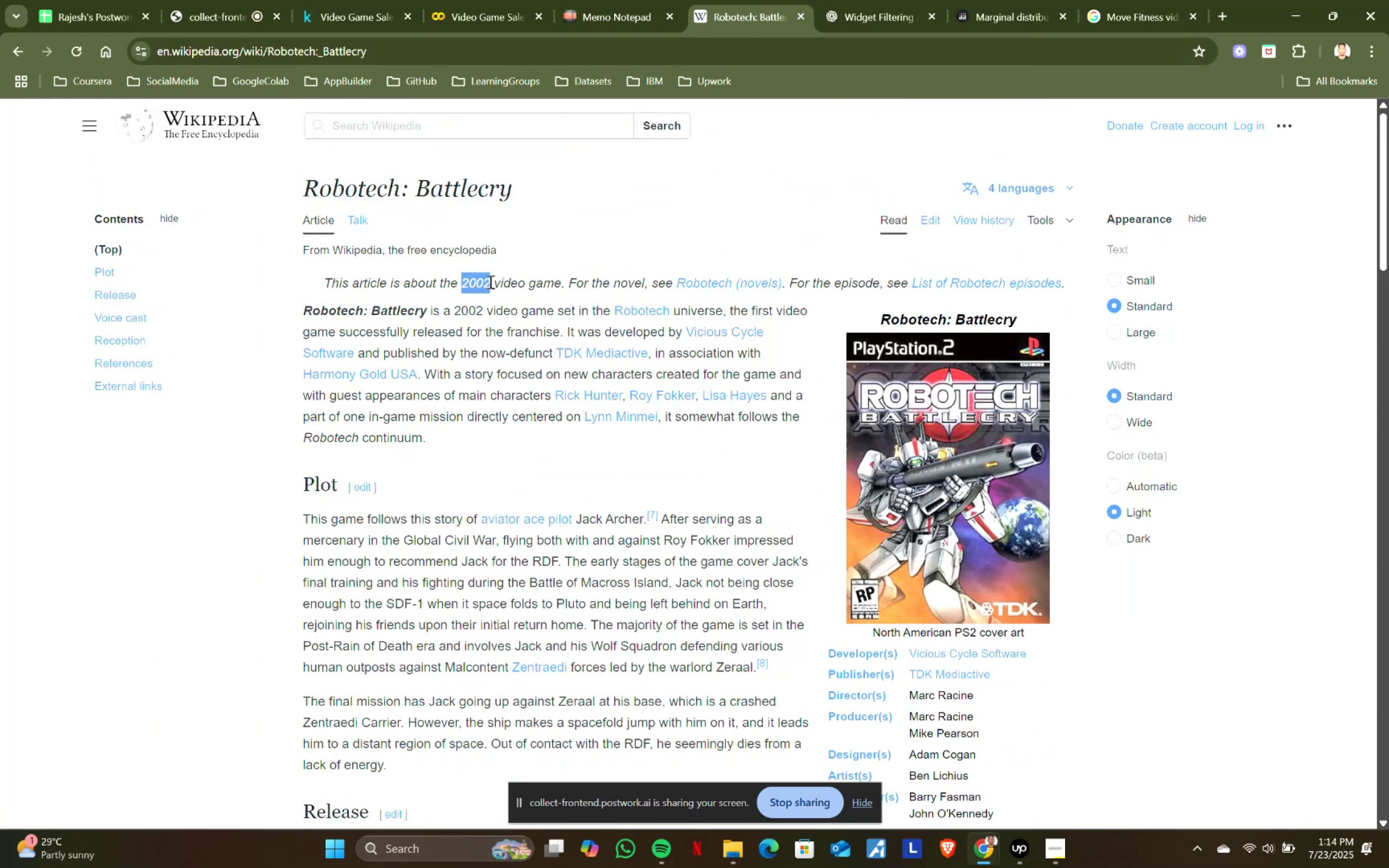 
key(Control+ControlLeft)
 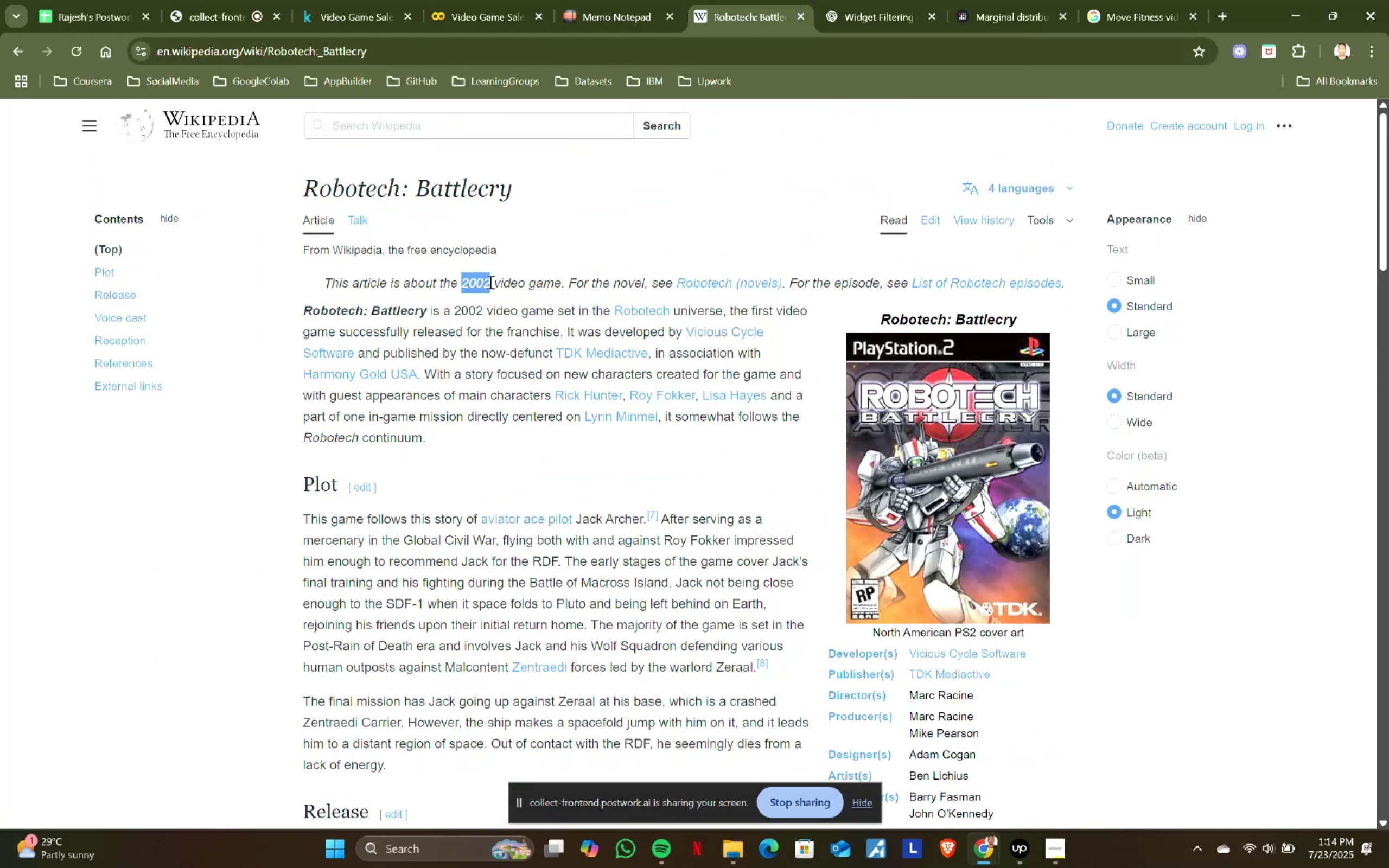 
key(Control+C)
 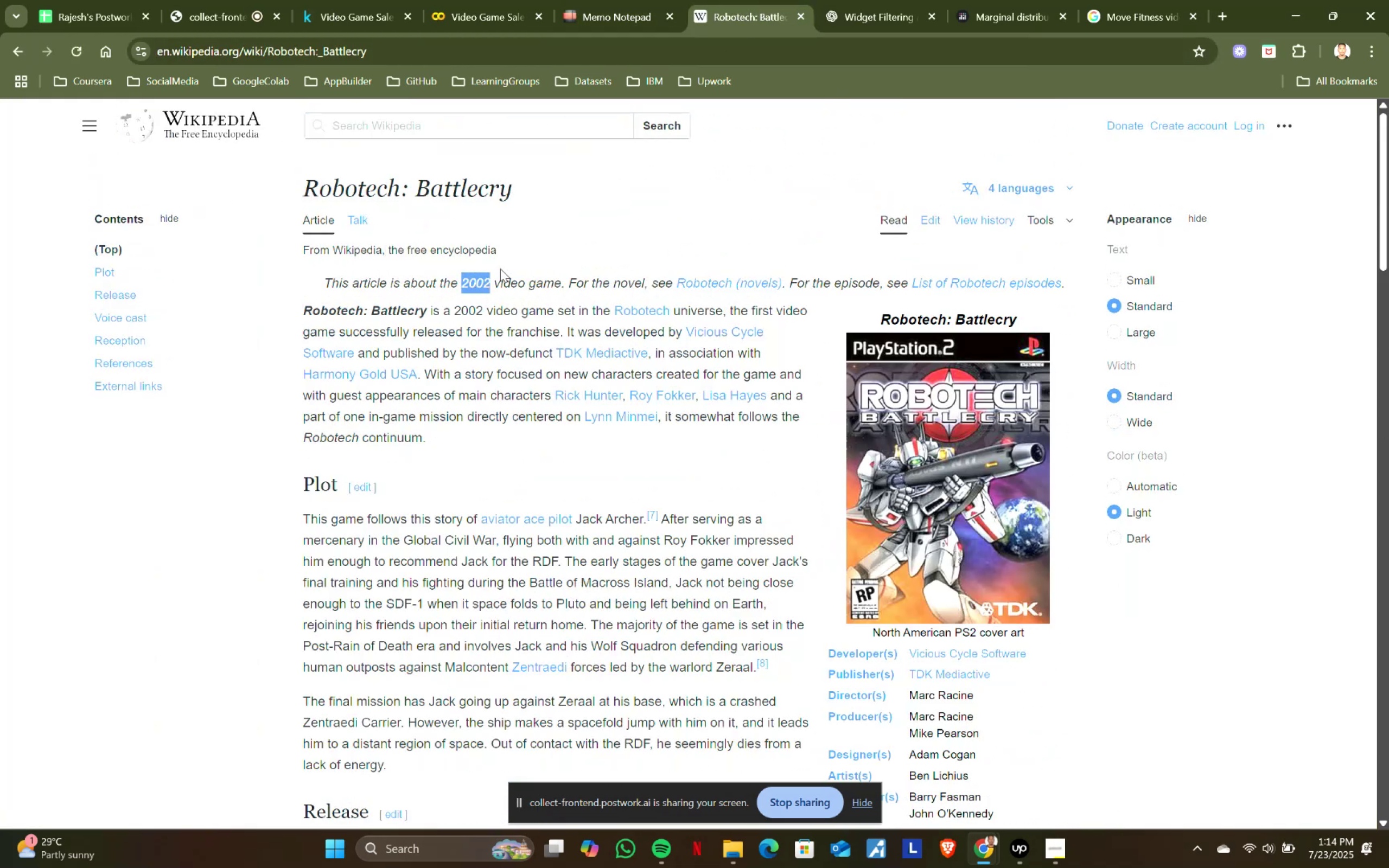 
key(Control+ControlLeft)
 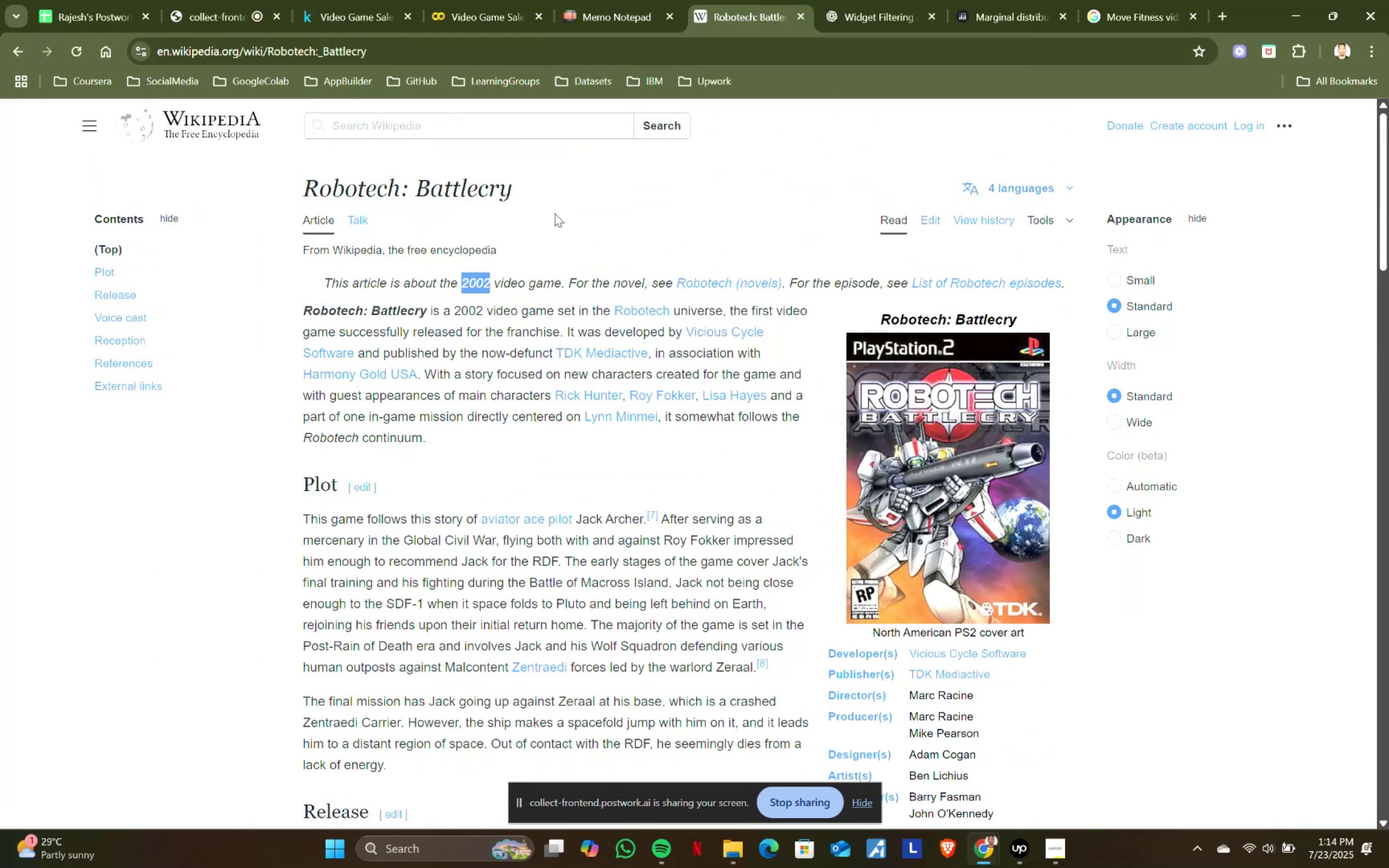 
key(Control+C)
 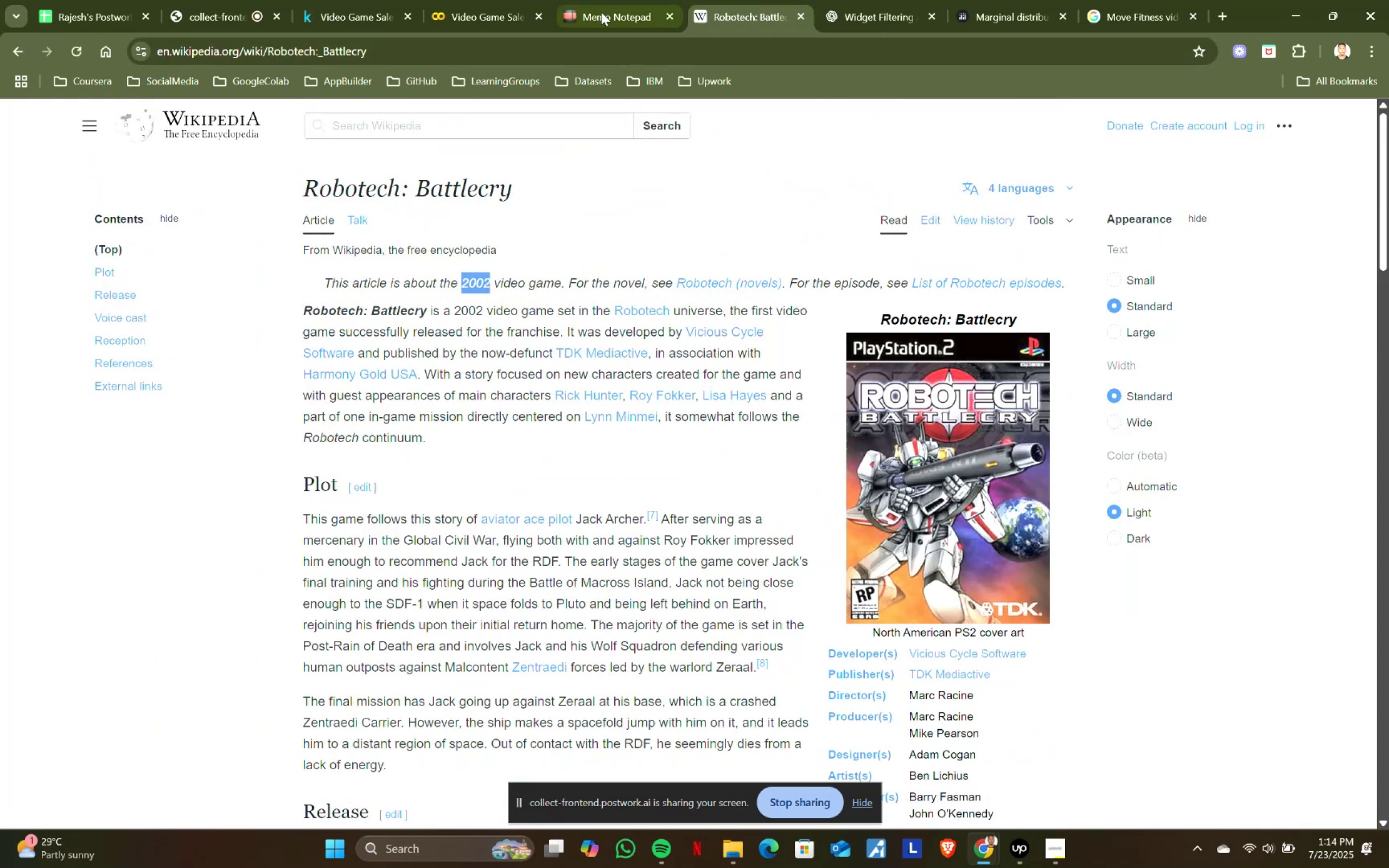 
left_click([601, 10])
 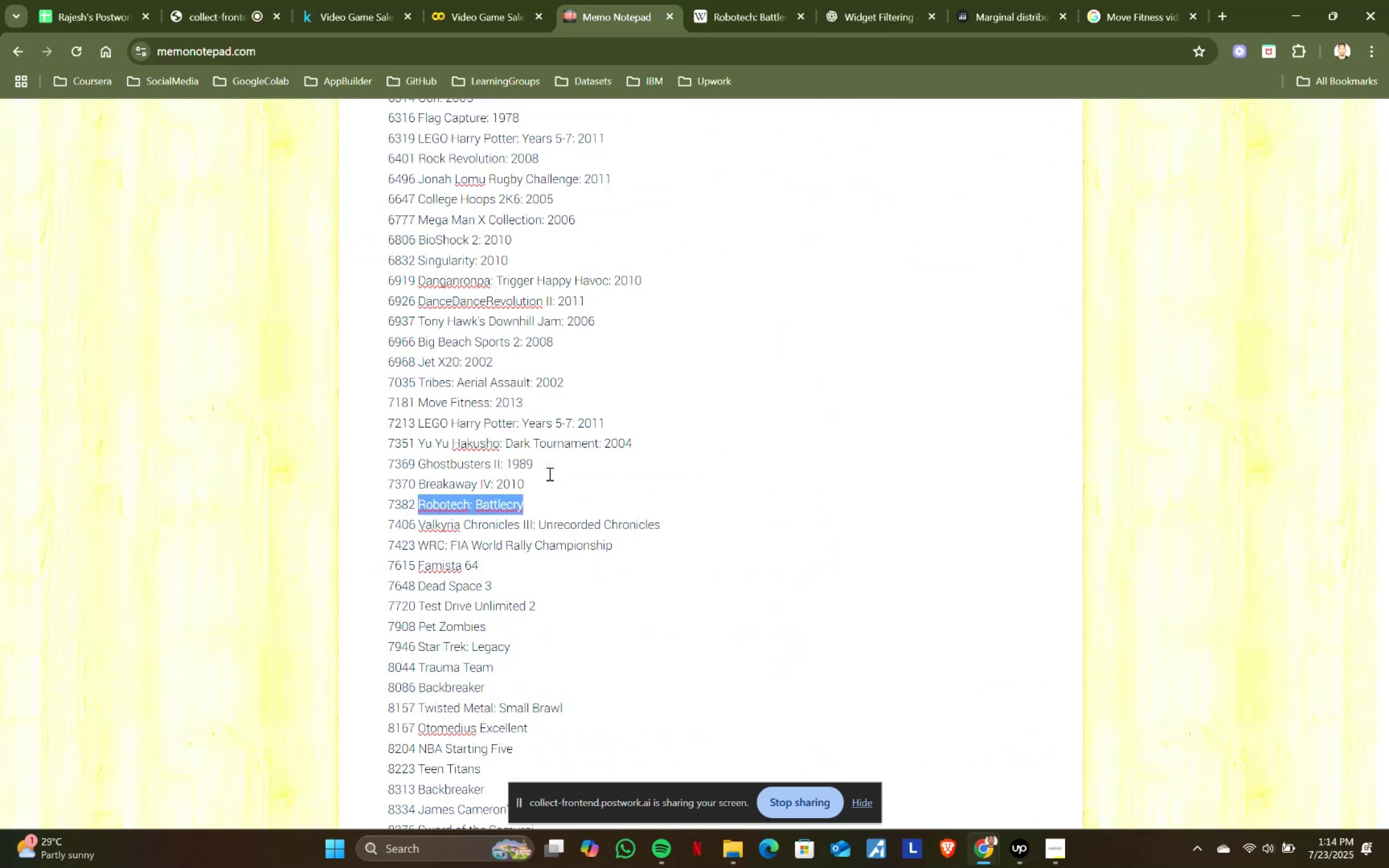 
left_click([551, 492])
 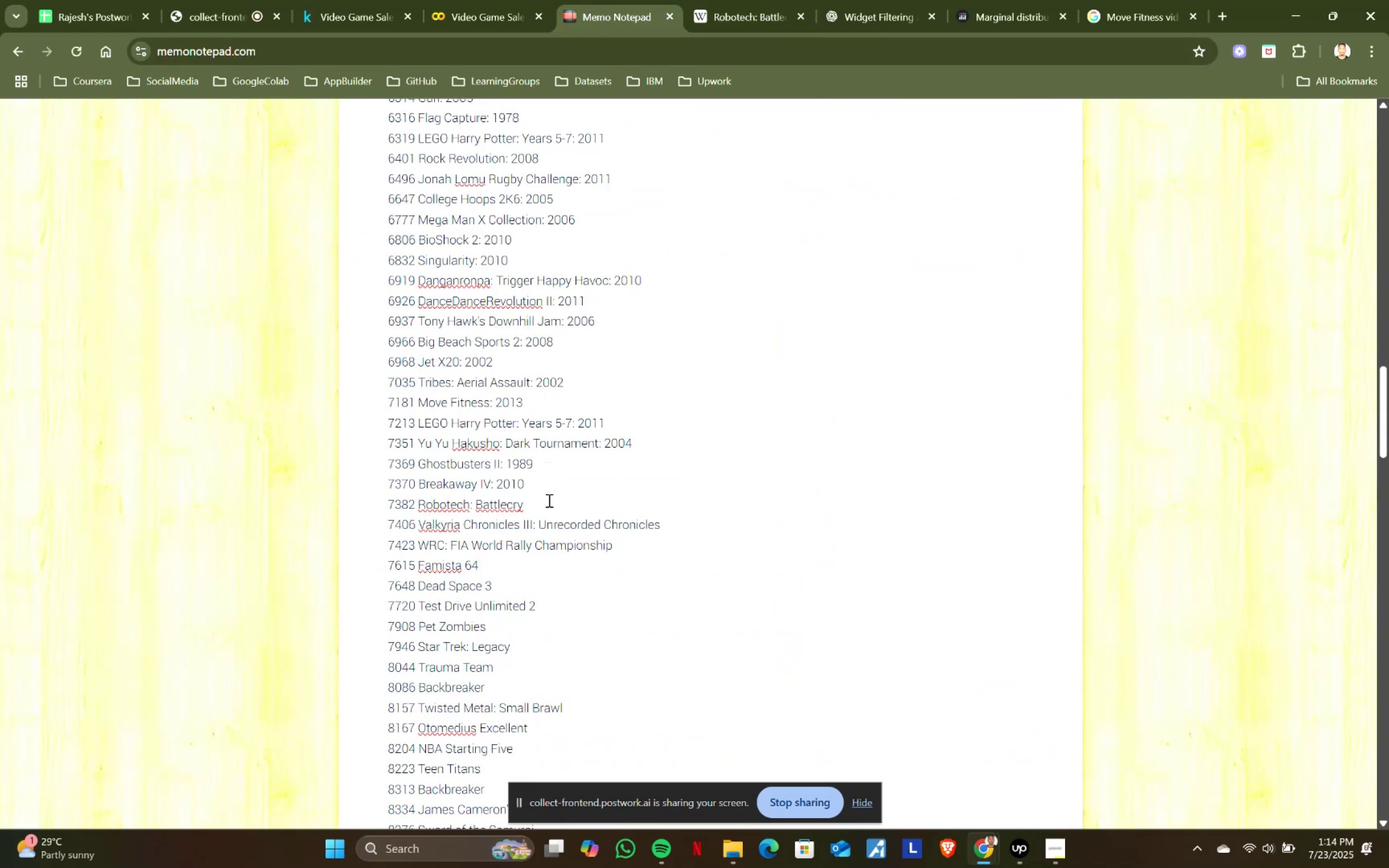 
left_click([548, 501])
 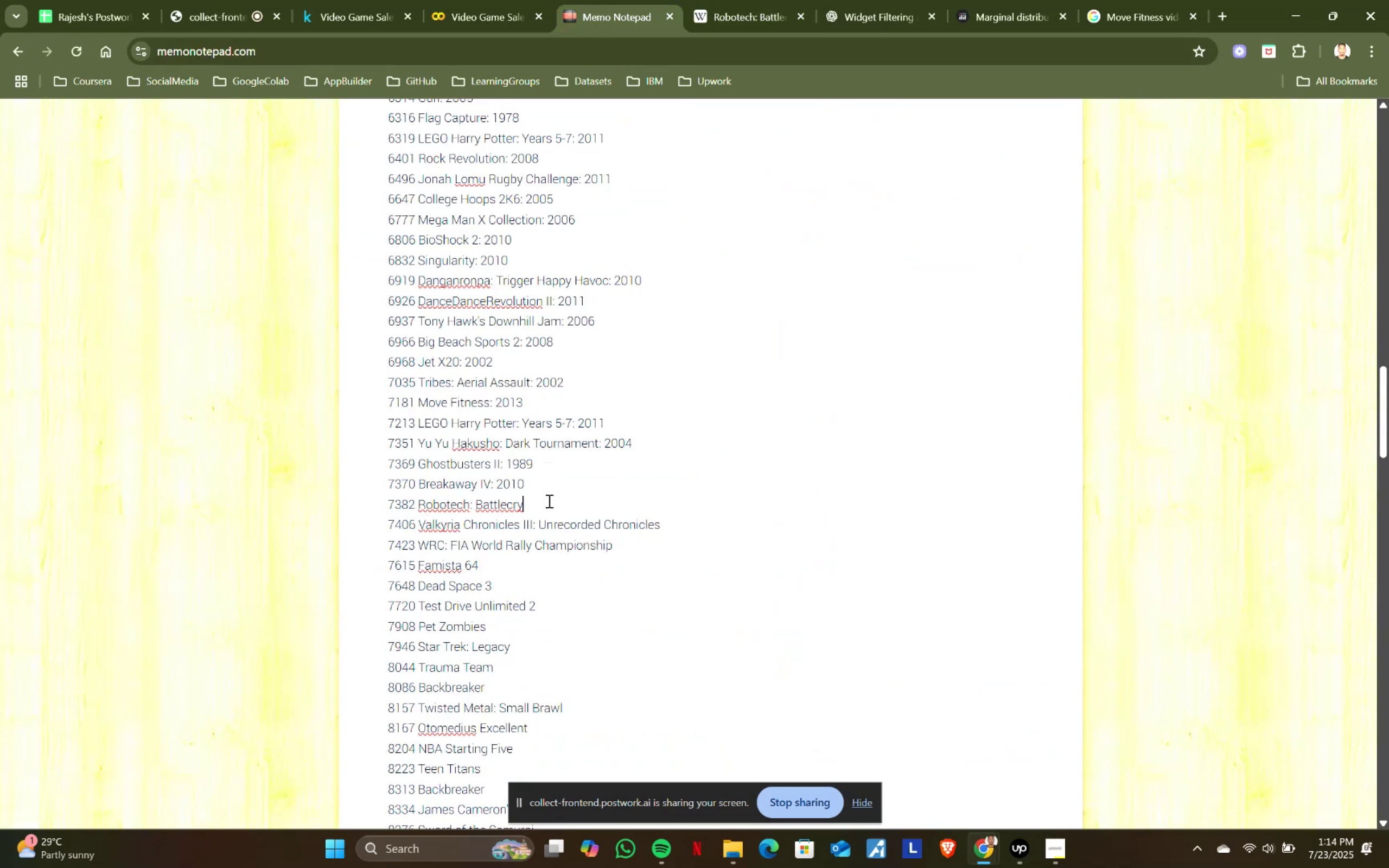 
key(Shift+ShiftRight)
 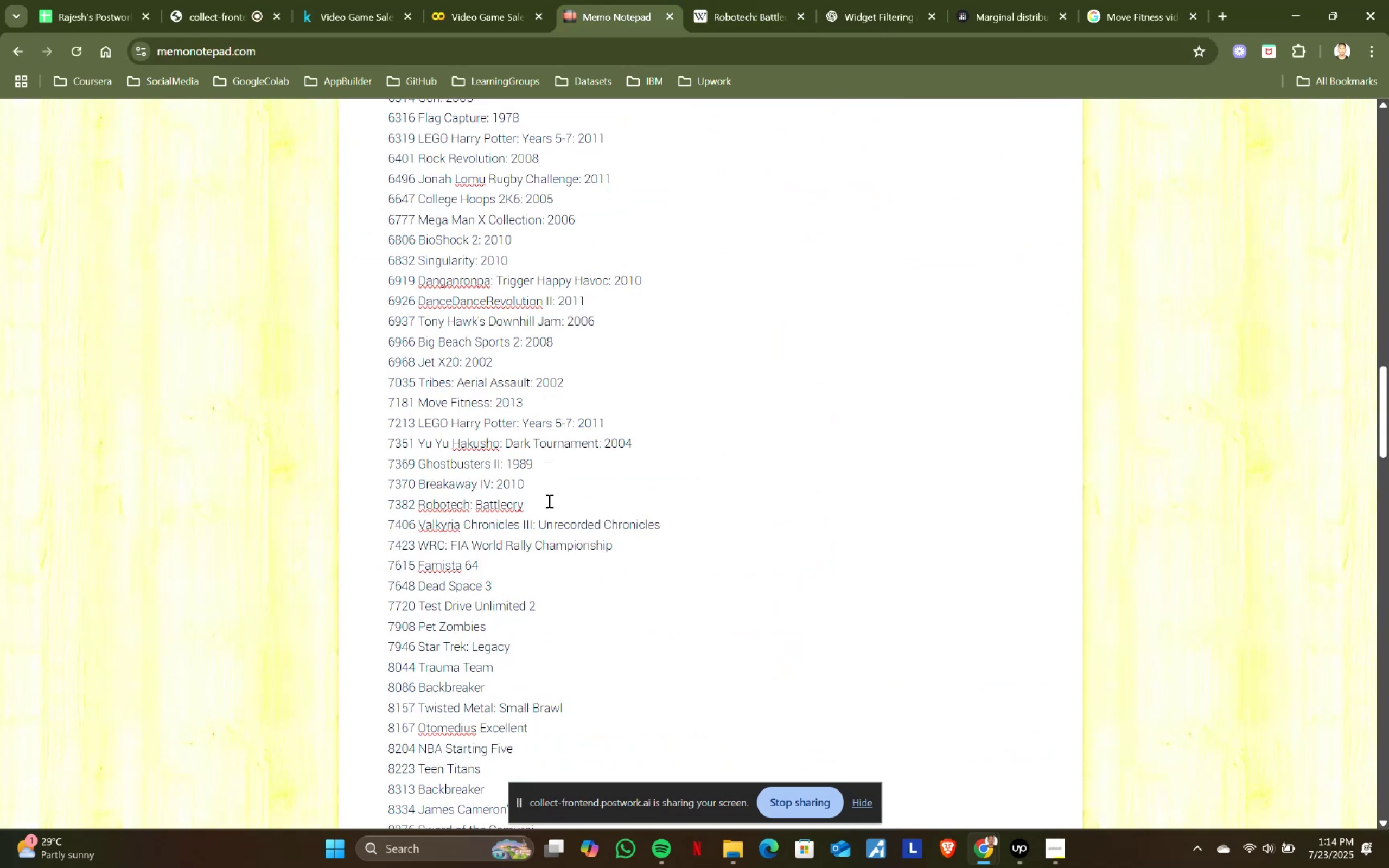 
key(Shift+Semicolon)
 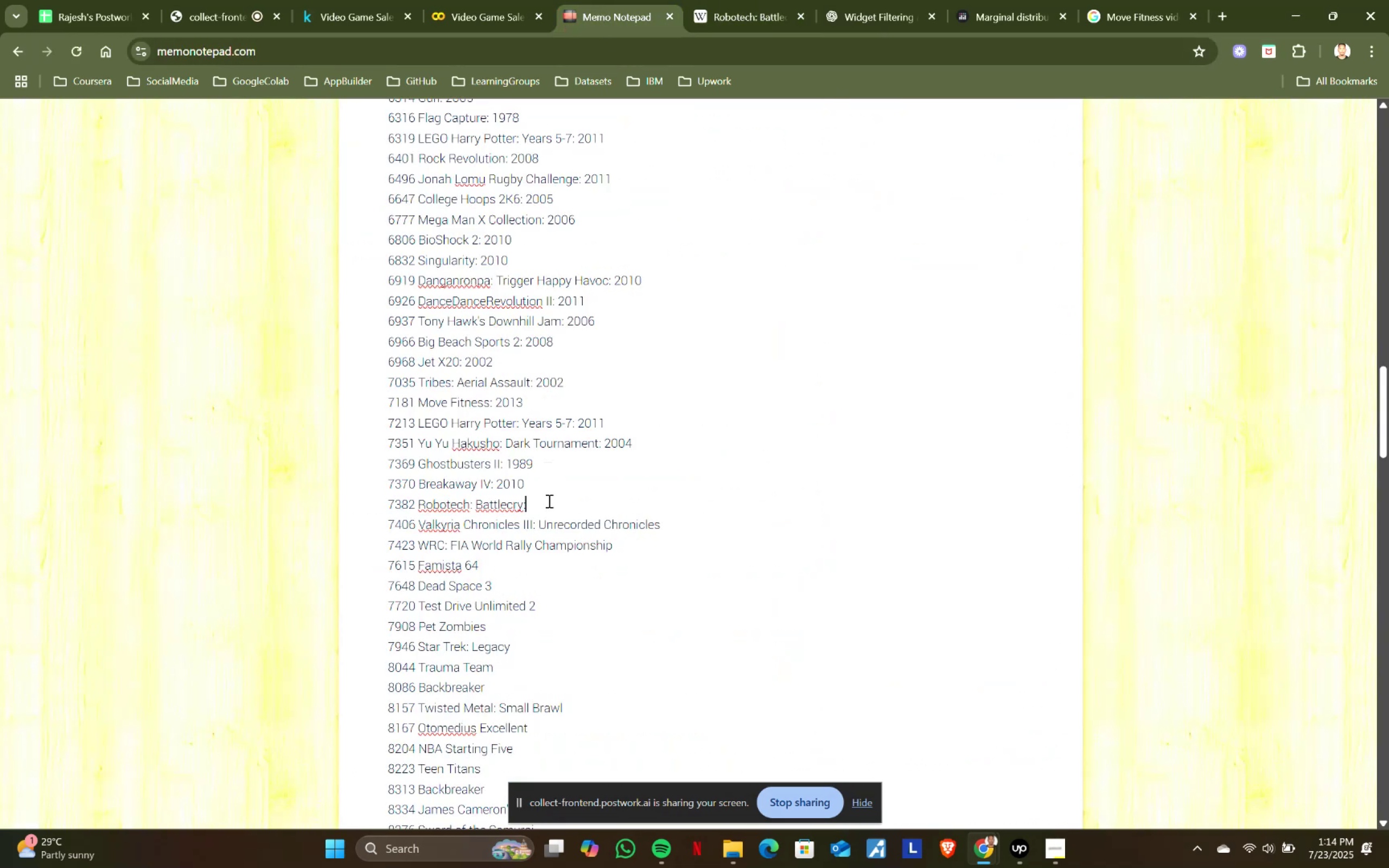 
key(Space)
 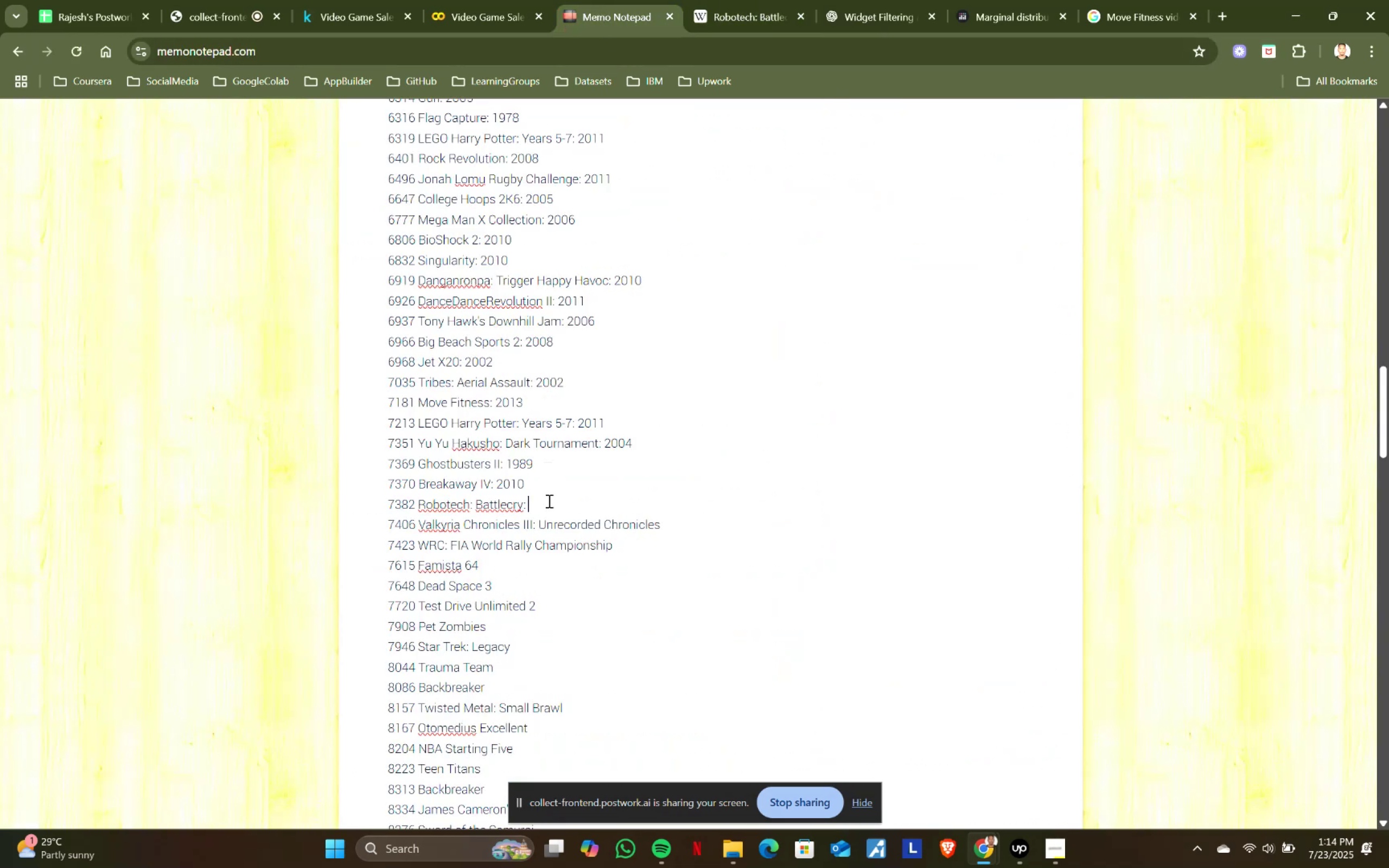 
key(Control+ControlLeft)
 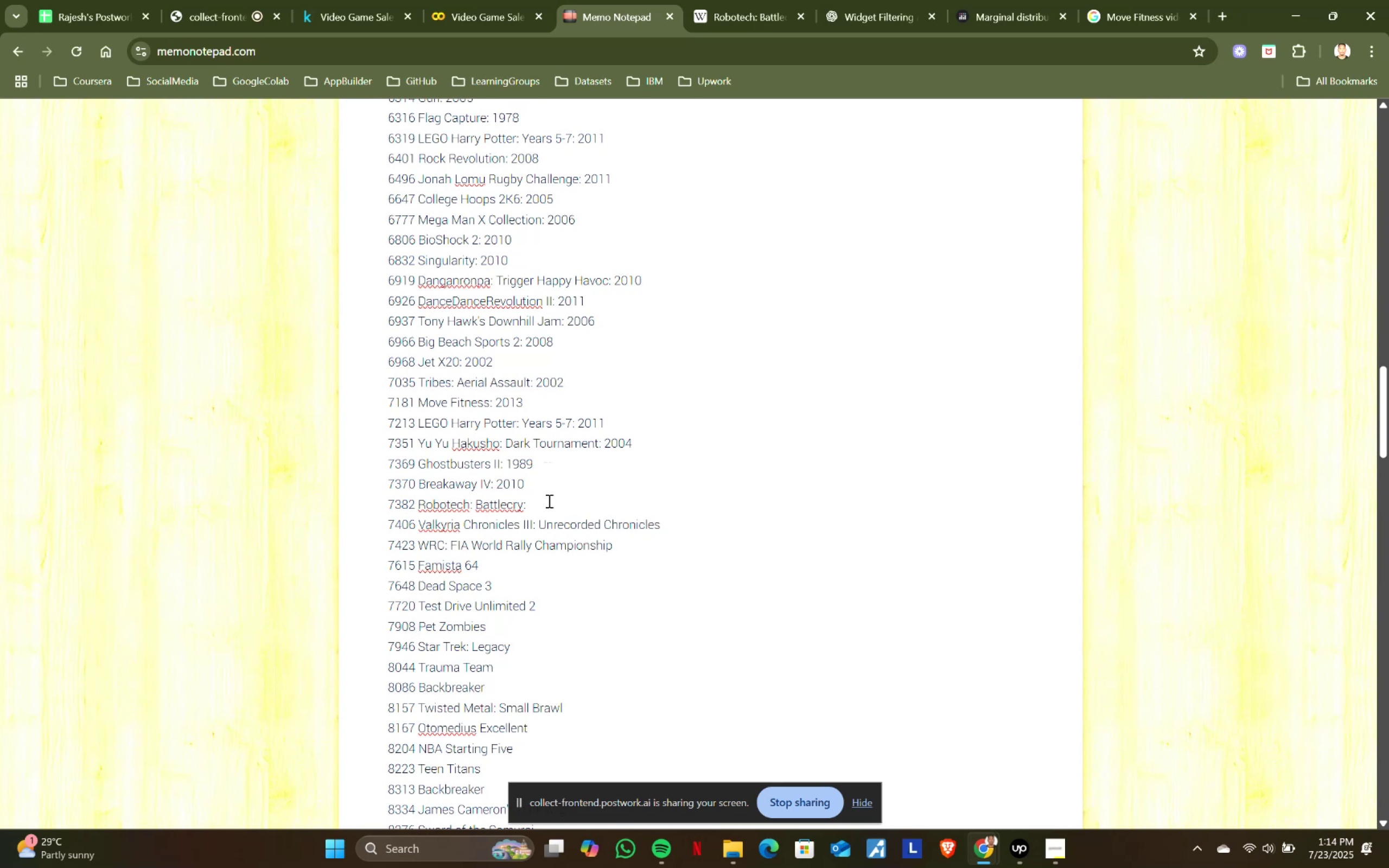 
key(Control+ControlLeft)
 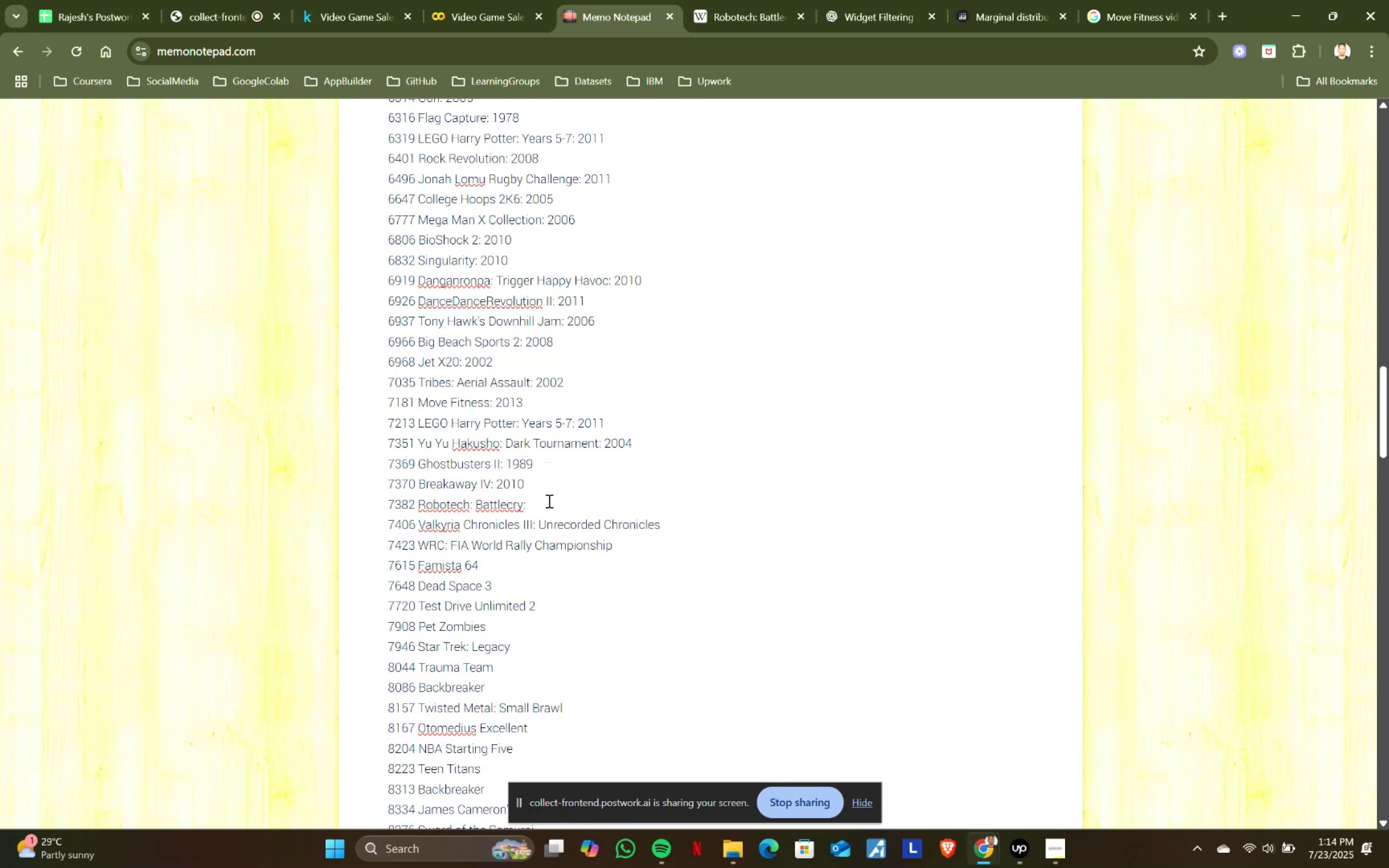 
key(Control+V)
 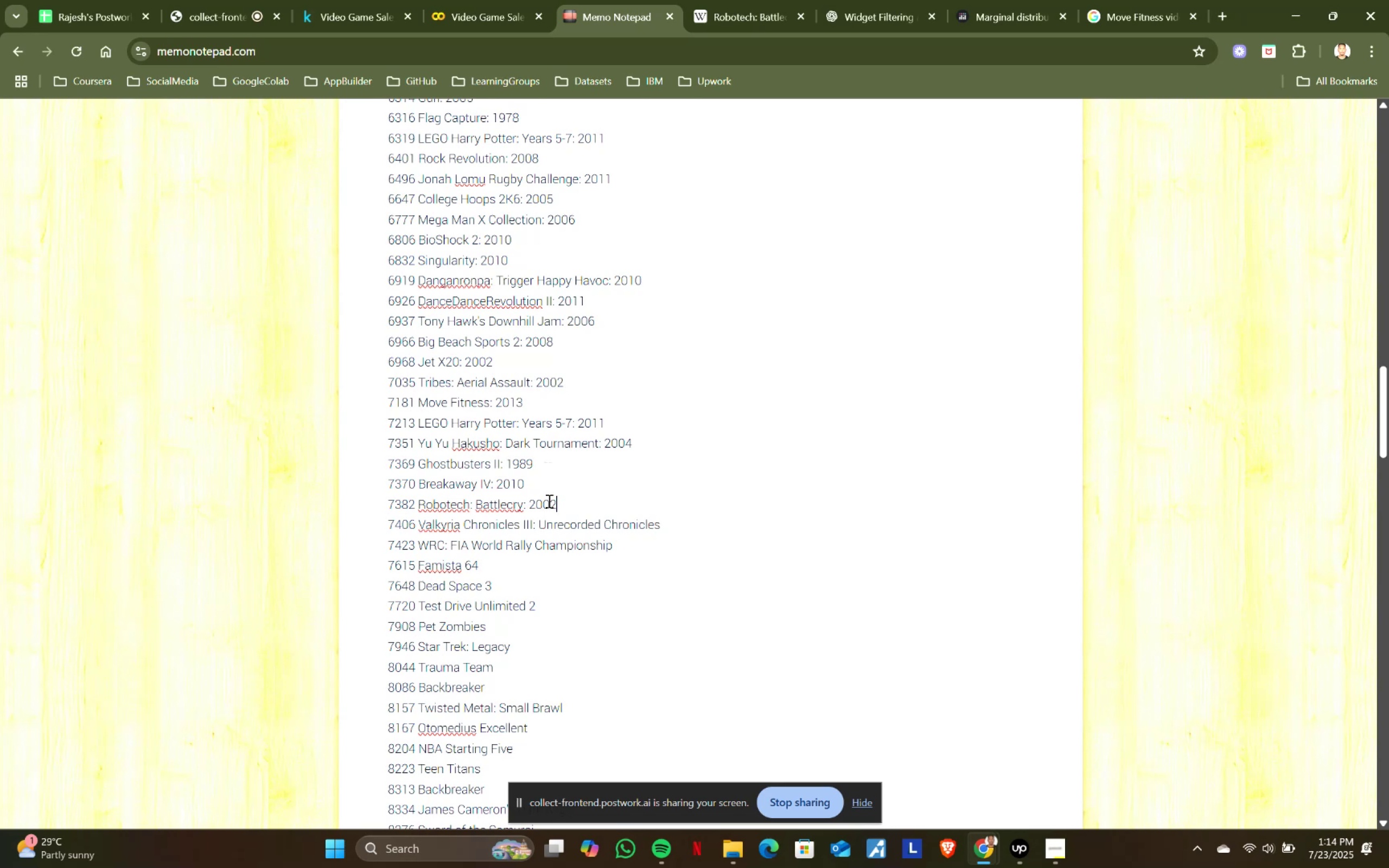 
scroll: coordinate [548, 501], scroll_direction: down, amount: 7.0
 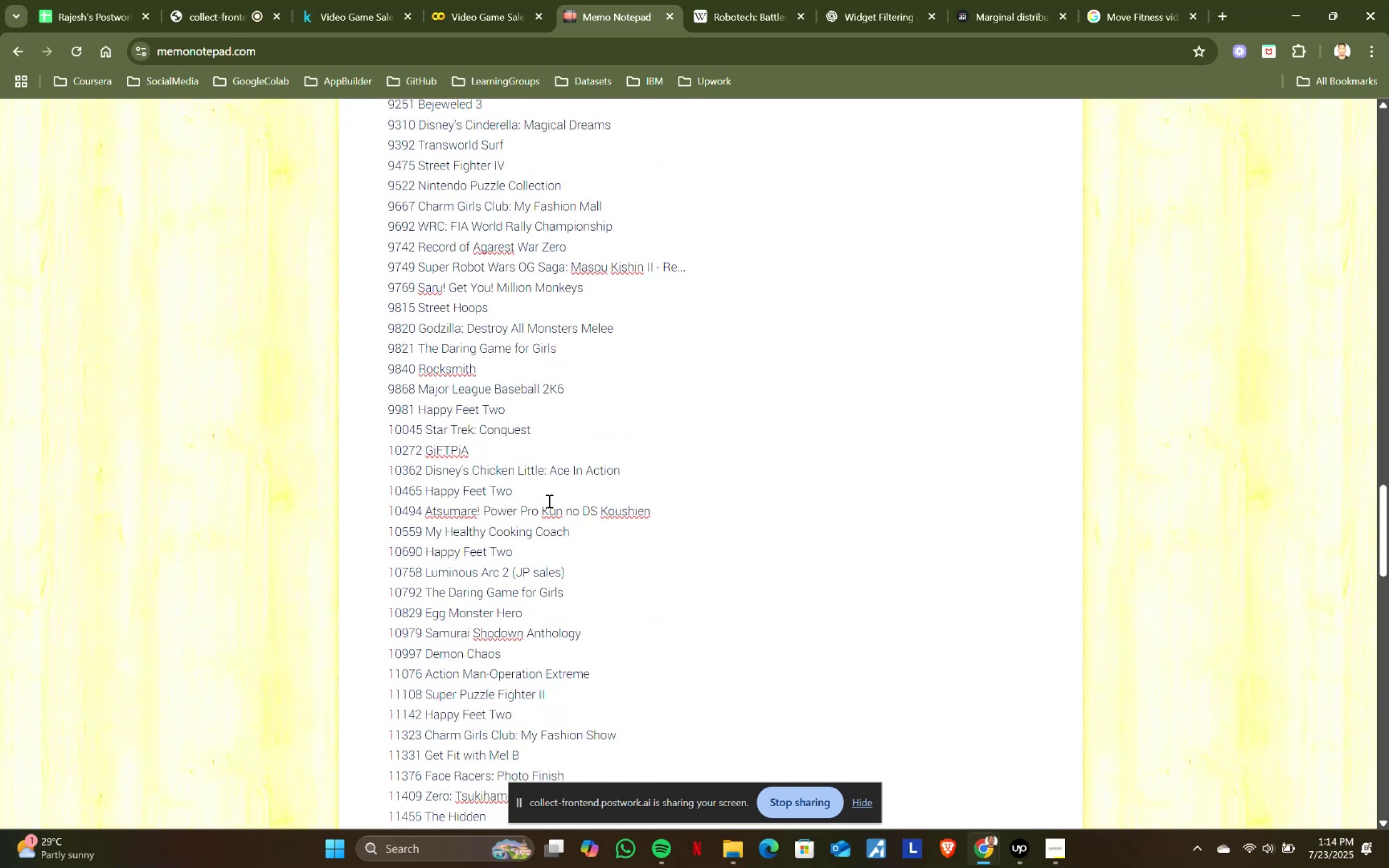 
scroll: coordinate [548, 501], scroll_direction: up, amount: 5.0
 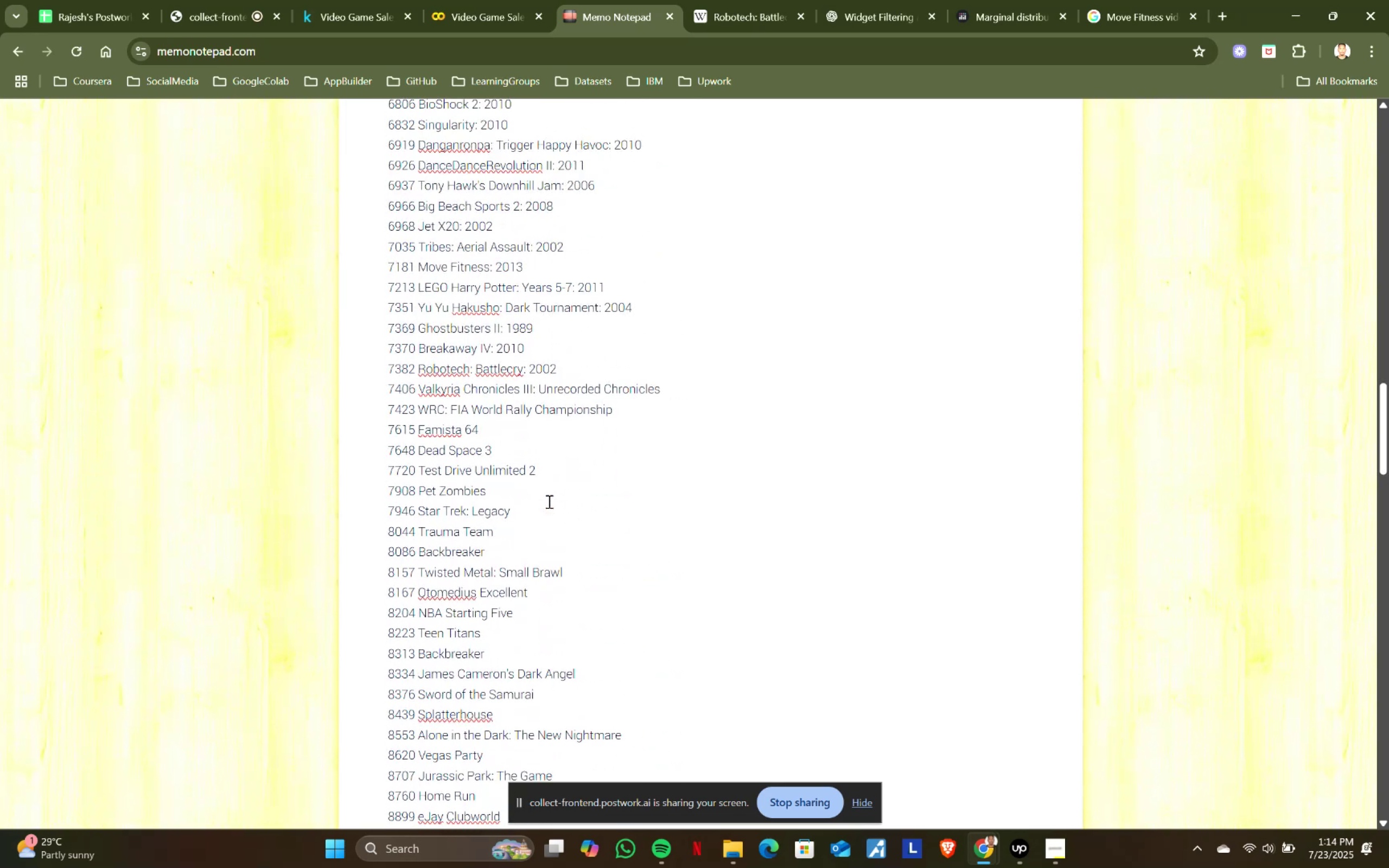 
scroll: coordinate [547, 502], scroll_direction: down, amount: 1.0
 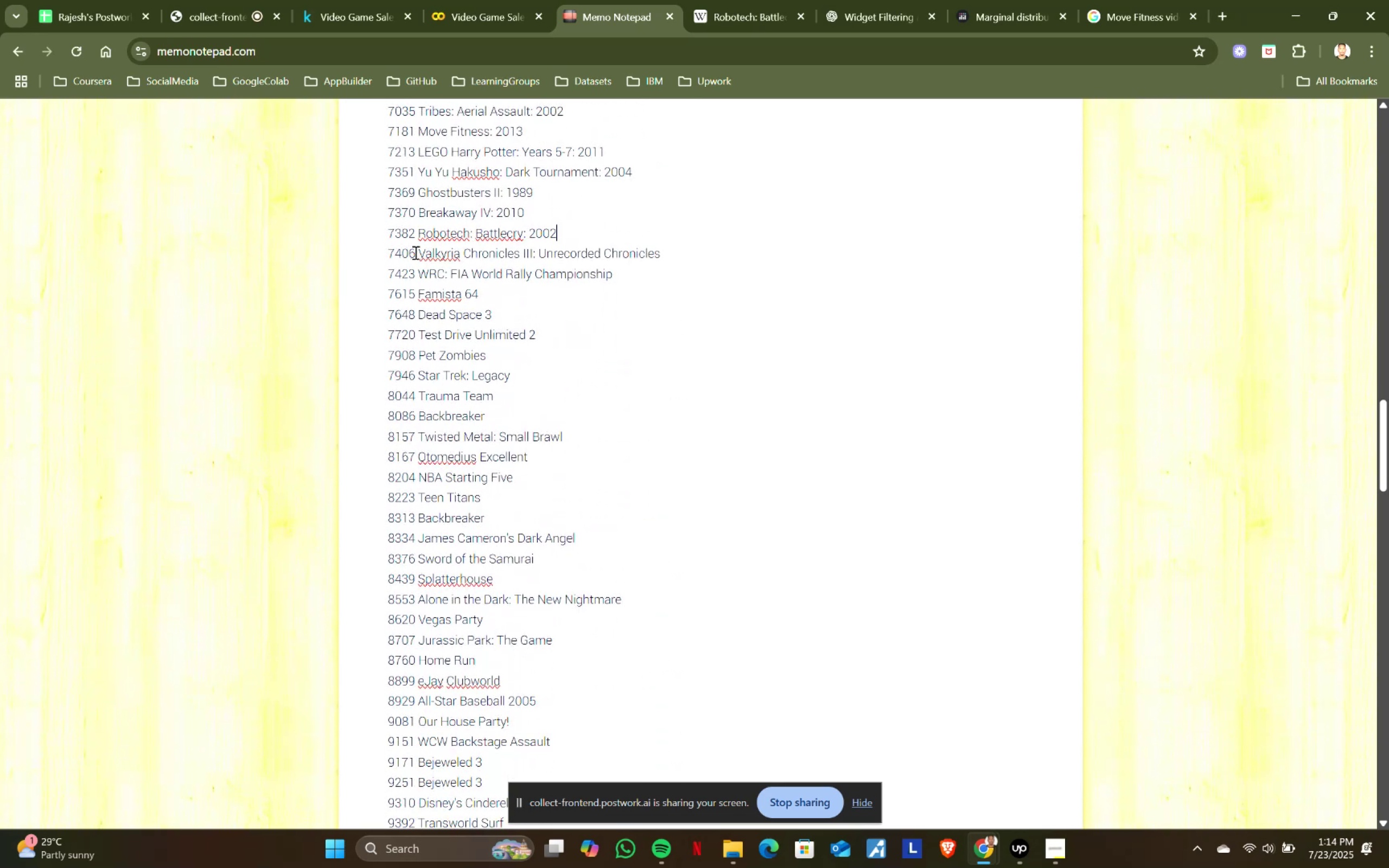 
left_click_drag(start_coordinate=[418, 252], to_coordinate=[732, 252])
 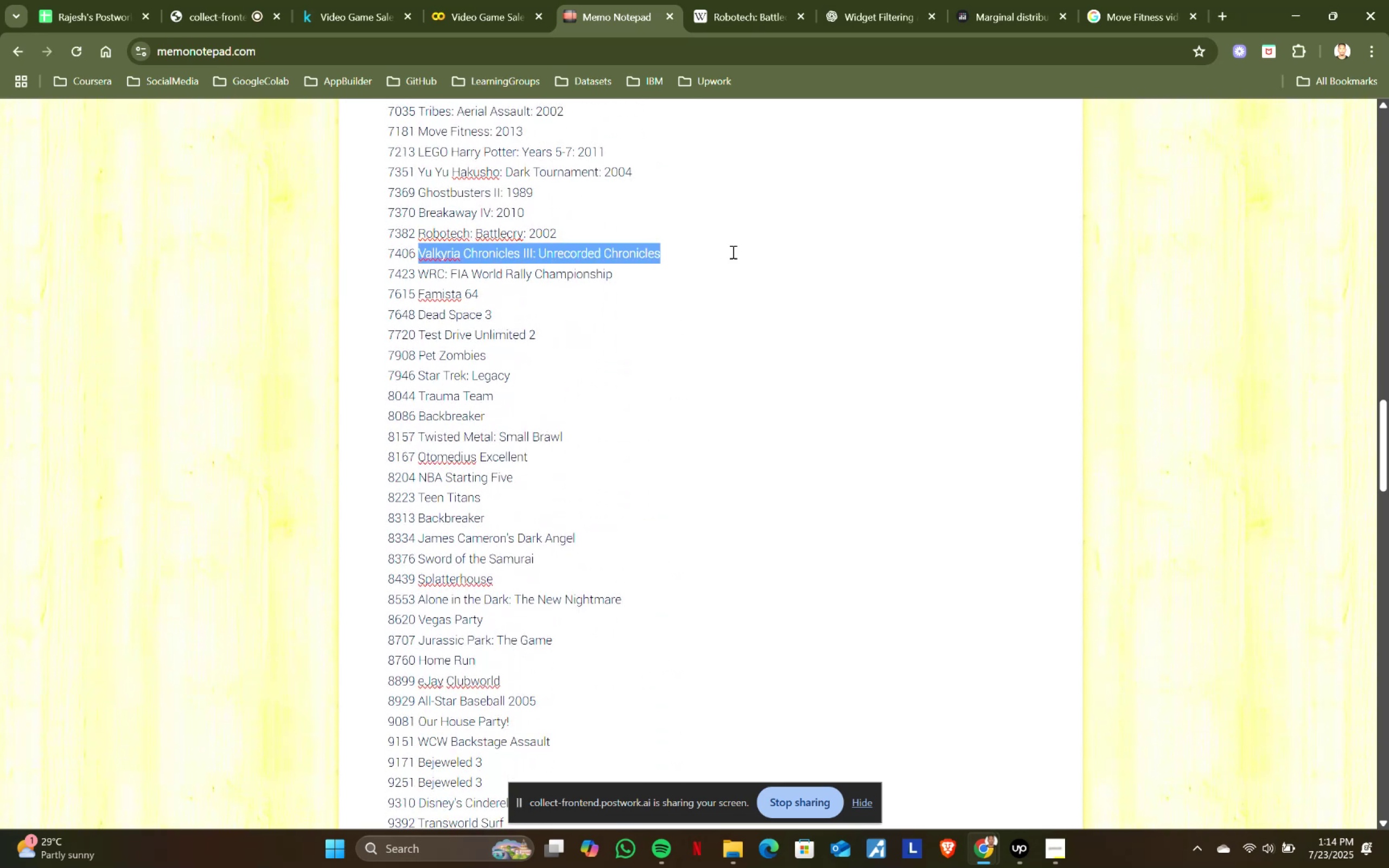 
key(Control+ControlLeft)
 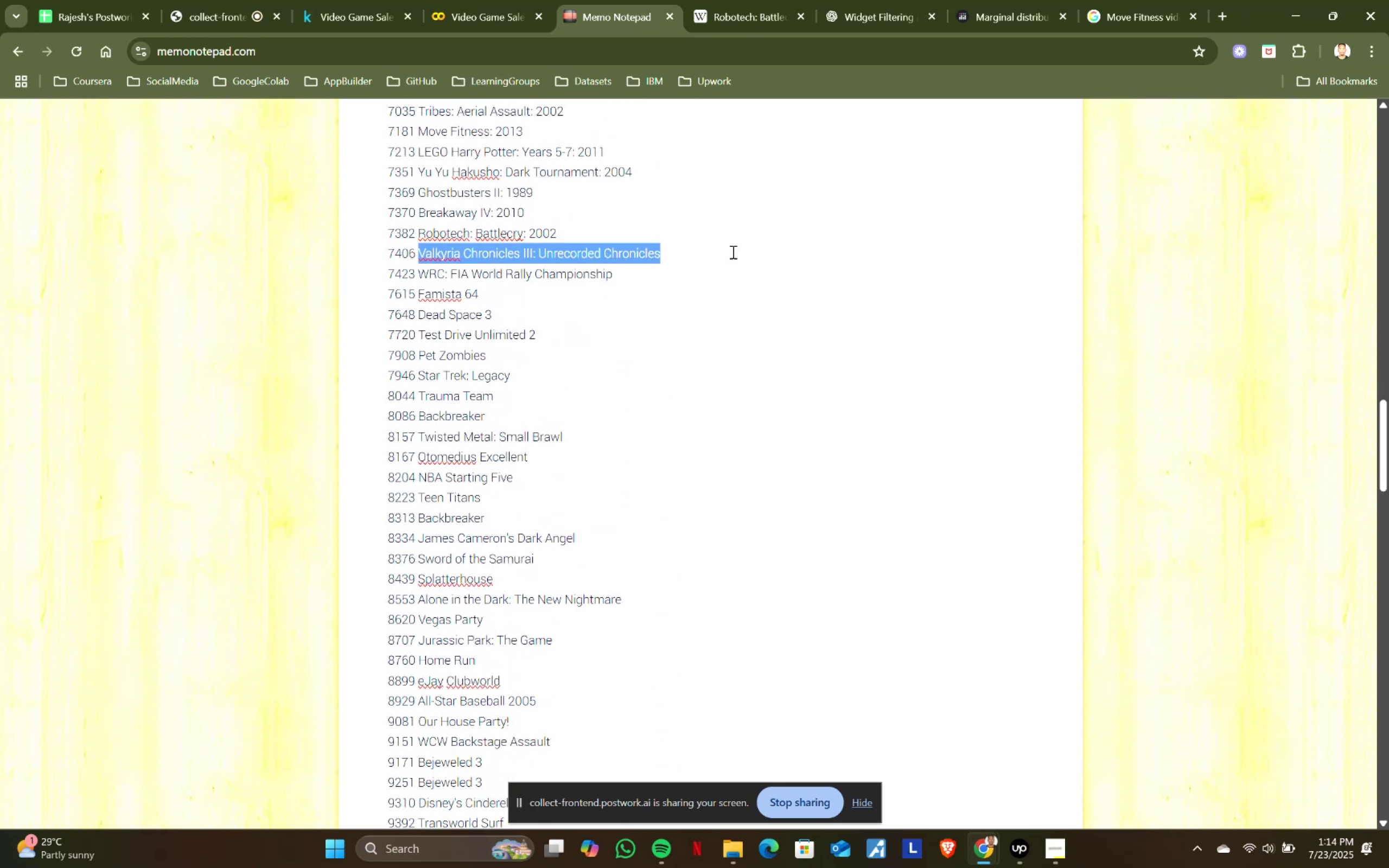 
key(Control+C)
 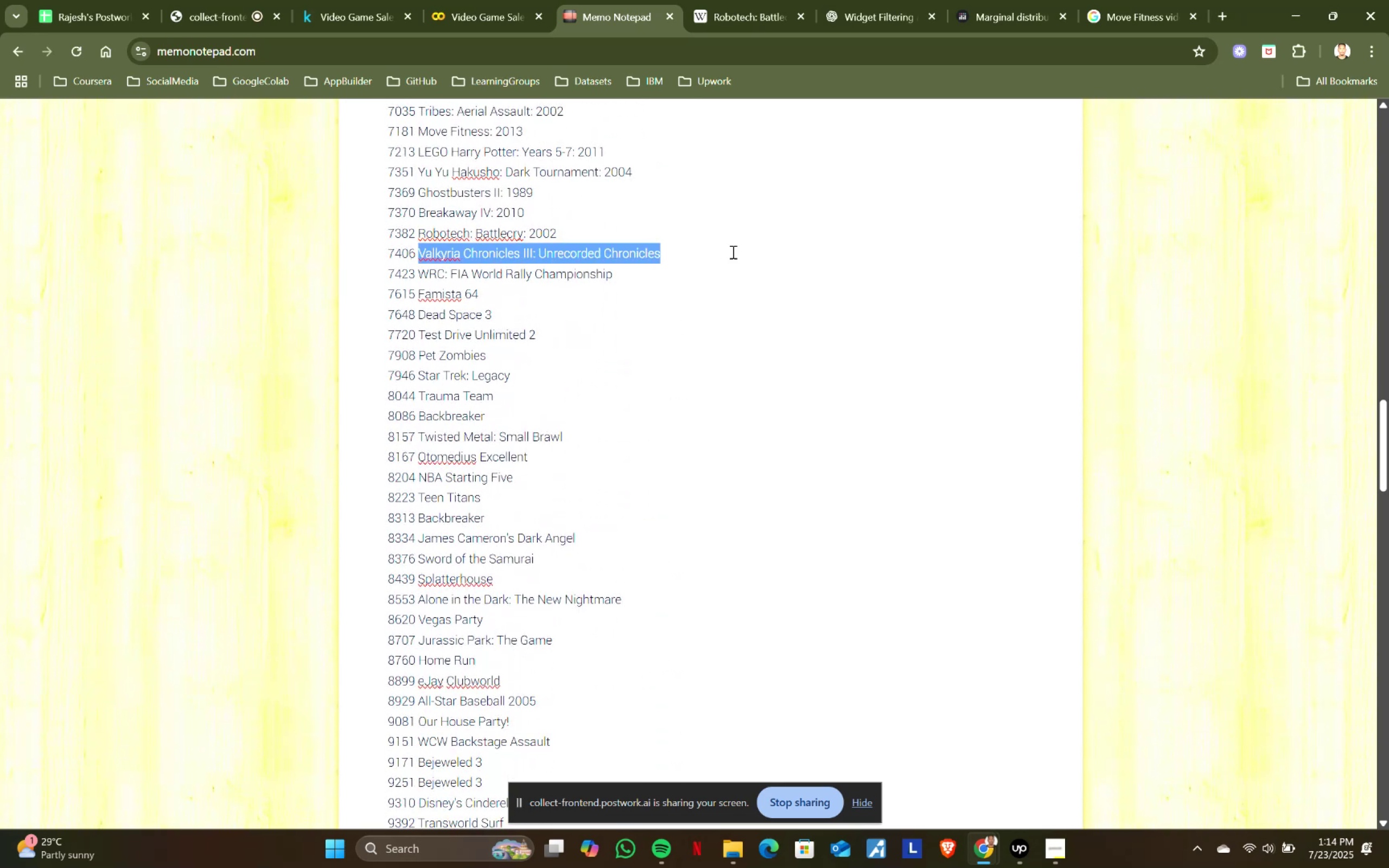 
key(Control+ControlLeft)
 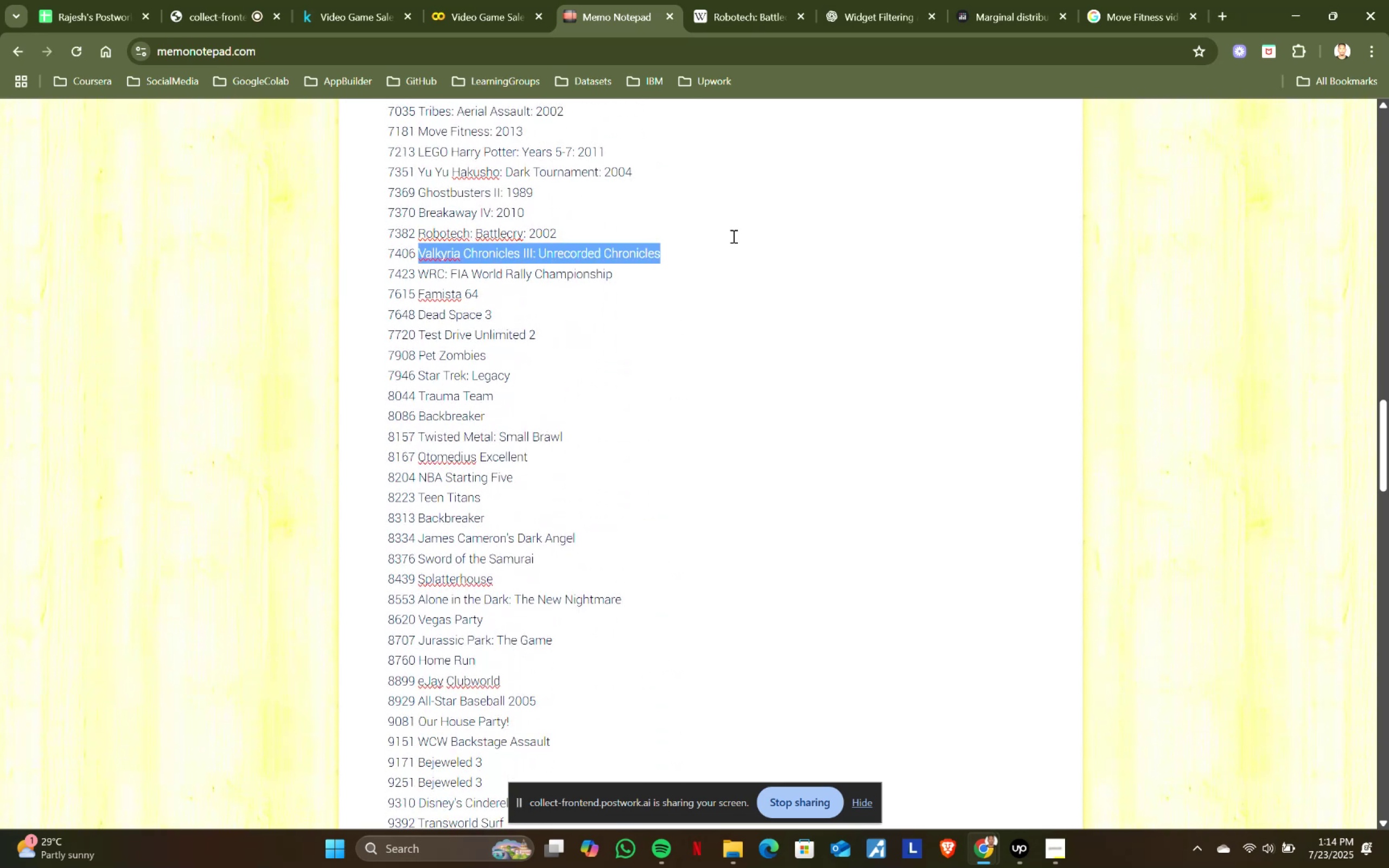 
key(Control+C)
 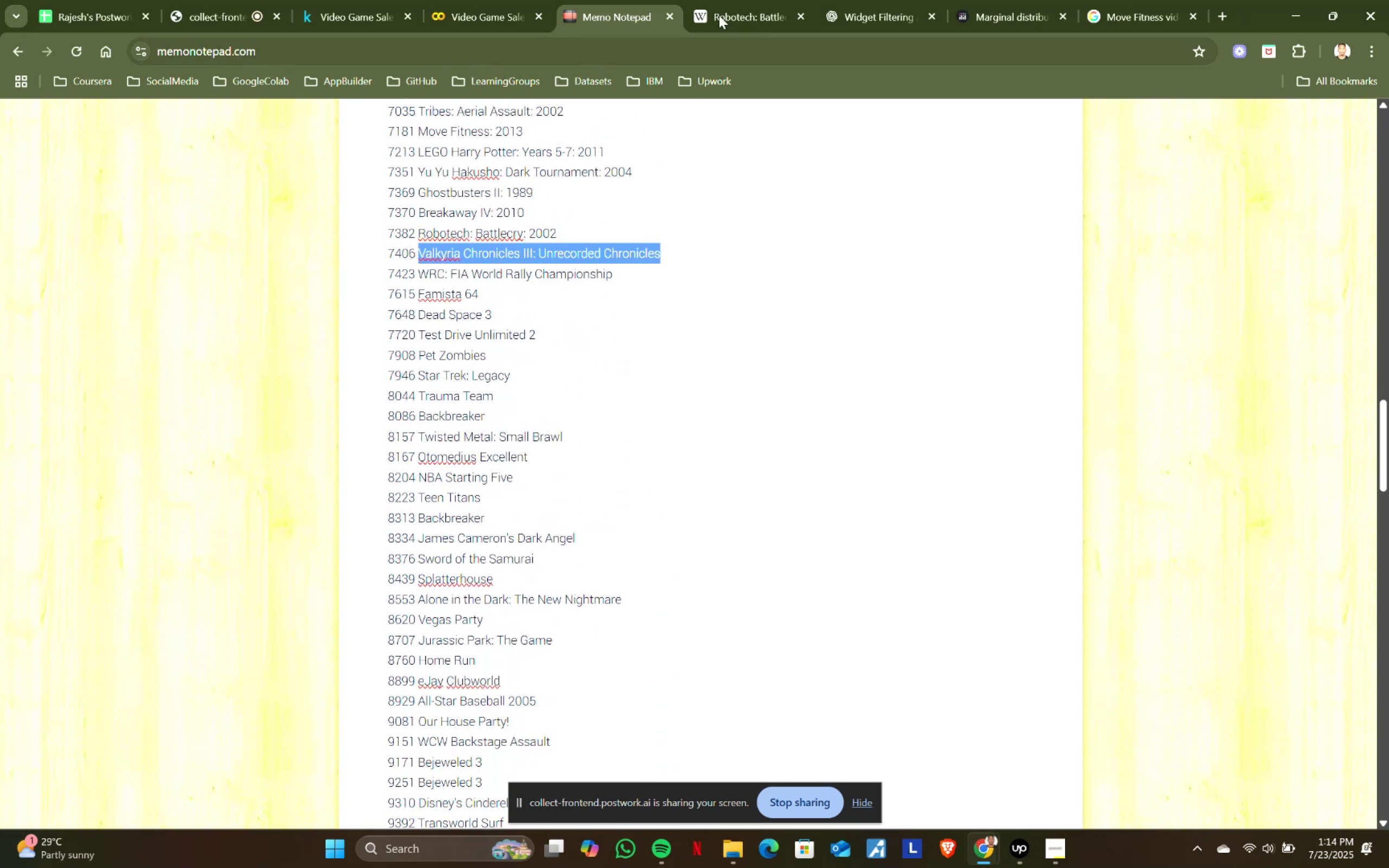 
left_click([720, 1])
 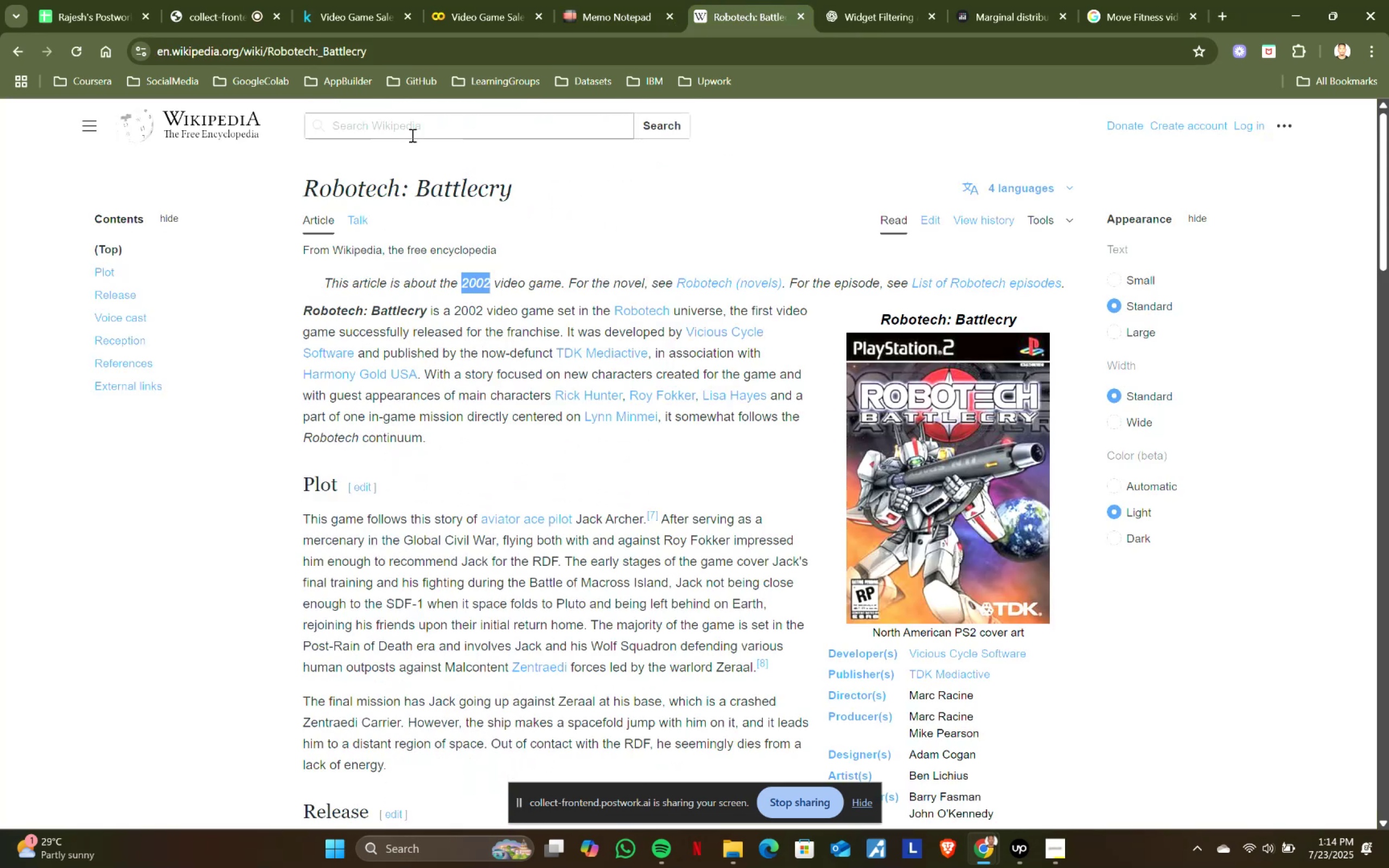 
left_click([410, 125])
 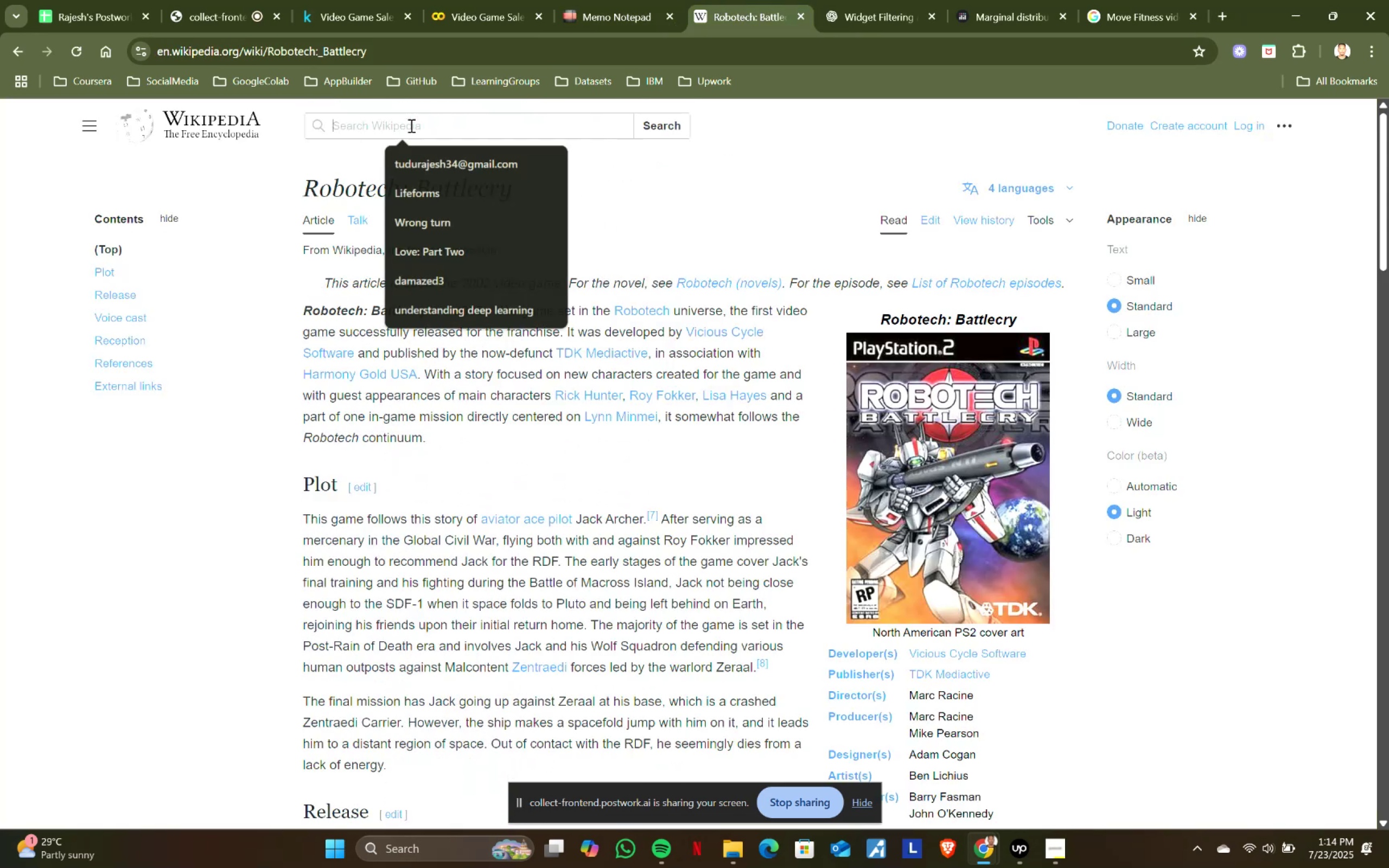 
key(Control+ControlLeft)
 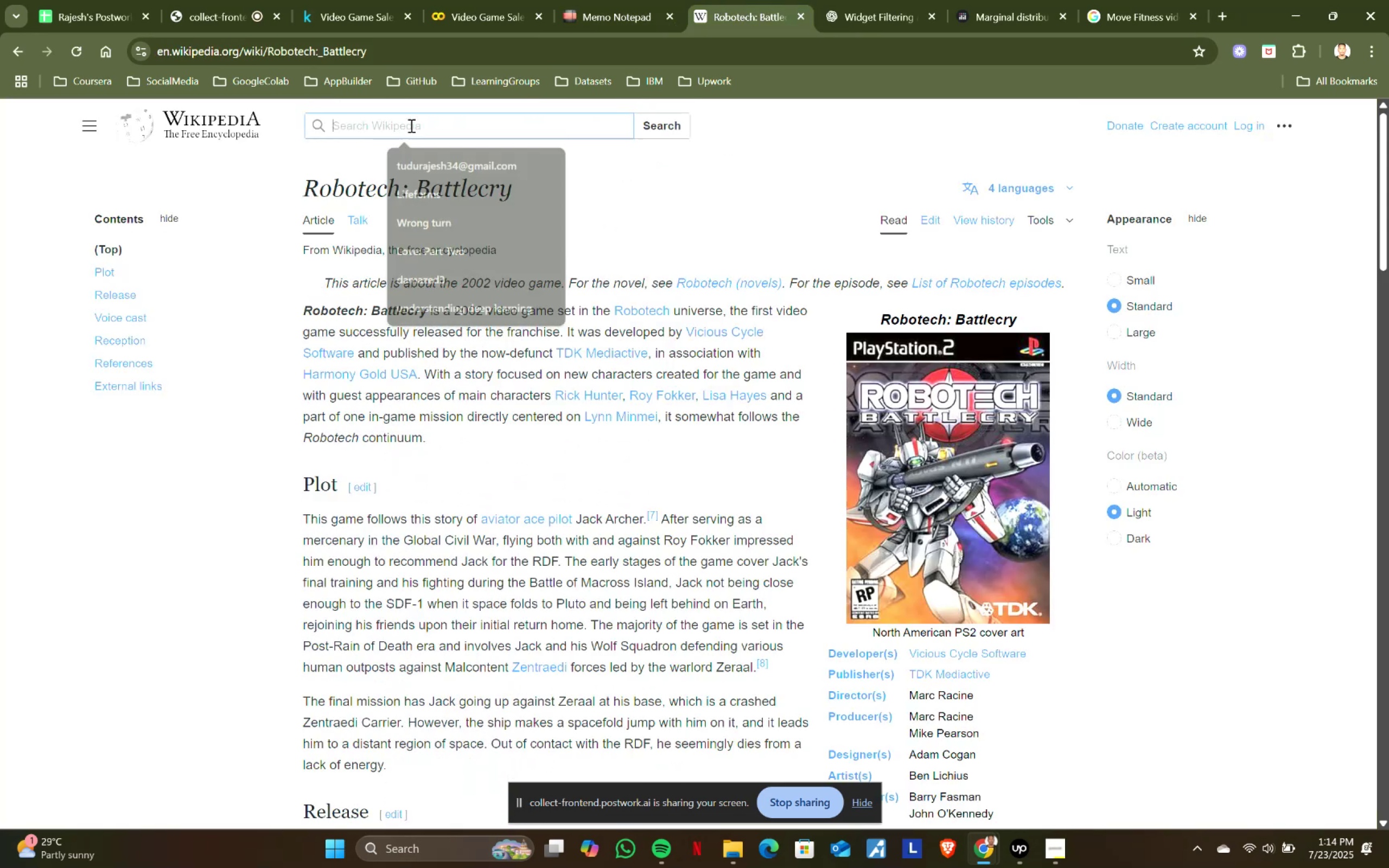 
key(Control+V)
 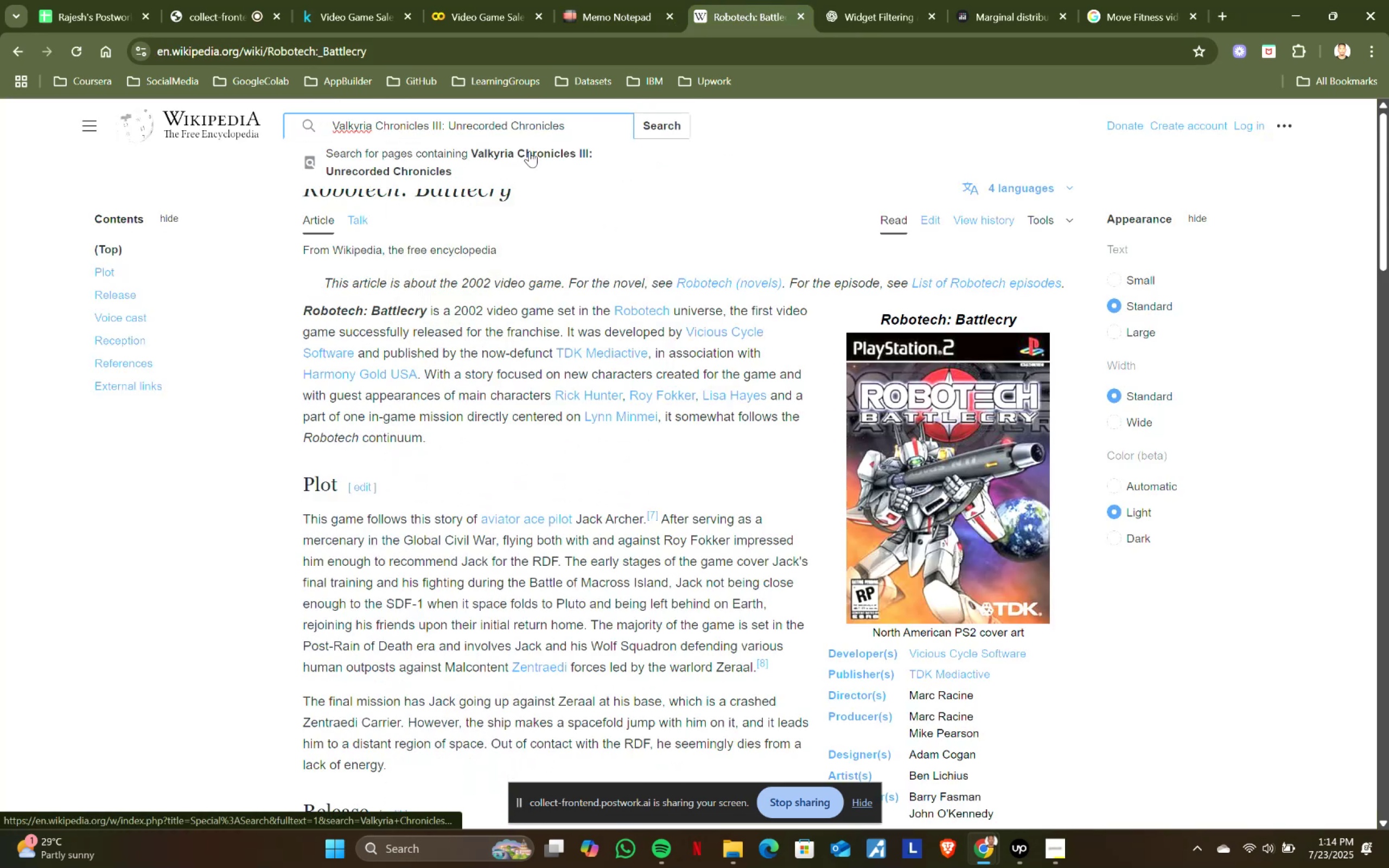 
left_click([1105, 0])
 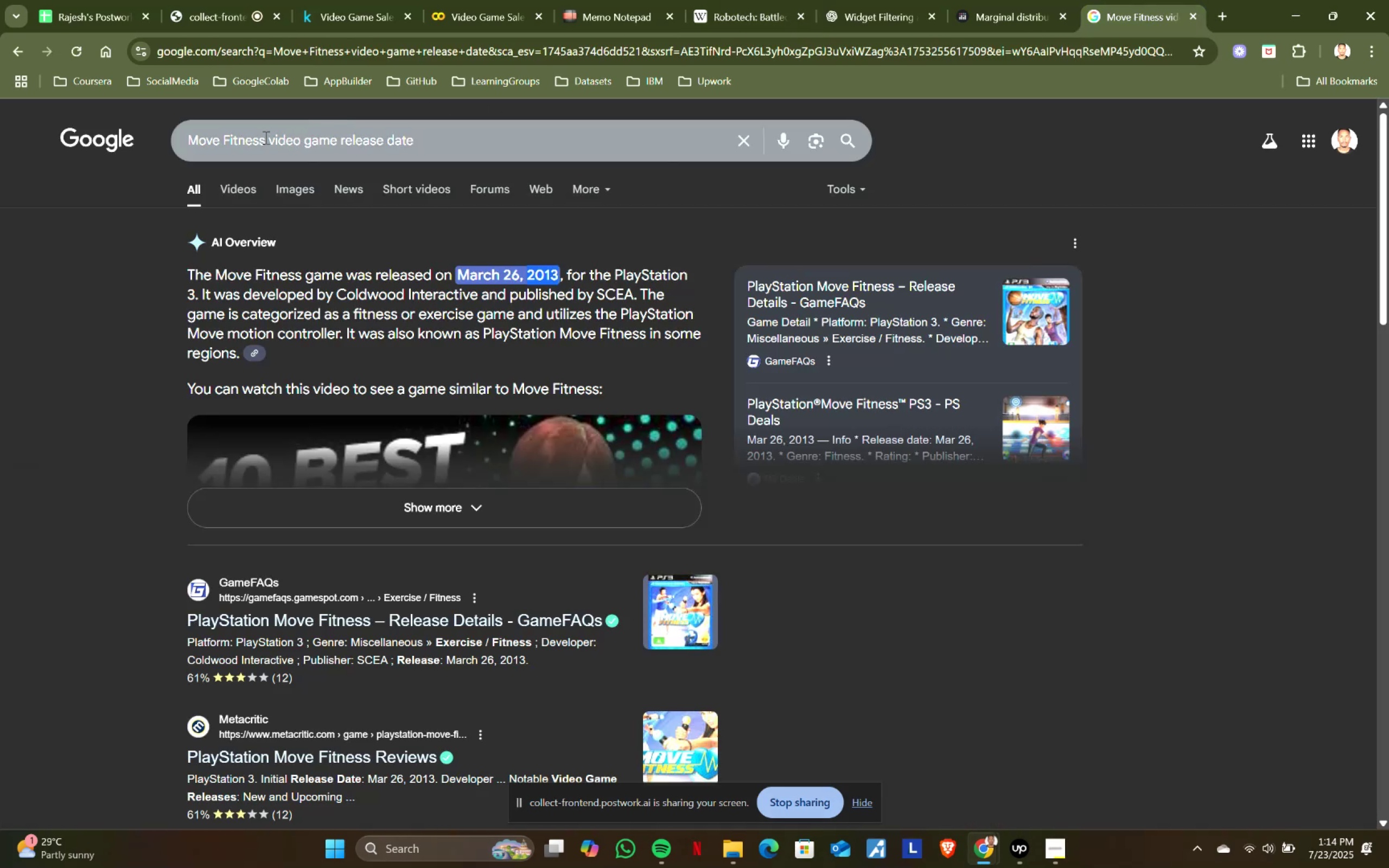 
left_click_drag(start_coordinate=[264, 139], to_coordinate=[182, 139])
 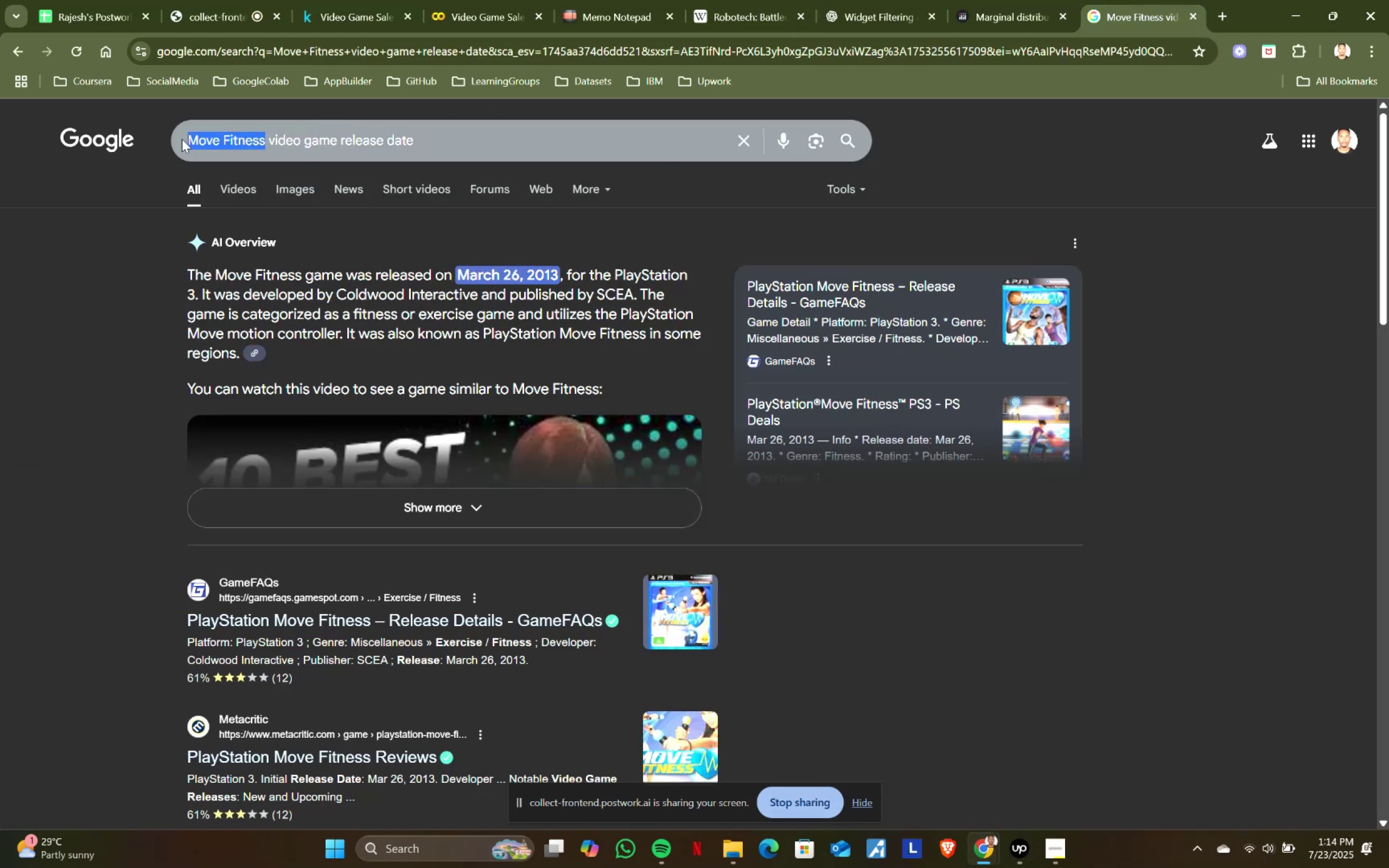 
key(Control+ControlLeft)
 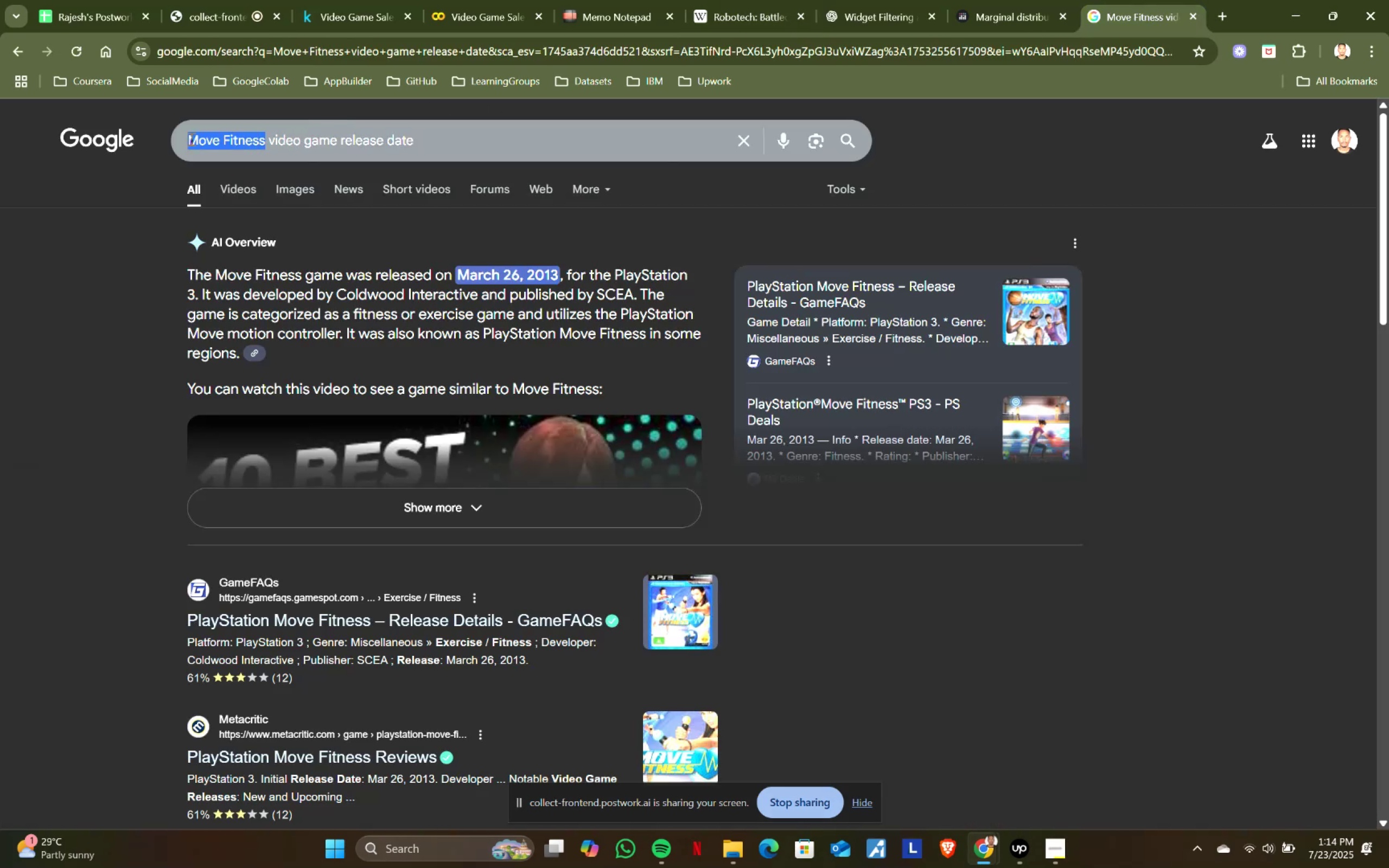 
key(Control+V)
 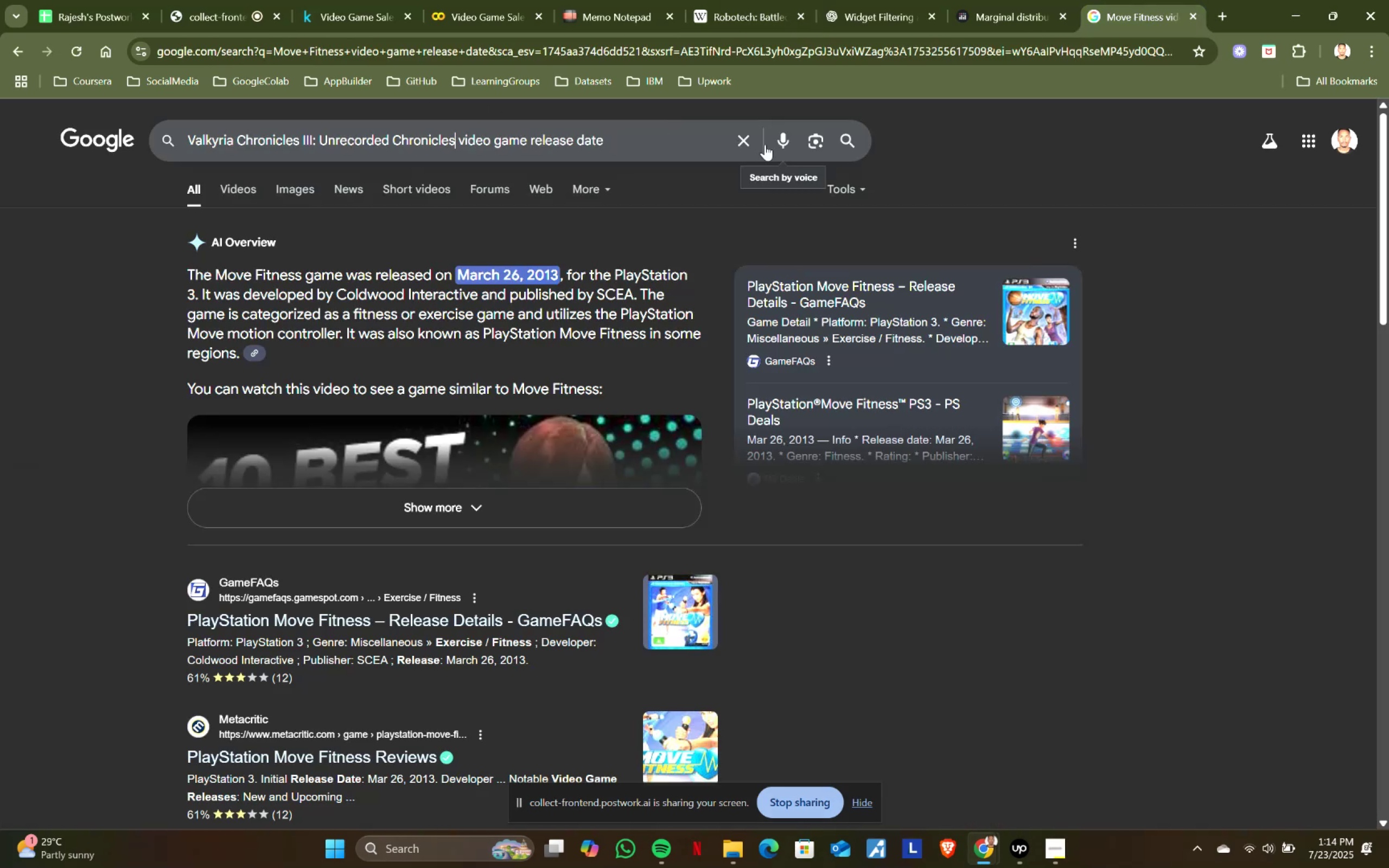 
left_click([620, 137])
 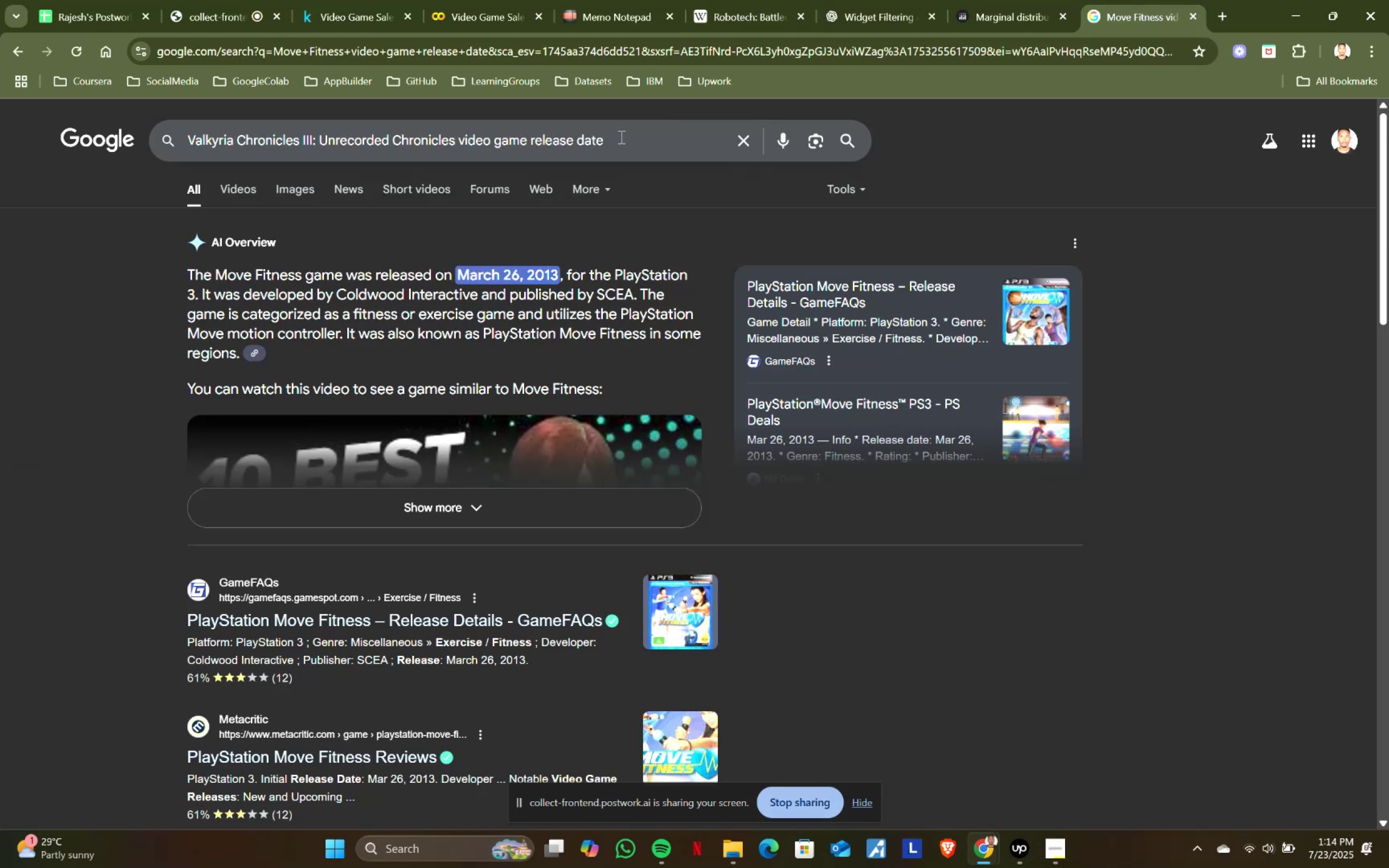 
key(Enter)
 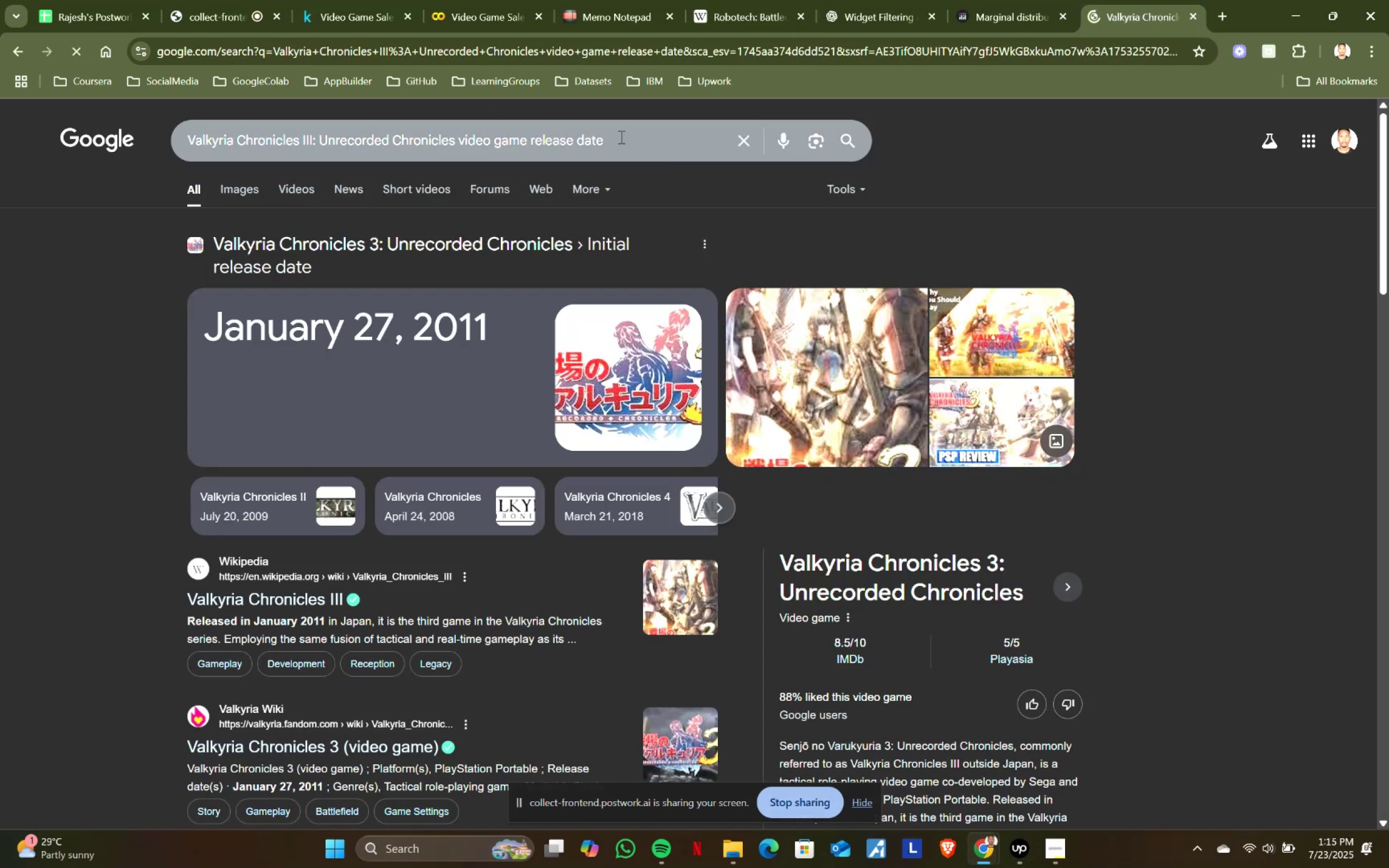 
wait(9.88)
 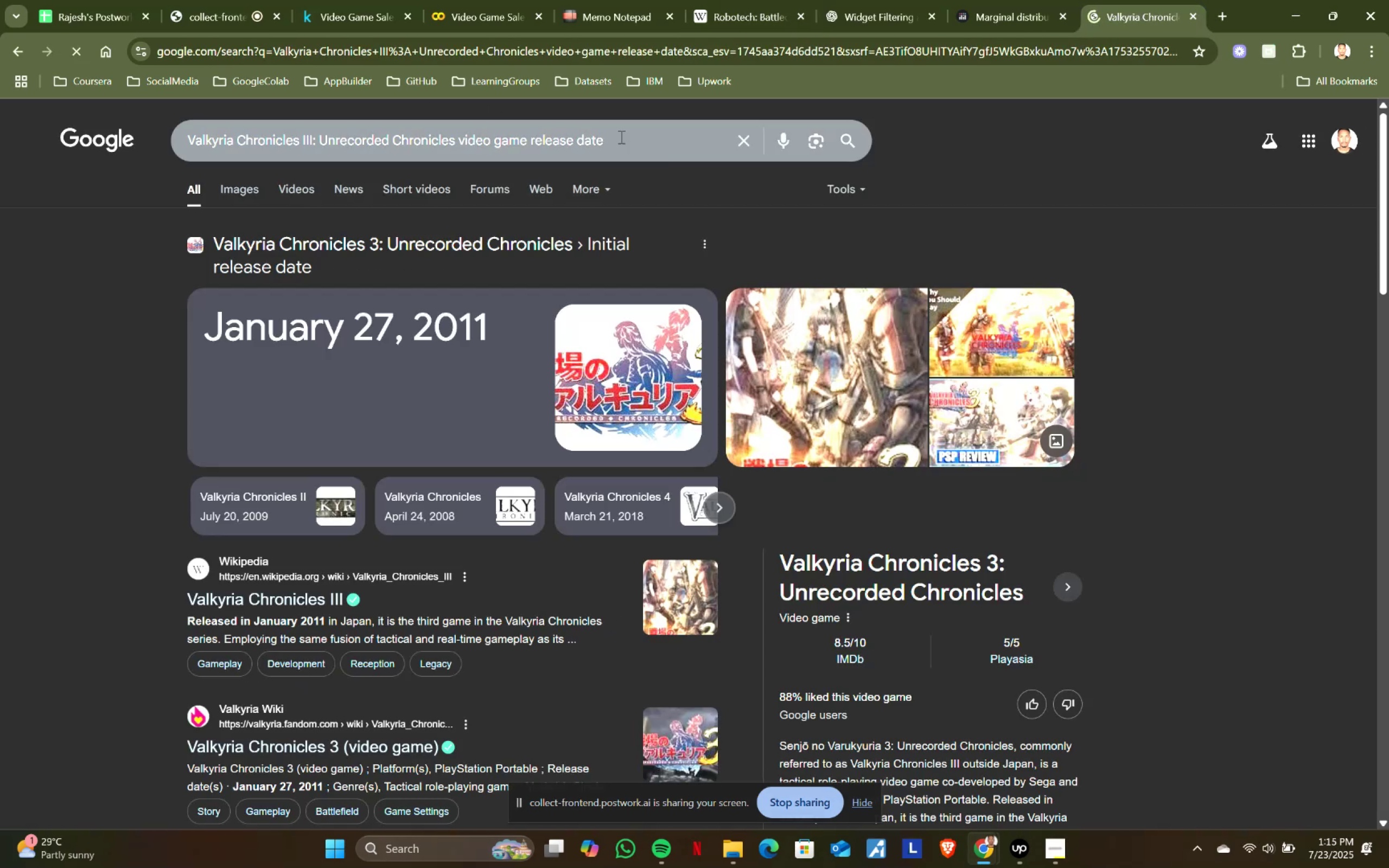 
left_click_drag(start_coordinate=[419, 320], to_coordinate=[499, 320])
 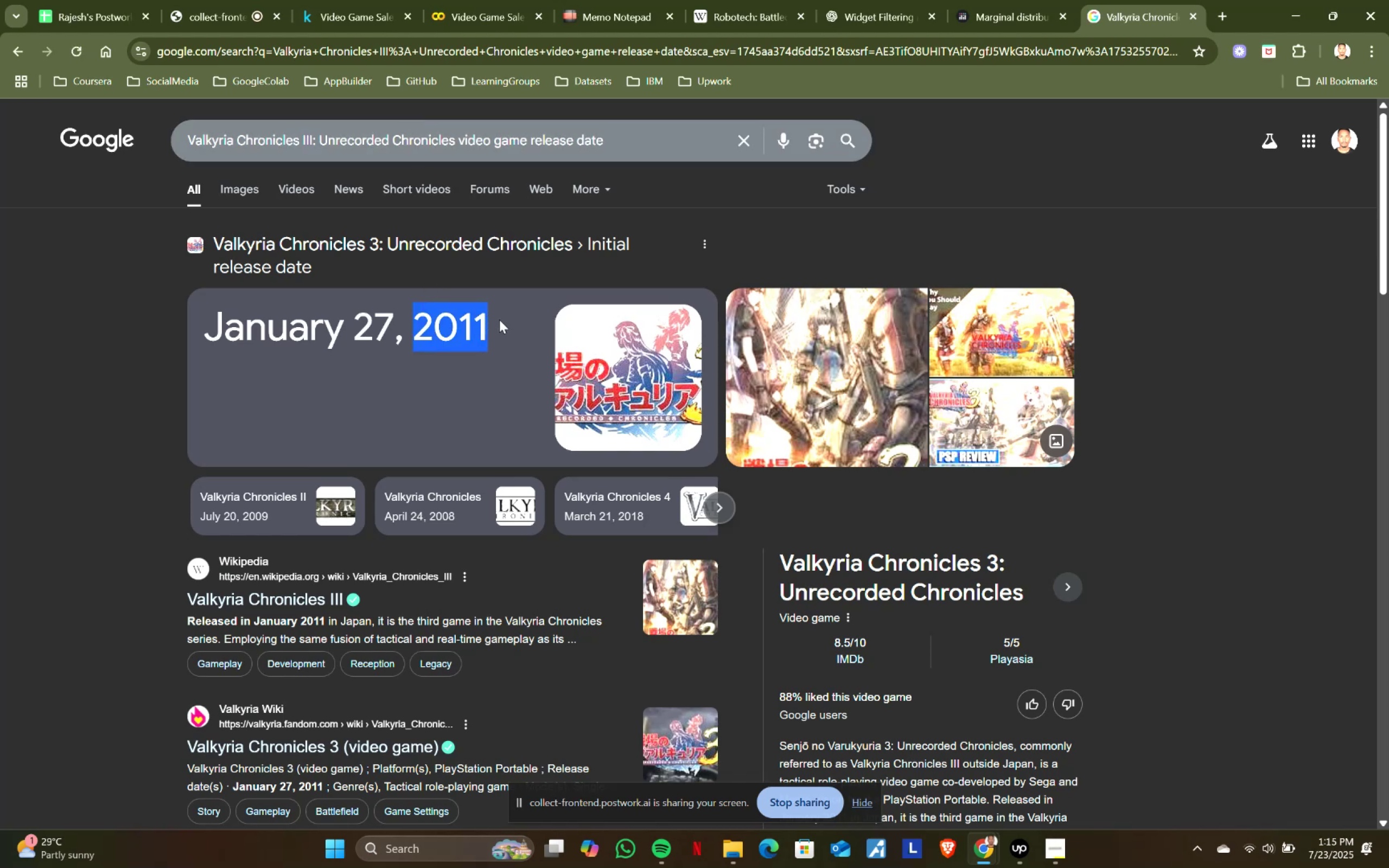 
key(Control+ControlLeft)
 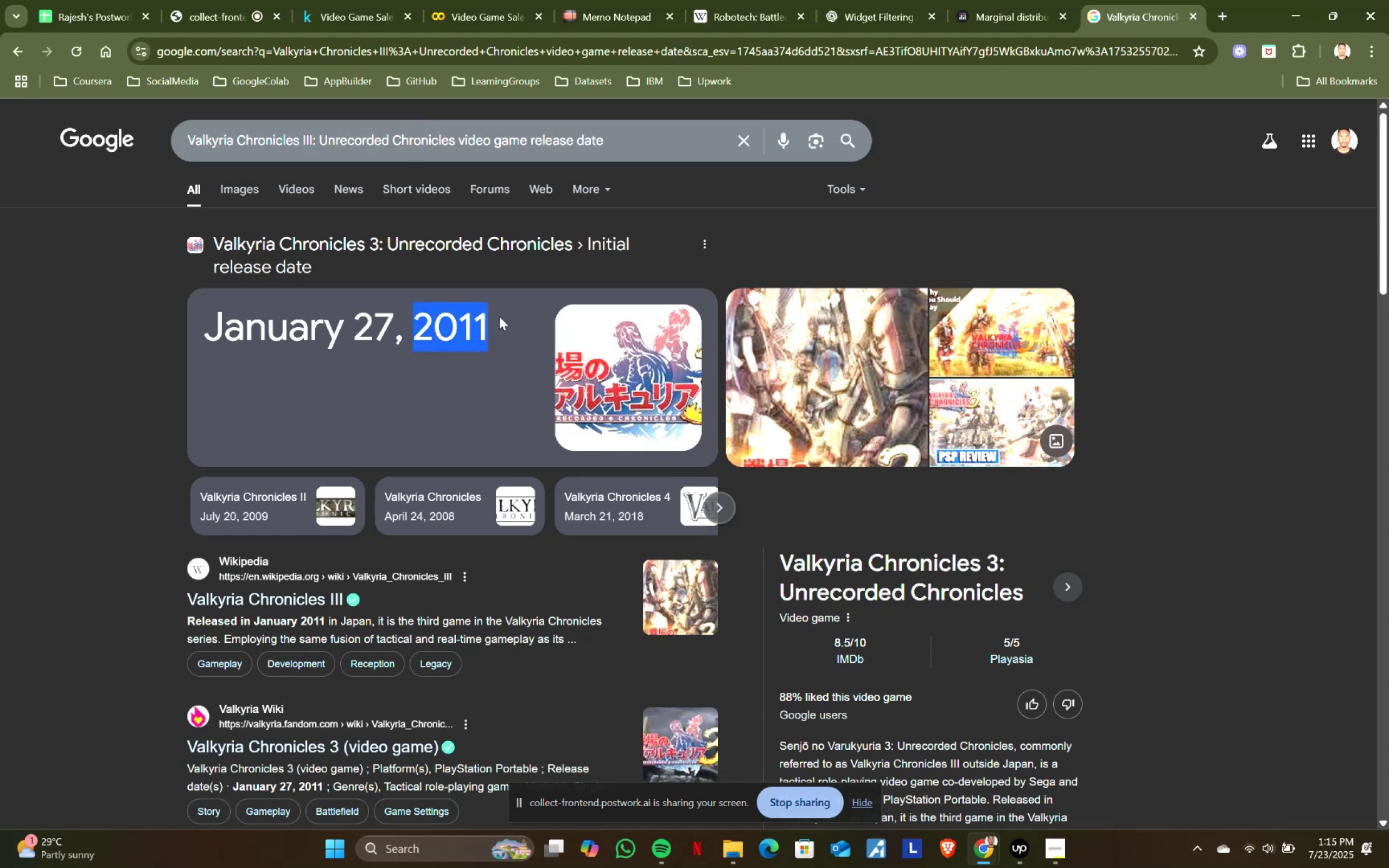 
key(Control+C)
 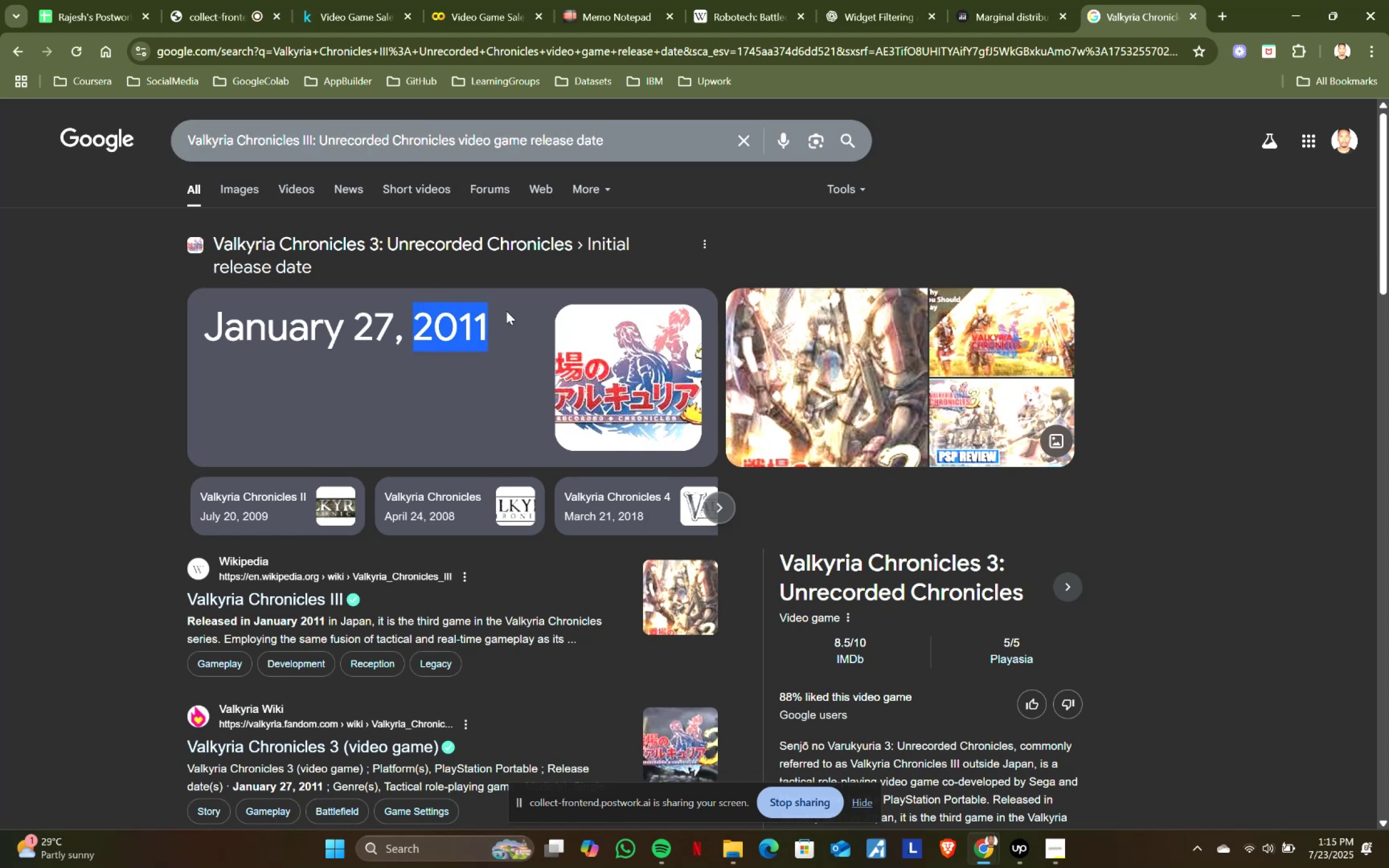 
key(Control+ControlLeft)
 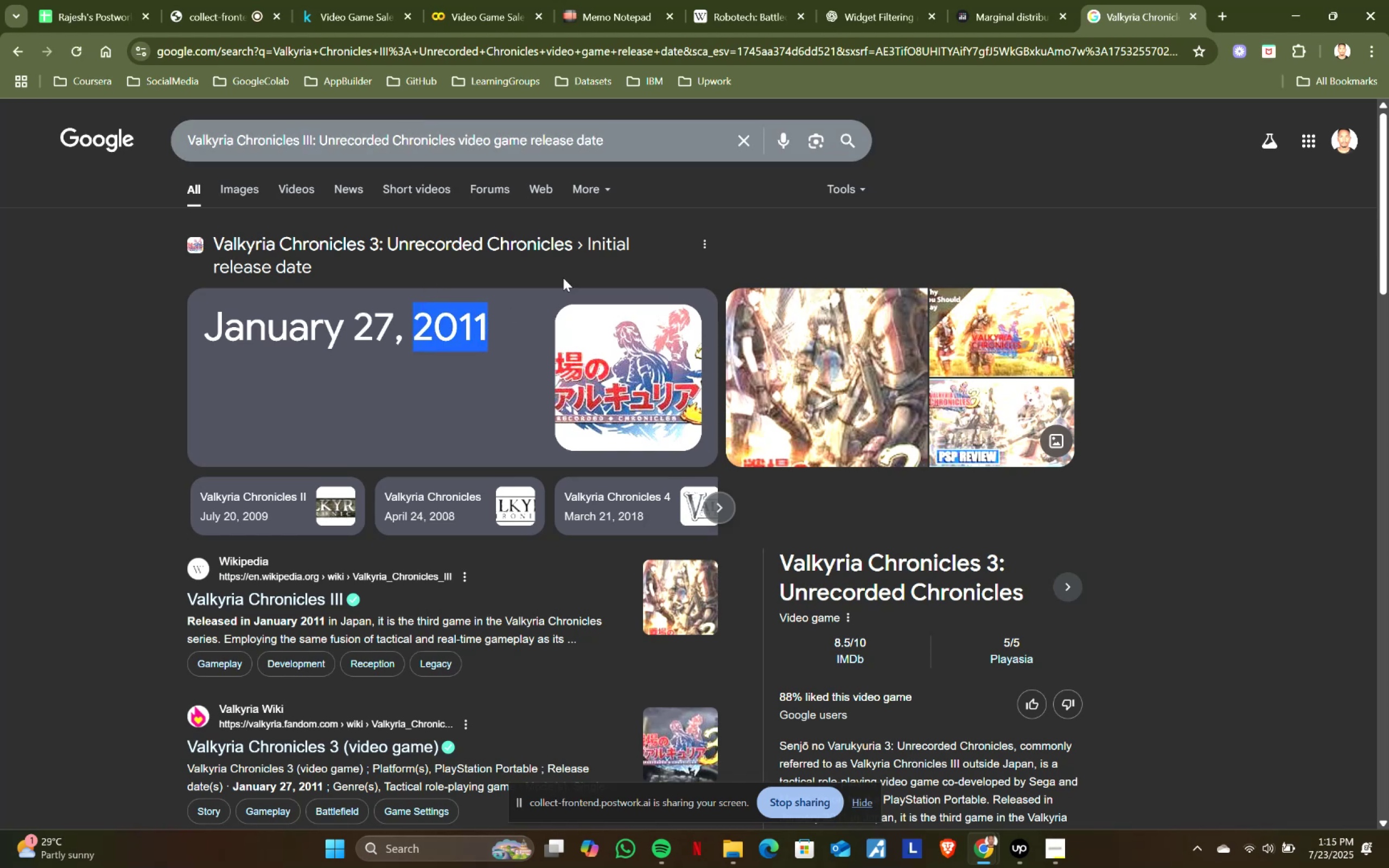 
key(Control+C)
 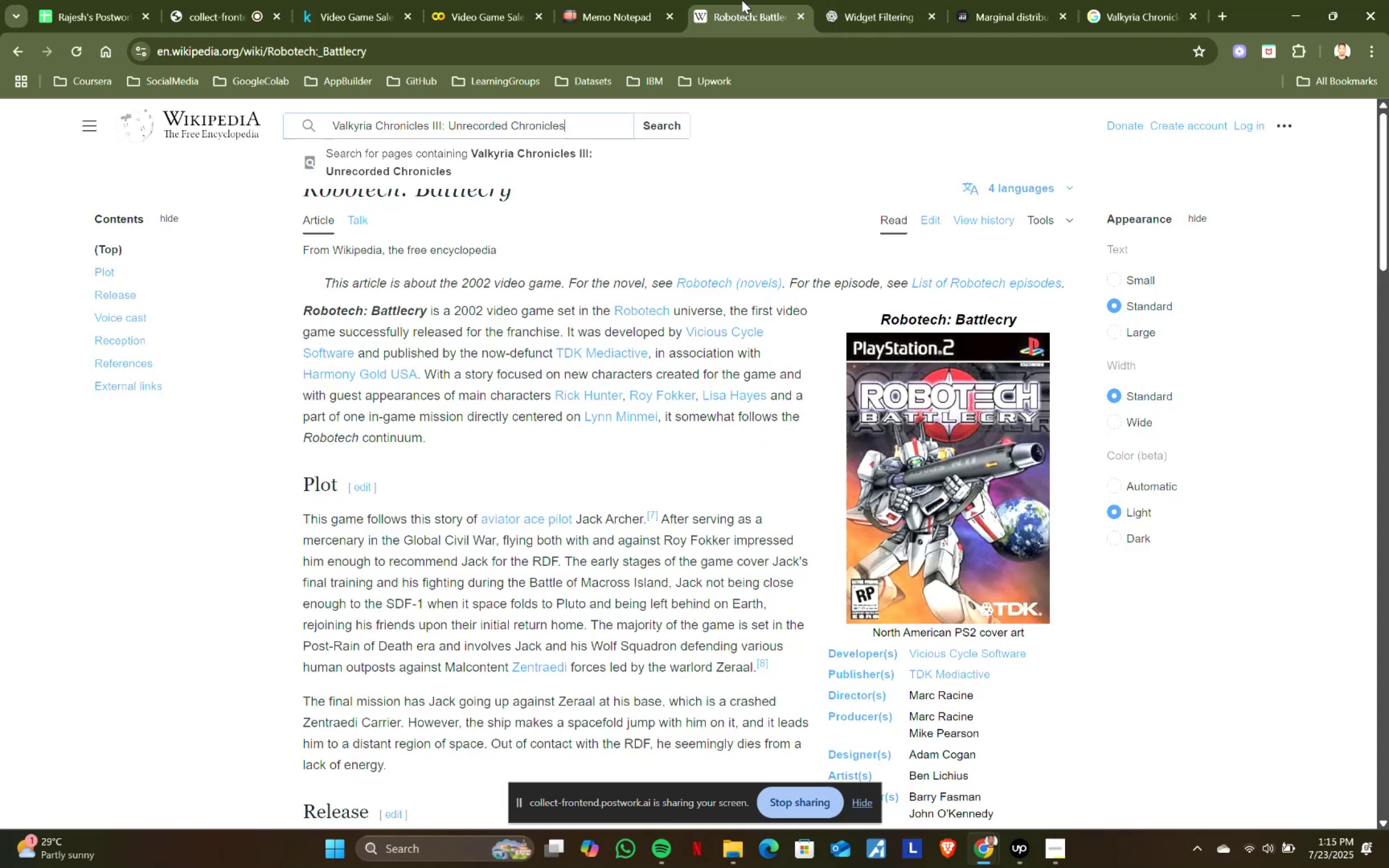 
double_click([601, 0])
 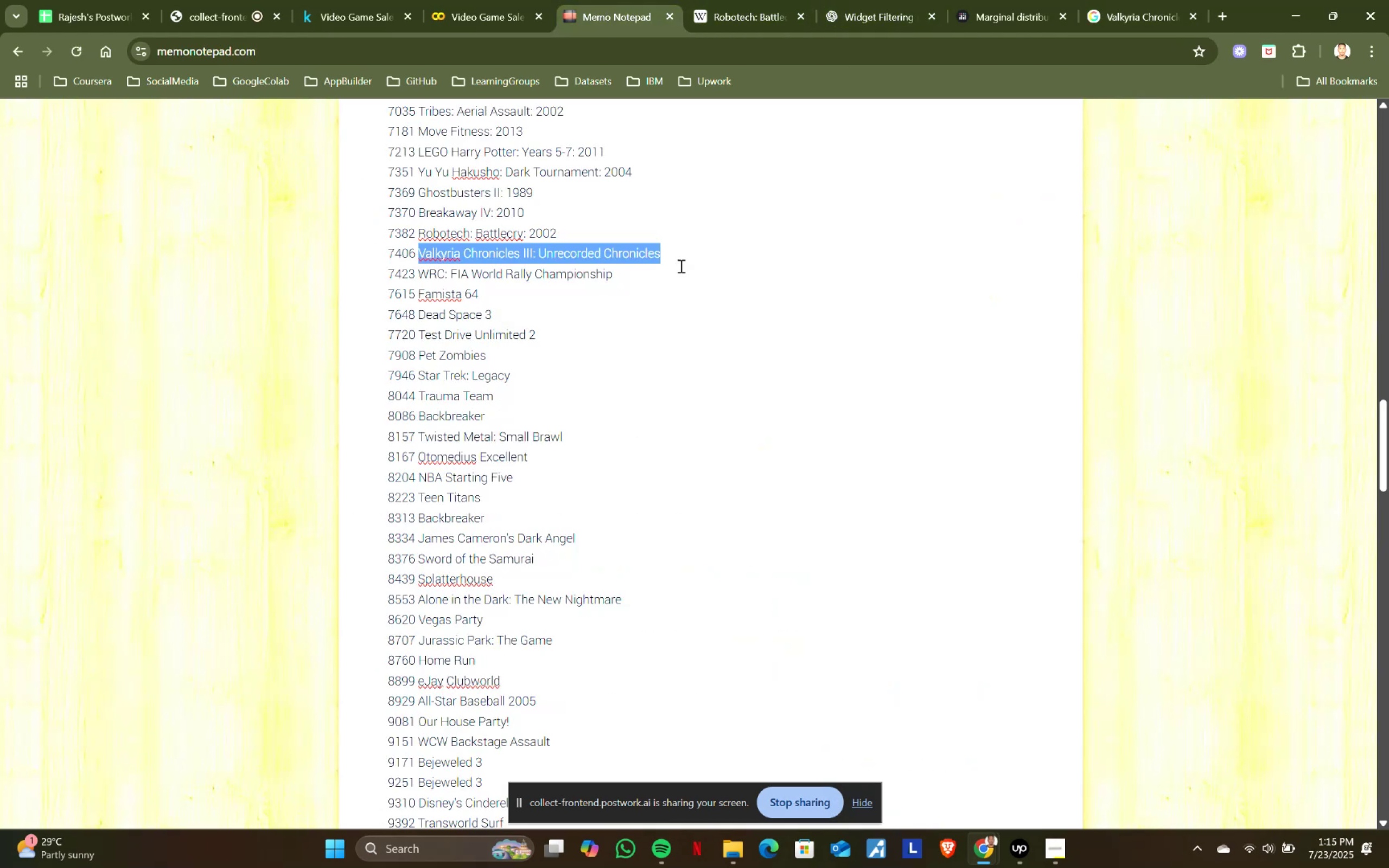 
left_click([700, 257])
 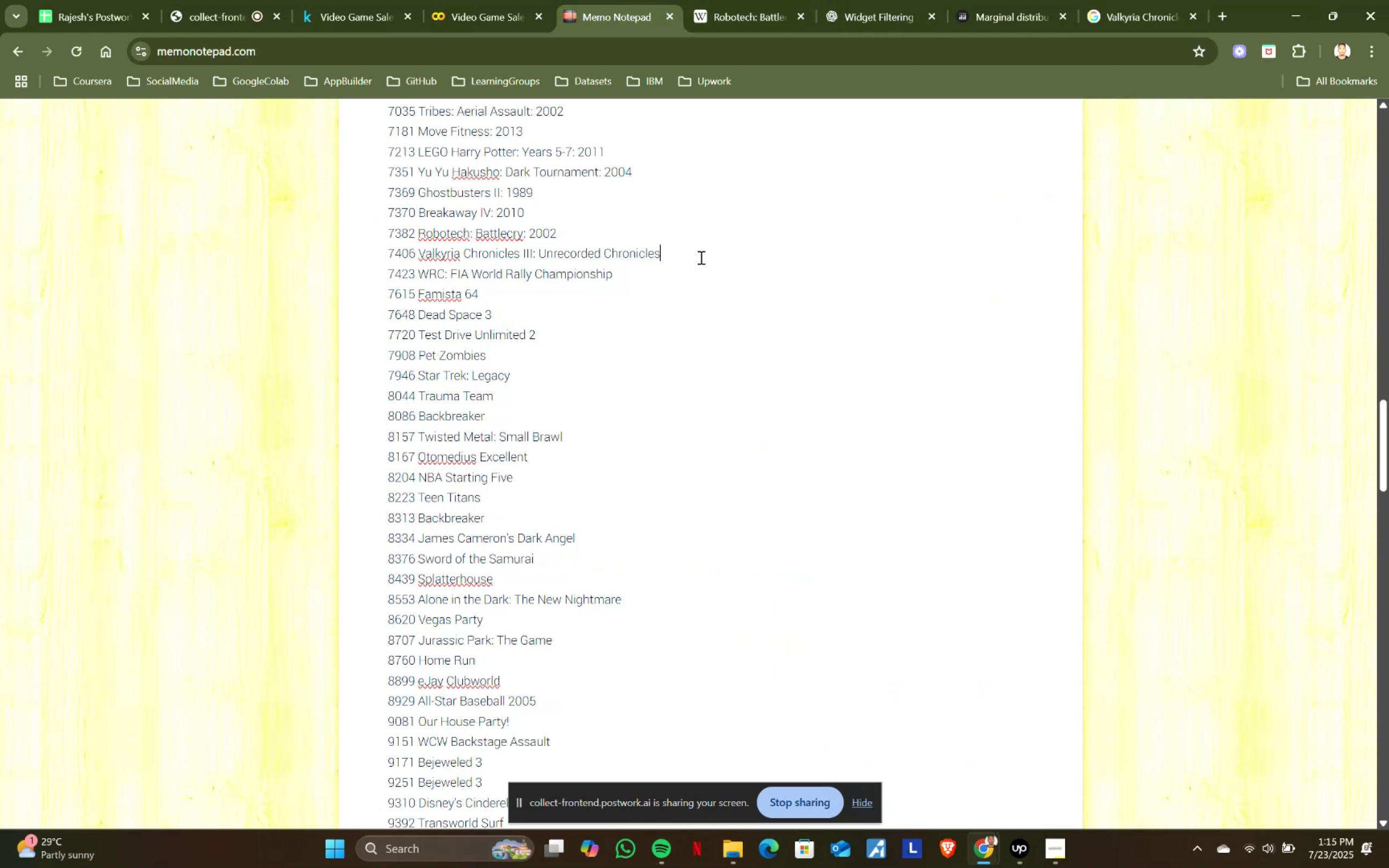 
key(Shift+ShiftRight)
 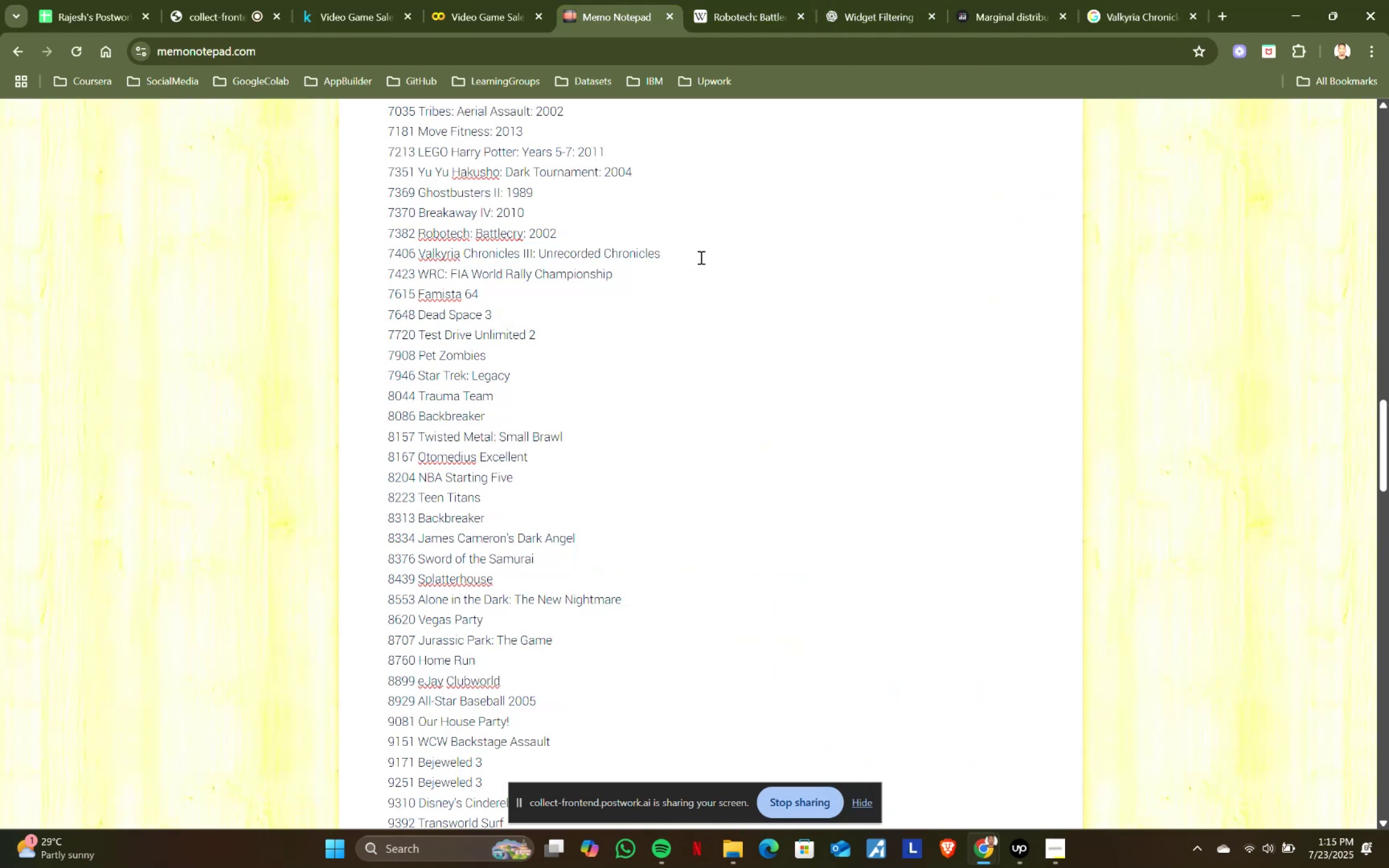 
key(Shift+Semicolon)
 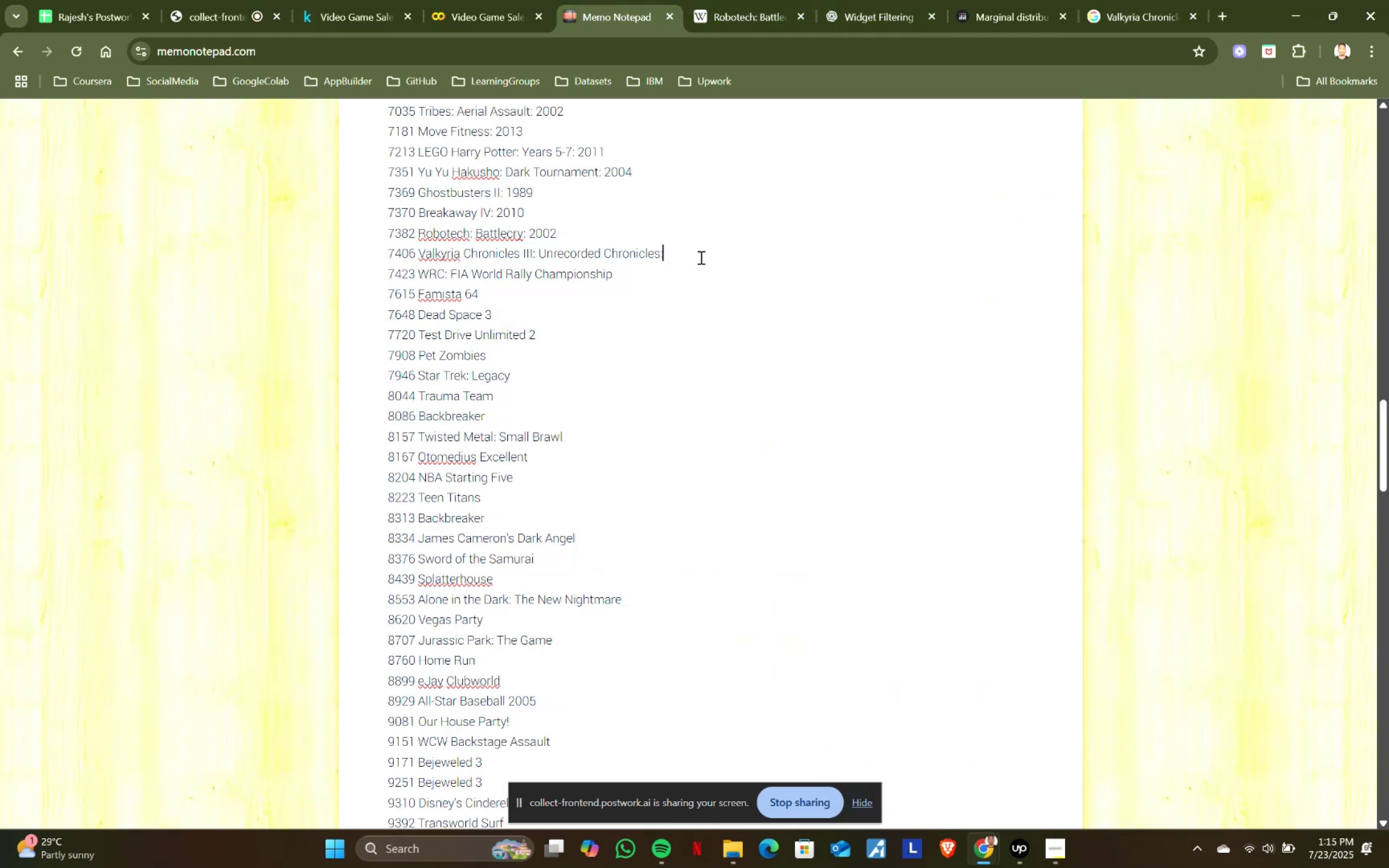 
key(Space)
 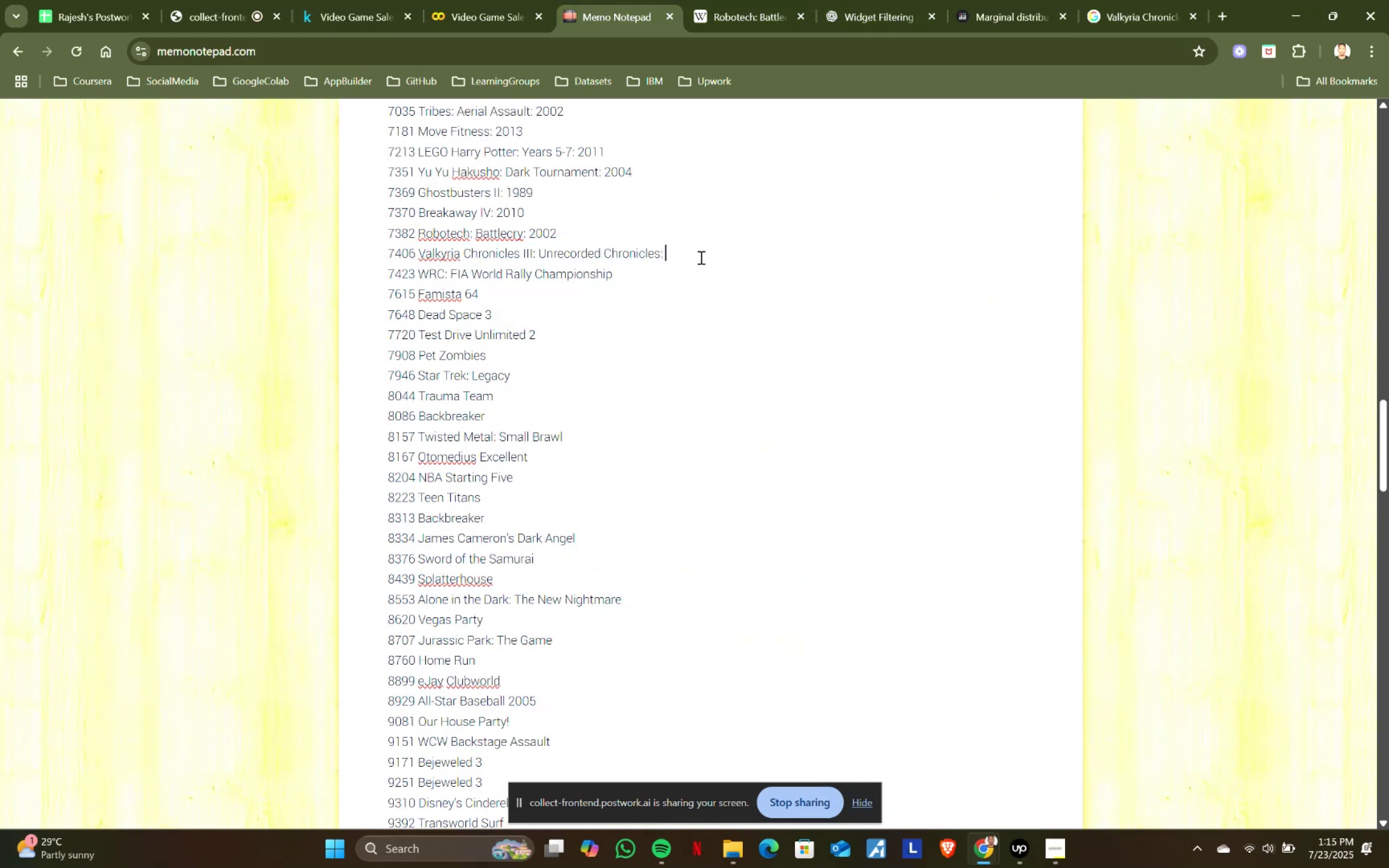 
key(Control+ControlLeft)
 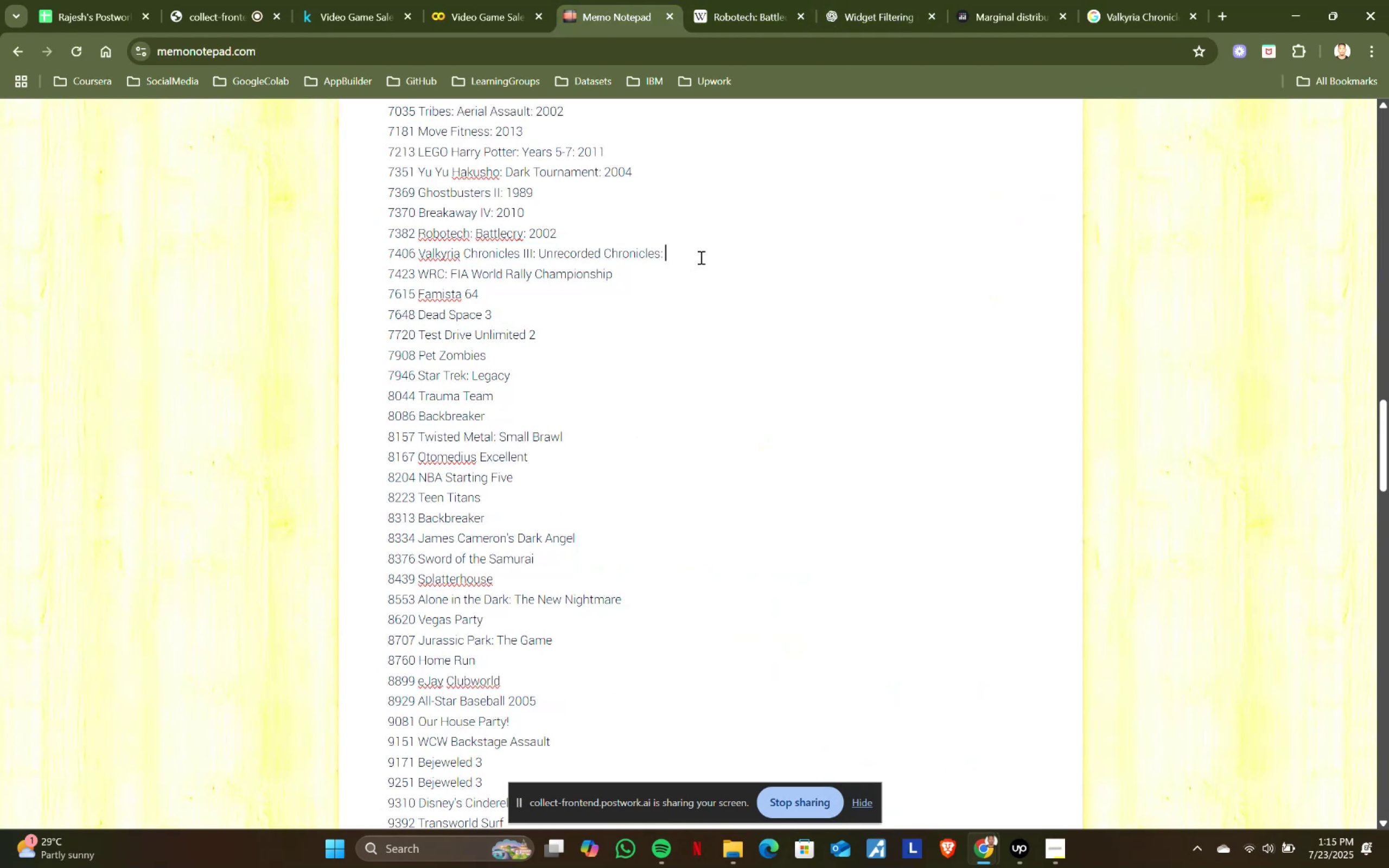 
key(Control+V)
 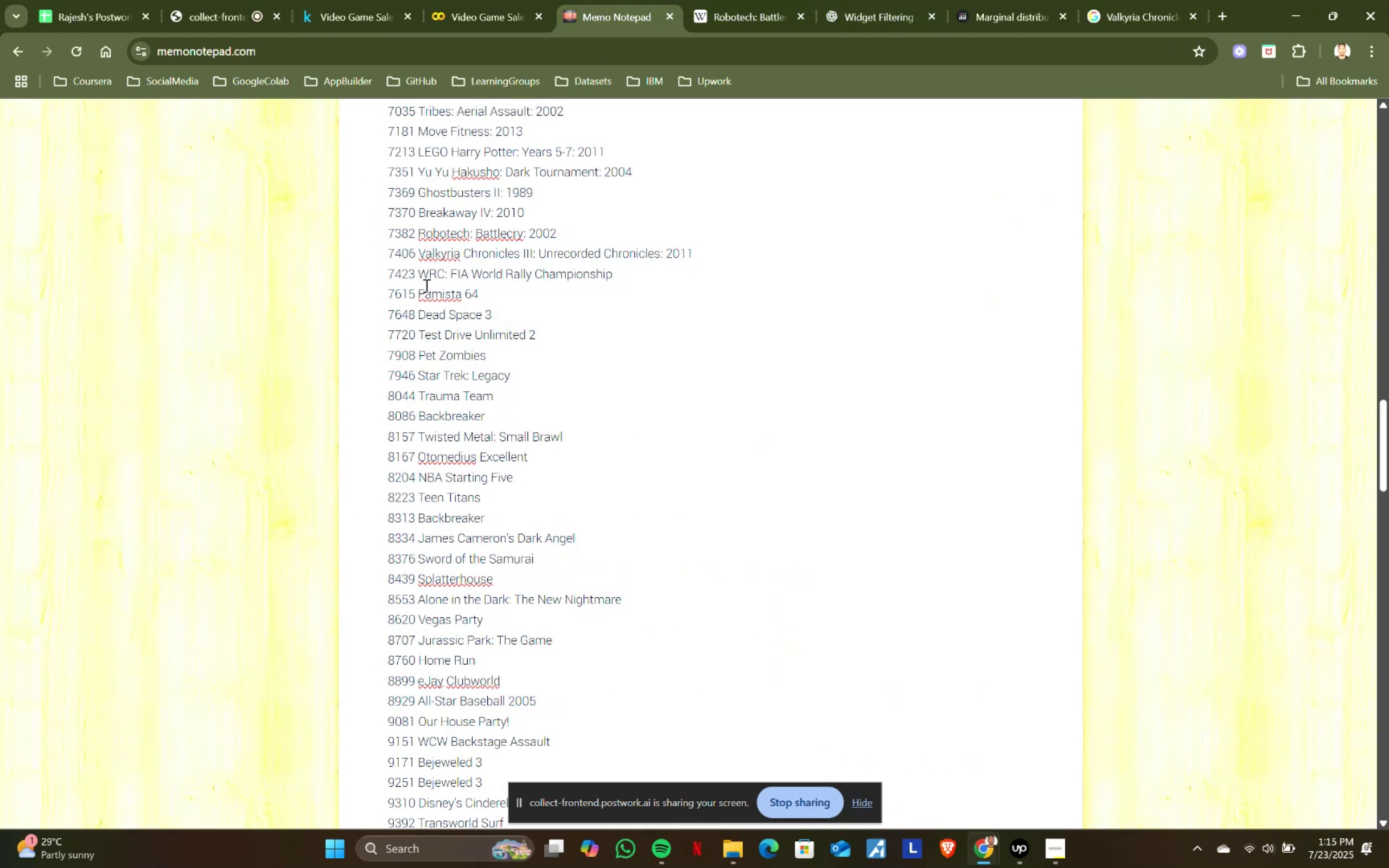 
left_click_drag(start_coordinate=[418, 273], to_coordinate=[649, 261])
 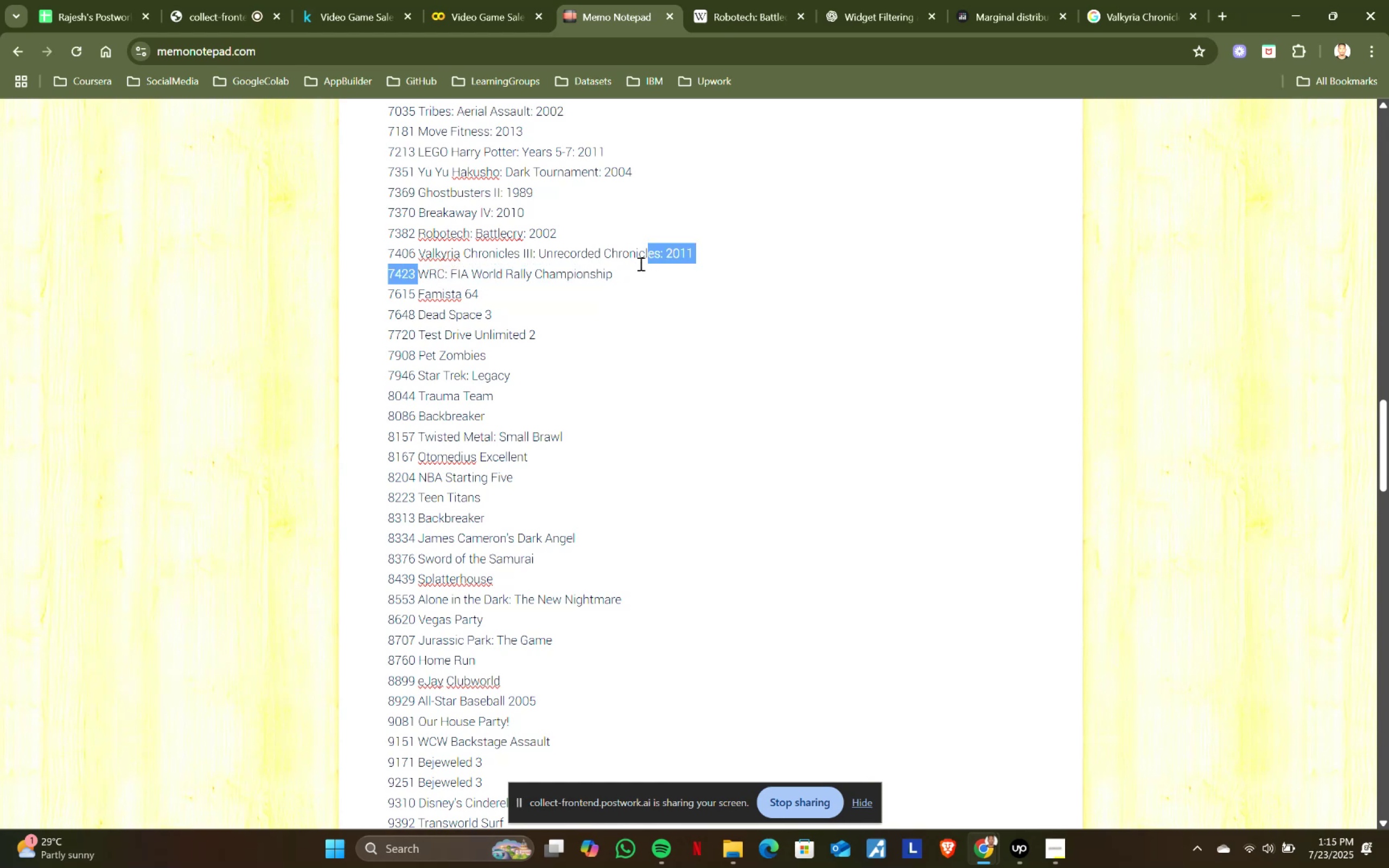 
hold_key(key=ShiftLeft, duration=0.63)
 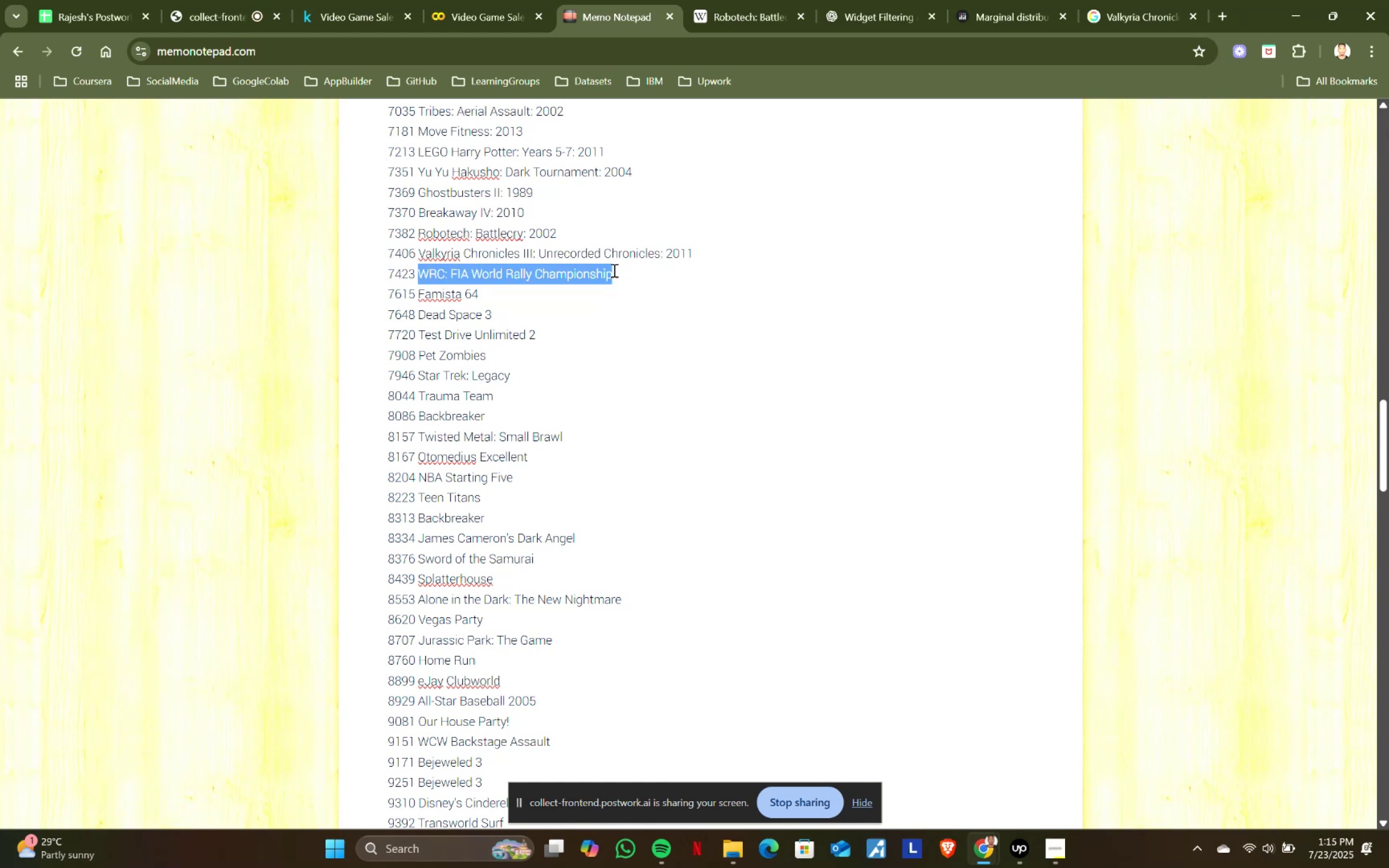 
key(Control+ControlLeft)
 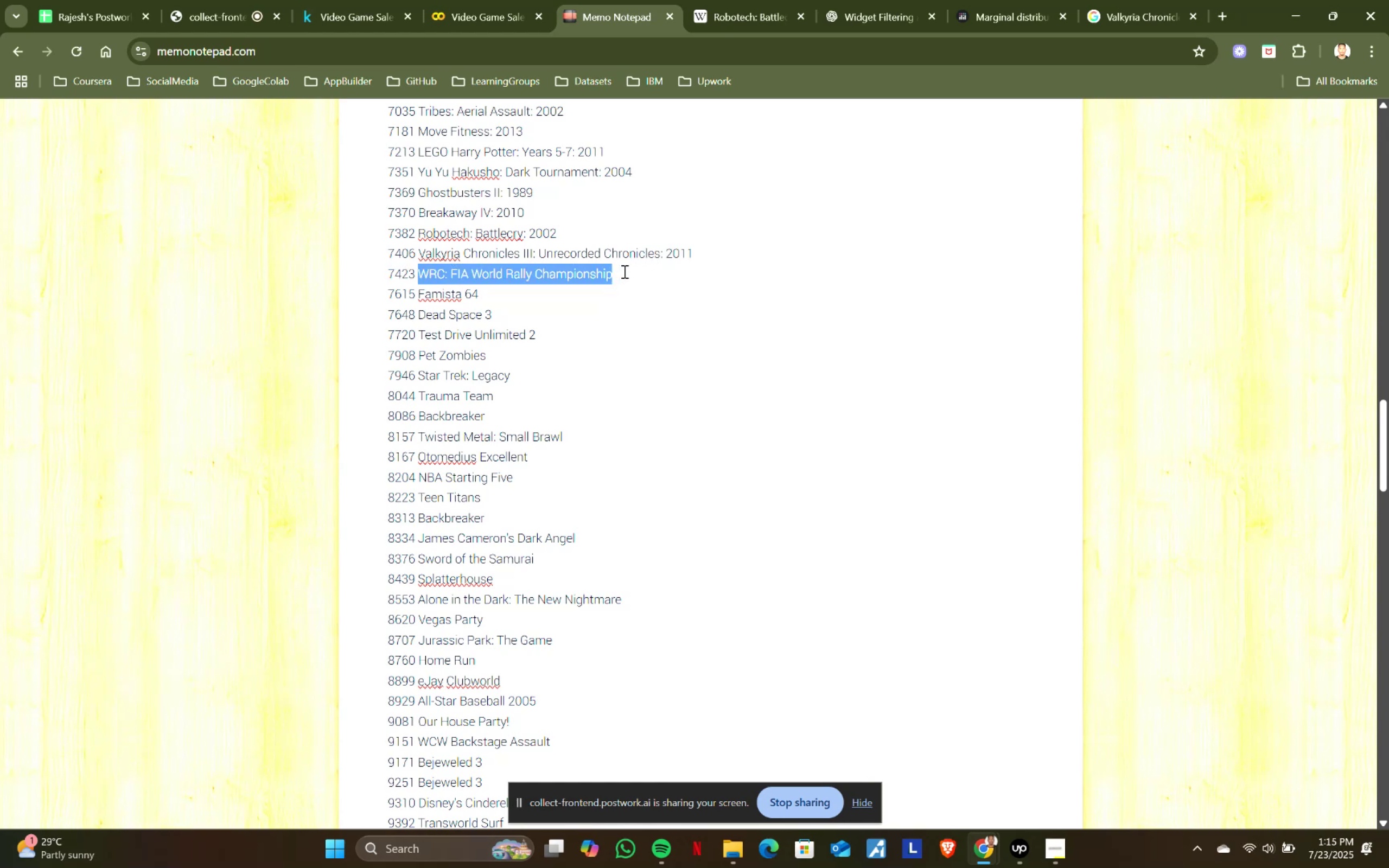 
key(Control+C)
 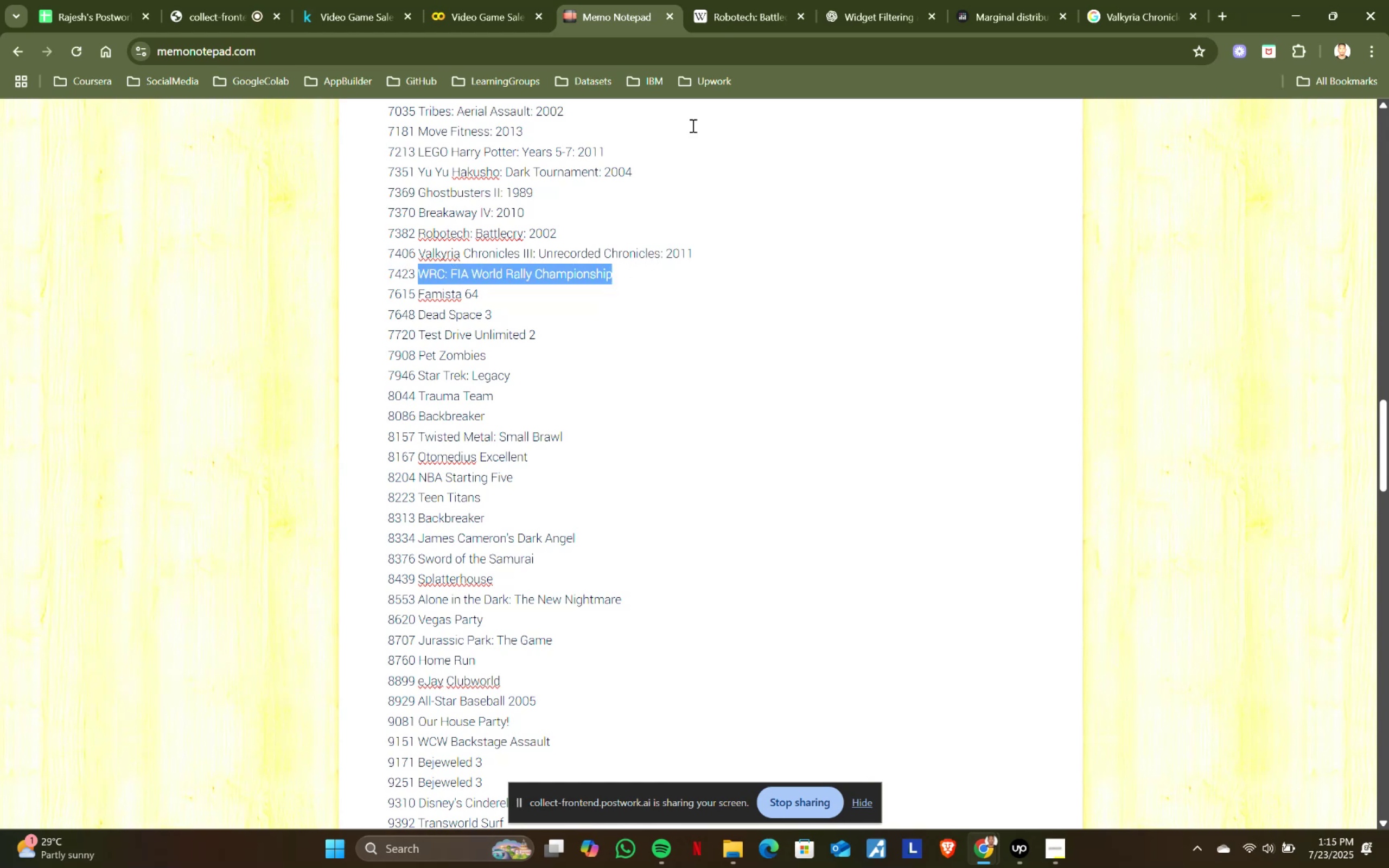 
key(Control+ControlLeft)
 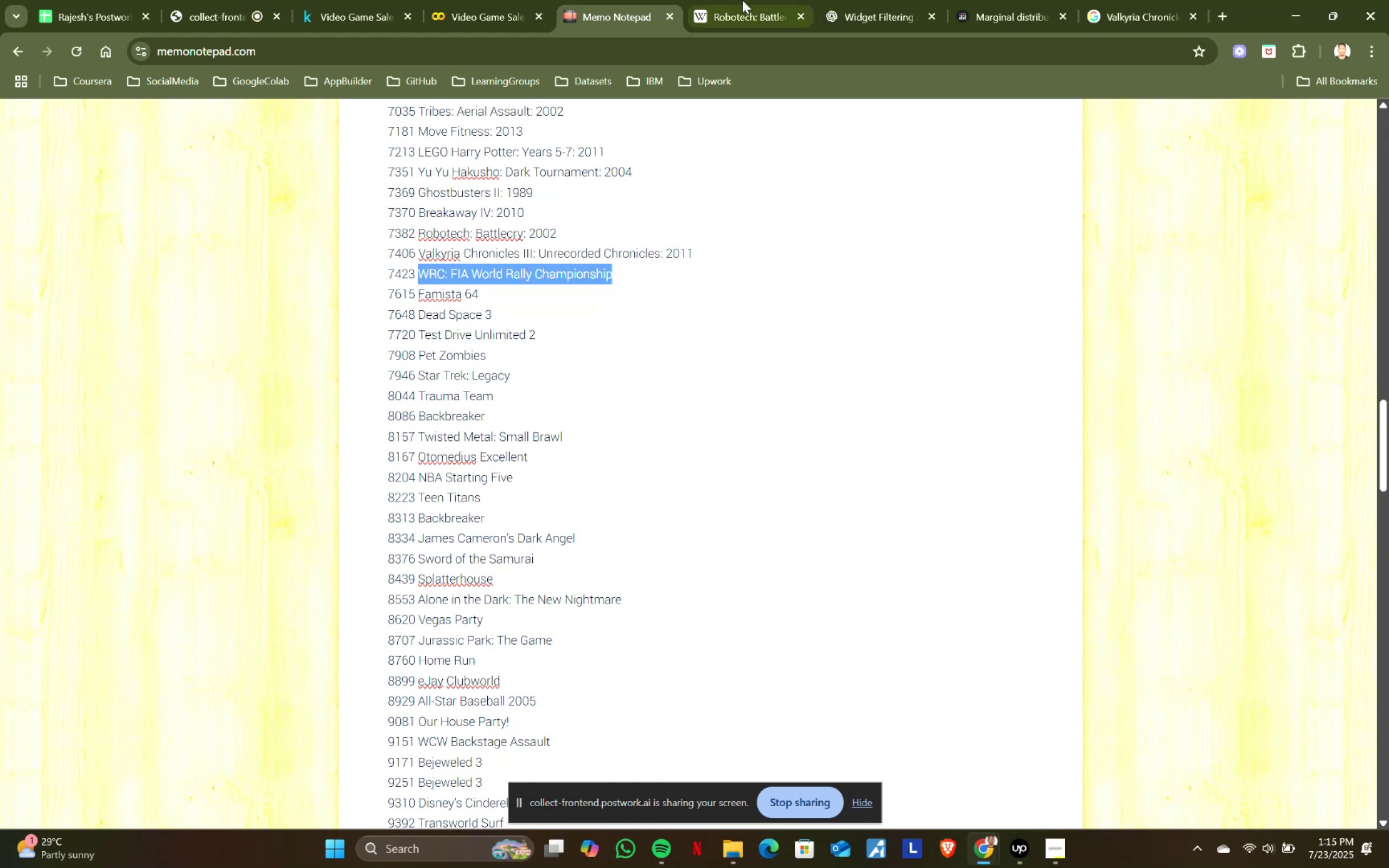 
key(Control+C)
 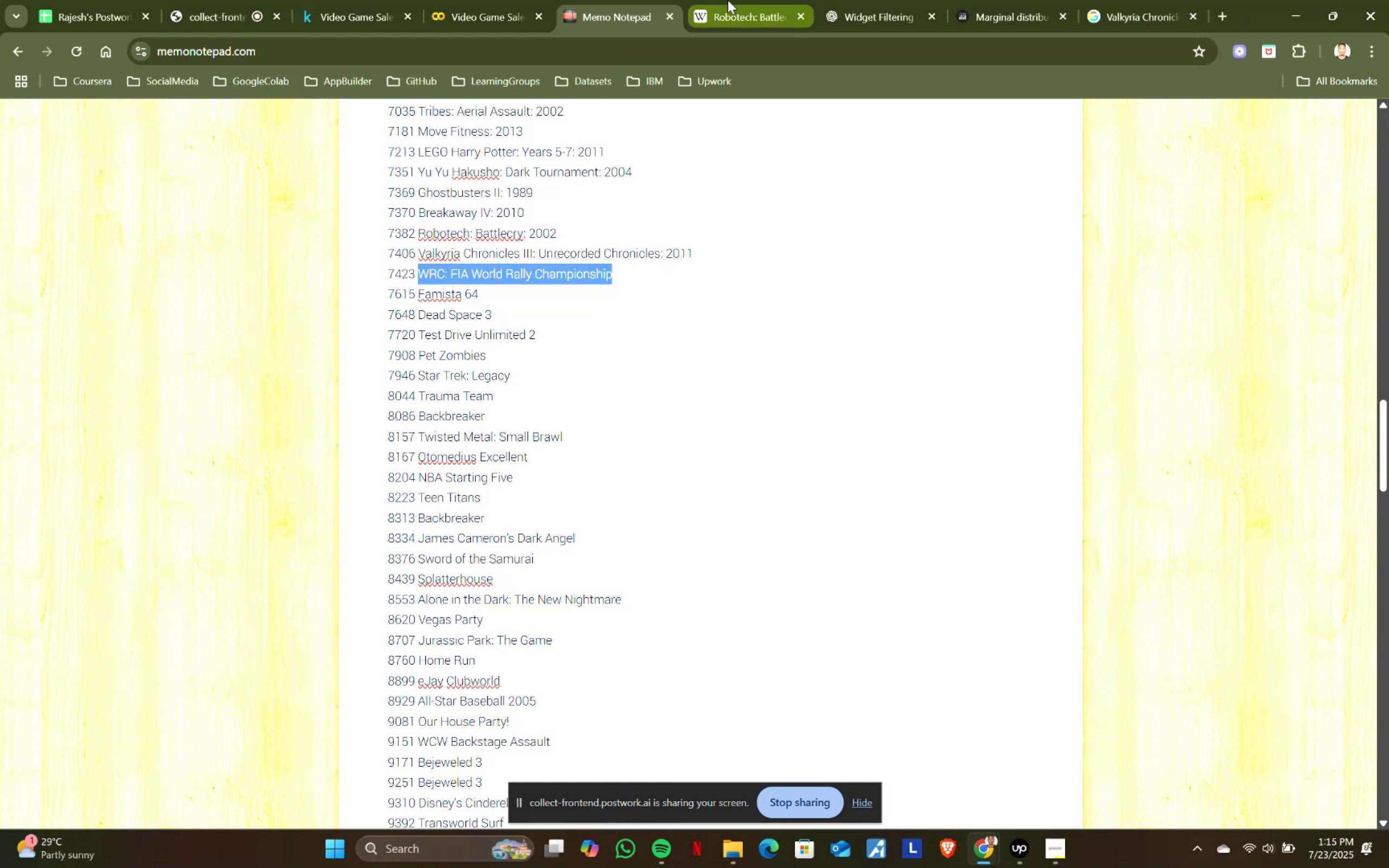 
left_click([728, 0])
 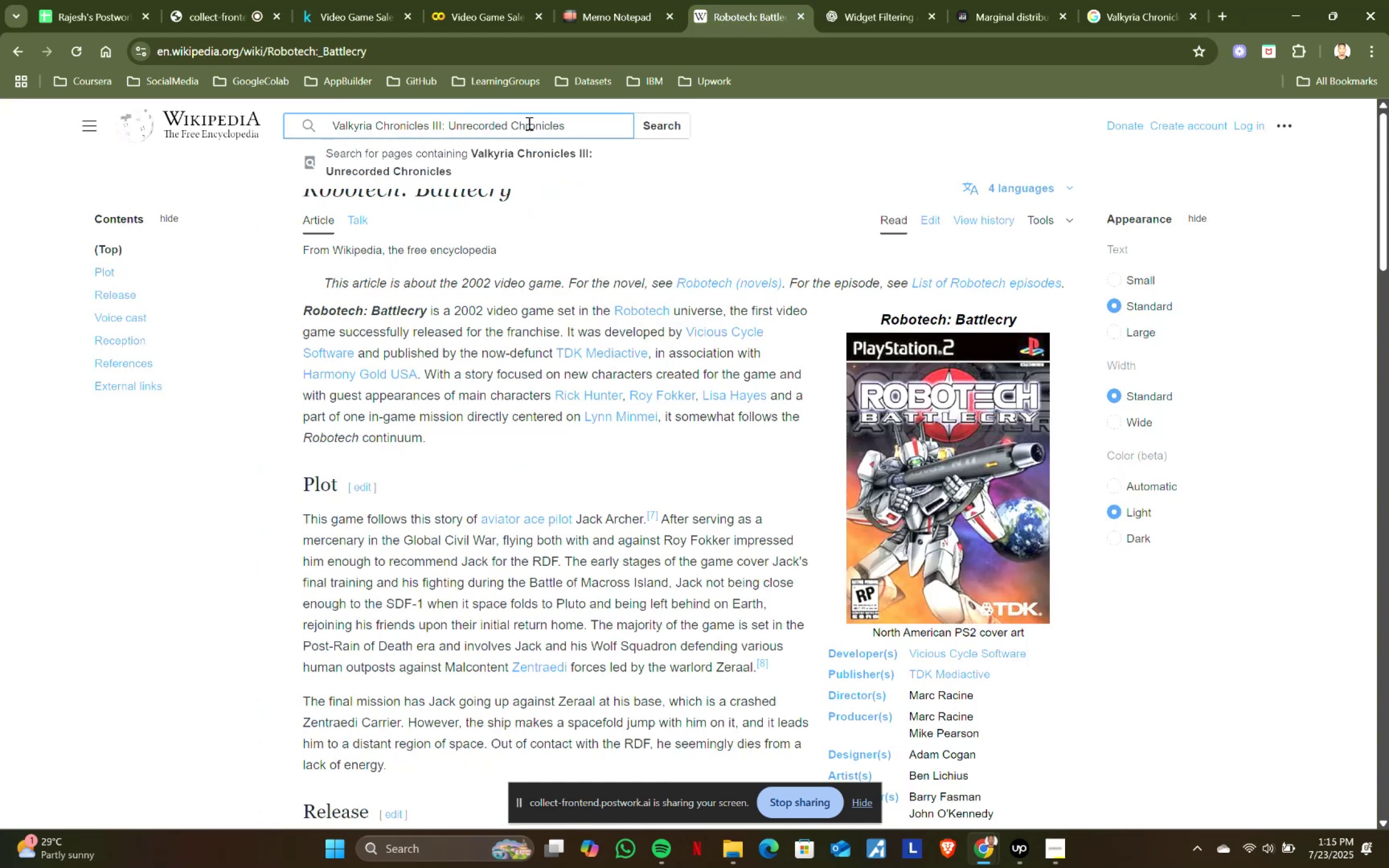 
key(Control+ControlLeft)
 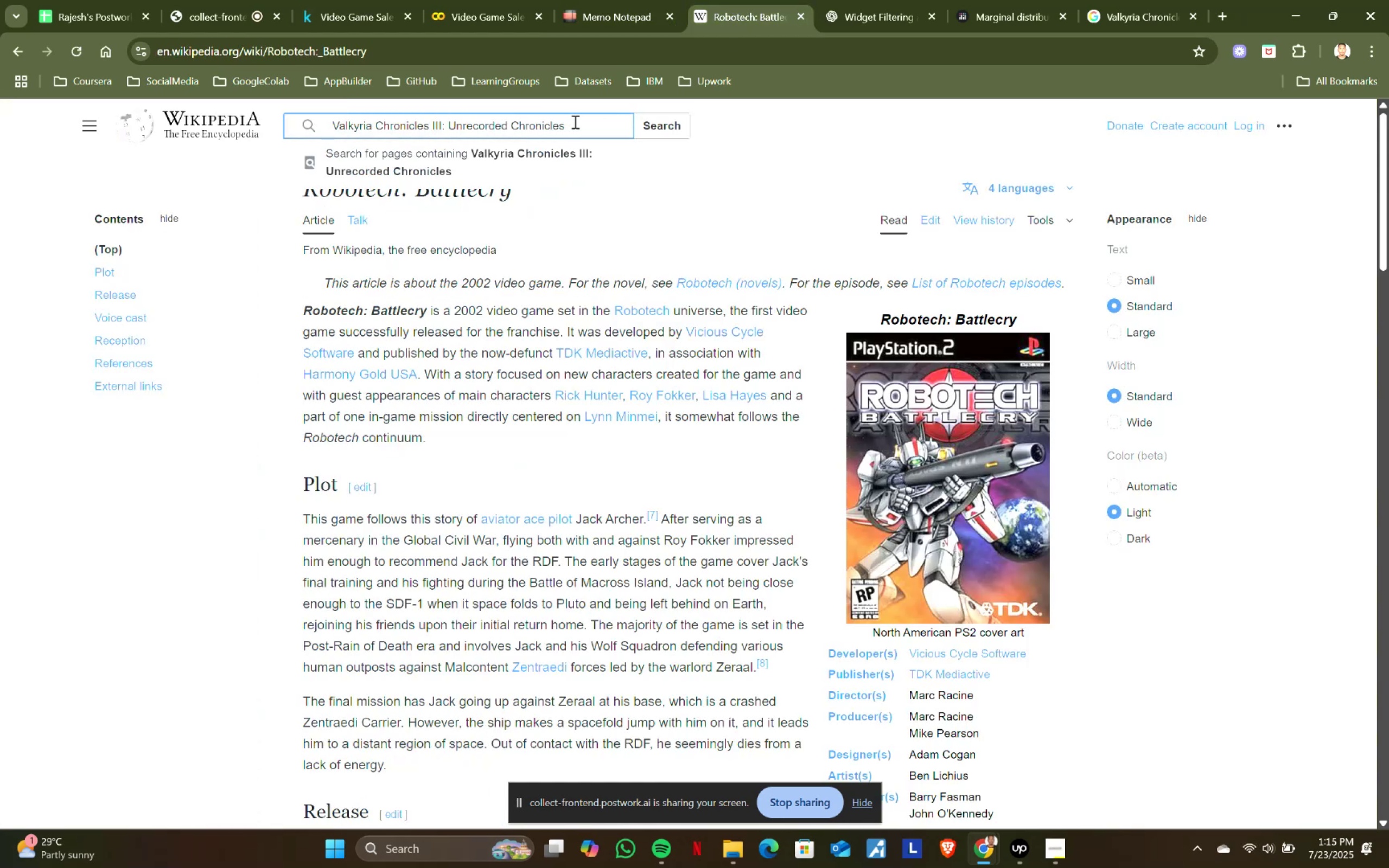 
key(Control+A)
 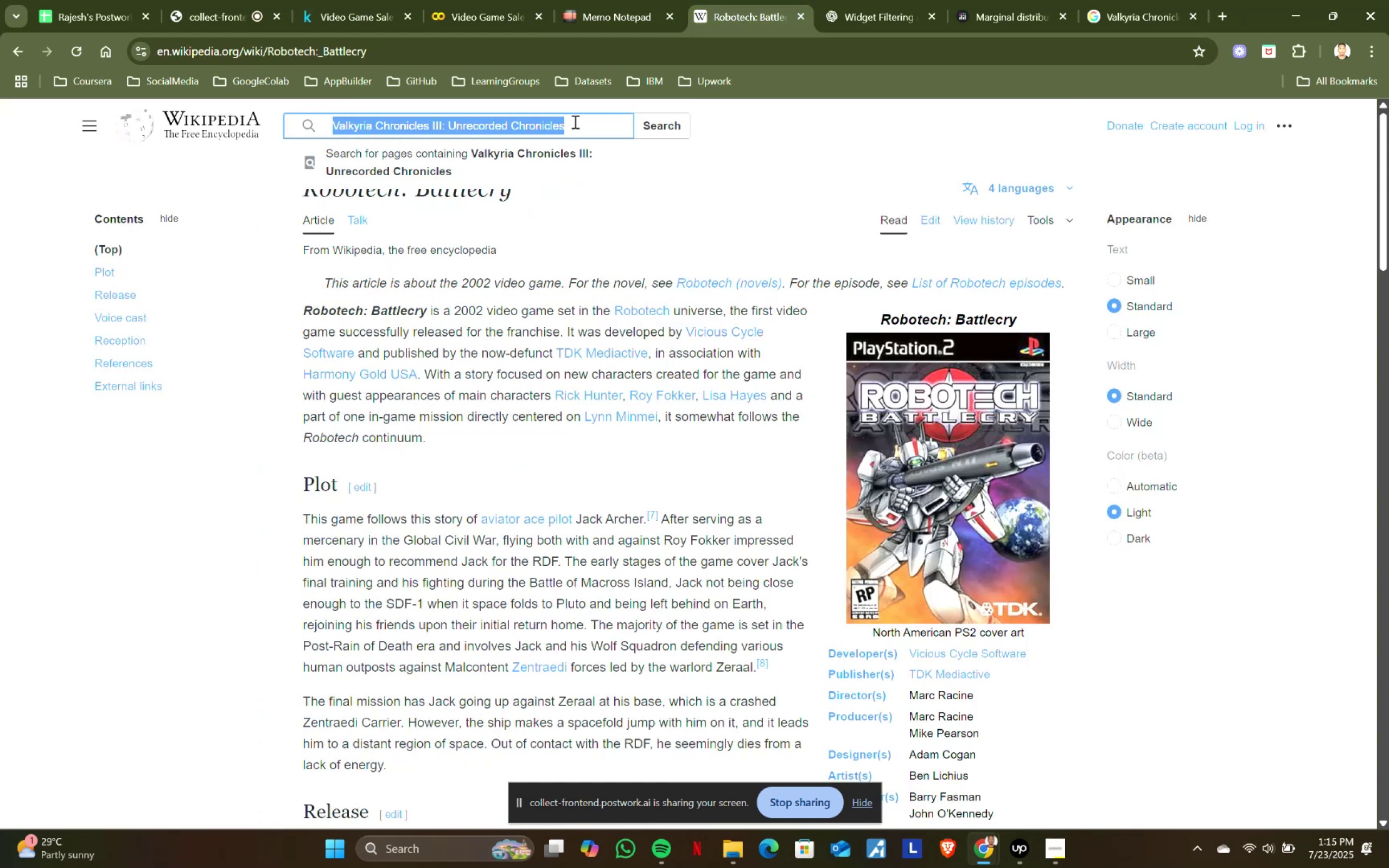 
key(Control+ControlLeft)
 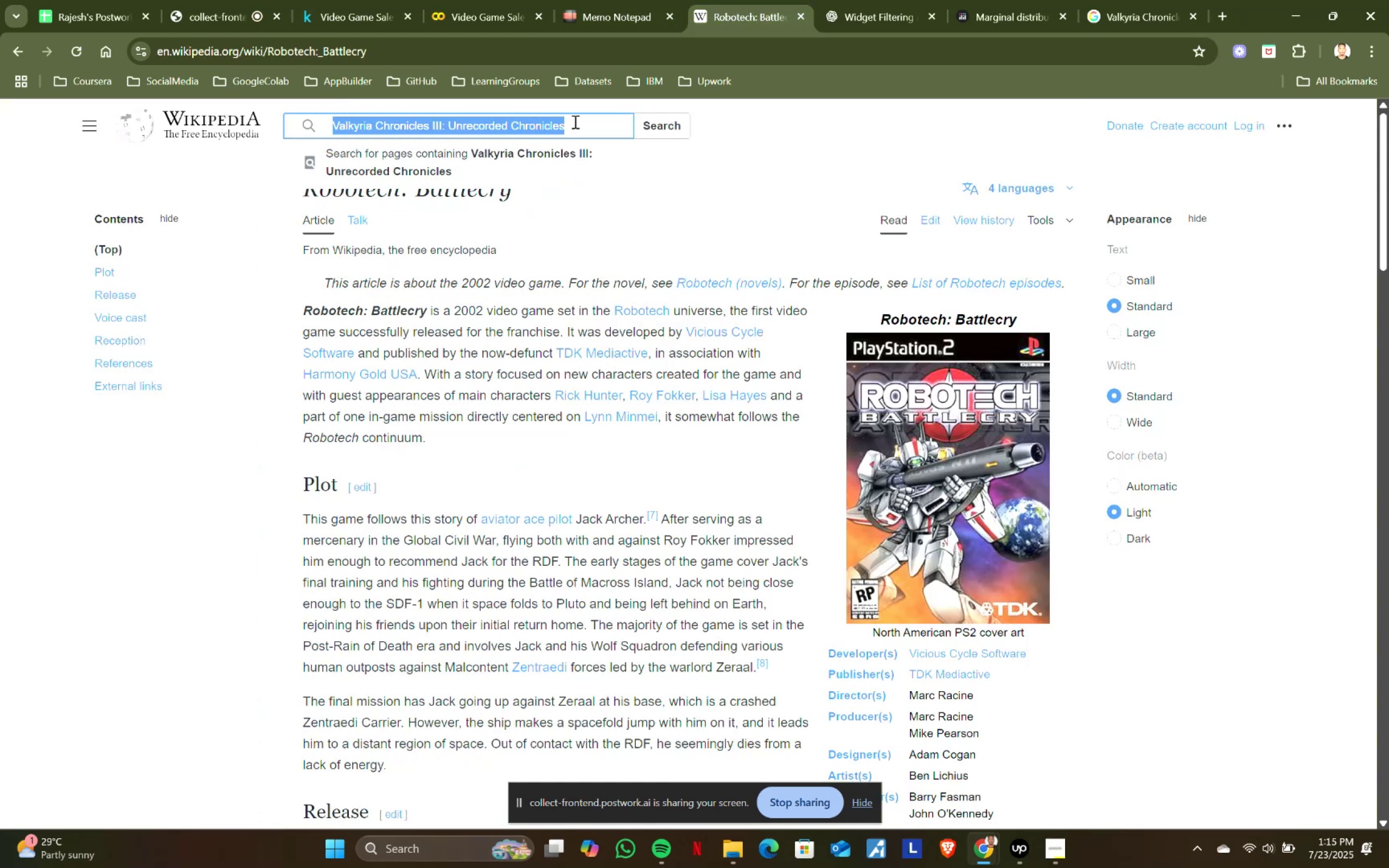 
key(Control+V)
 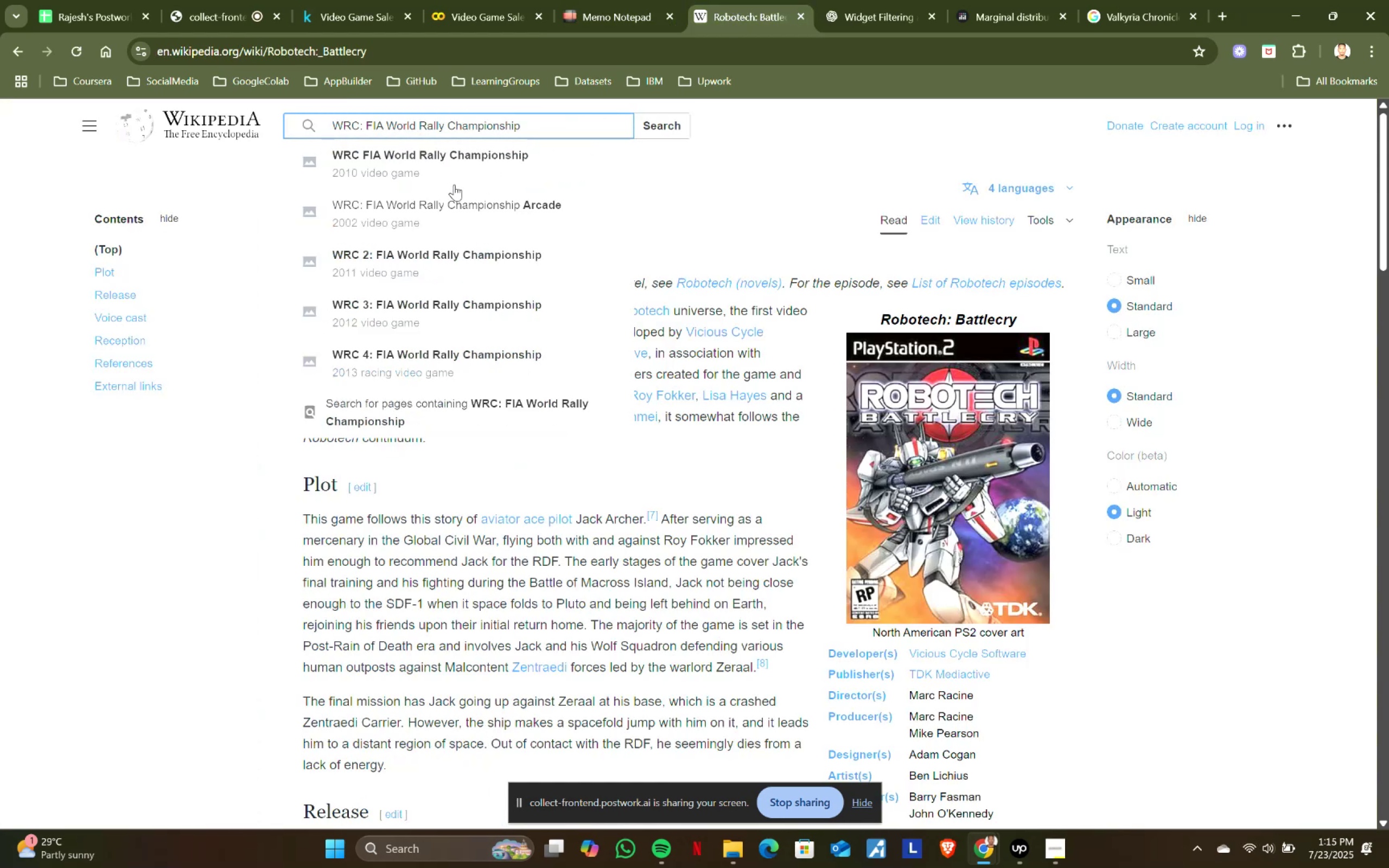 
left_click([443, 179])
 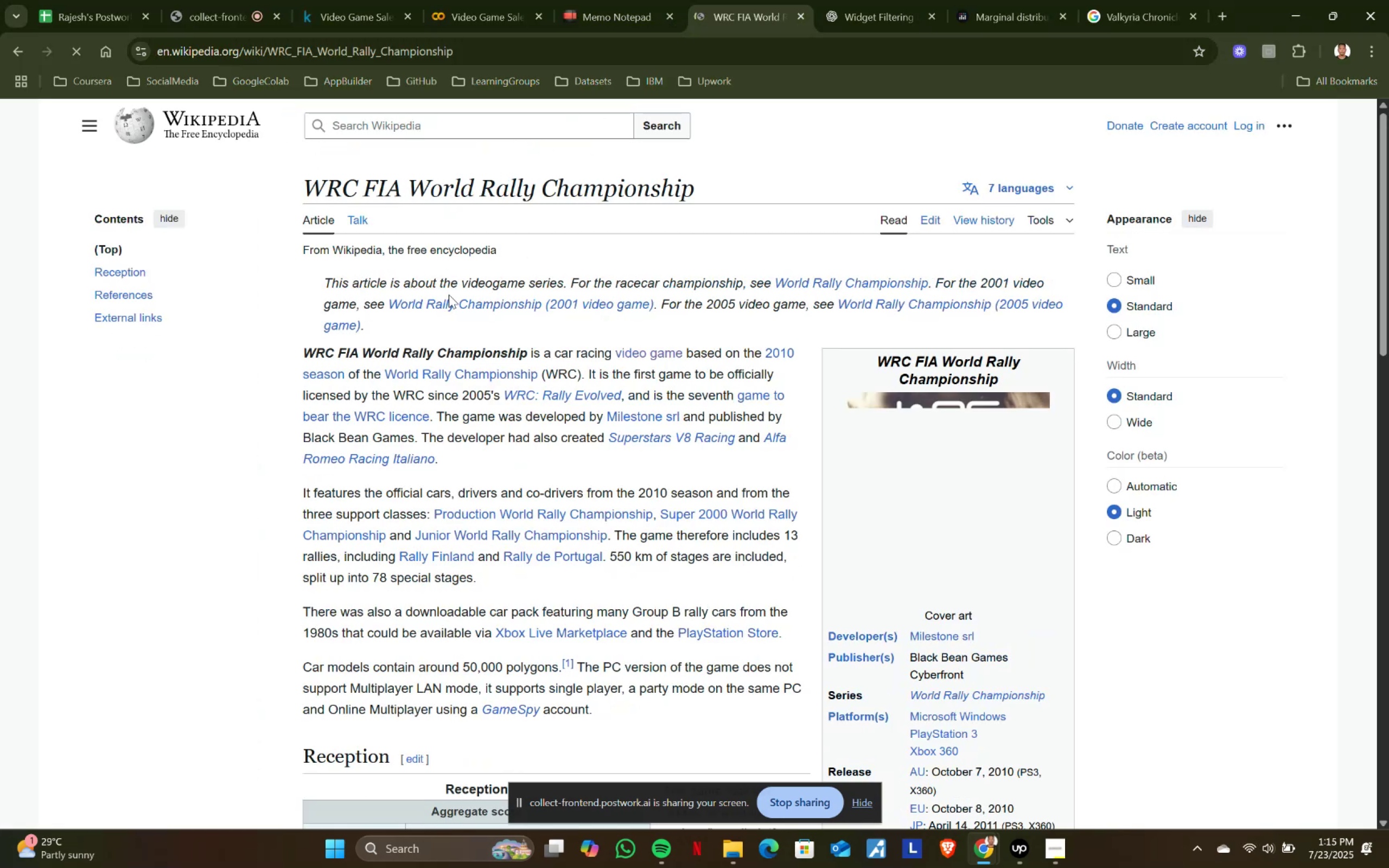 
scroll: coordinate [853, 514], scroll_direction: down, amount: 3.0
 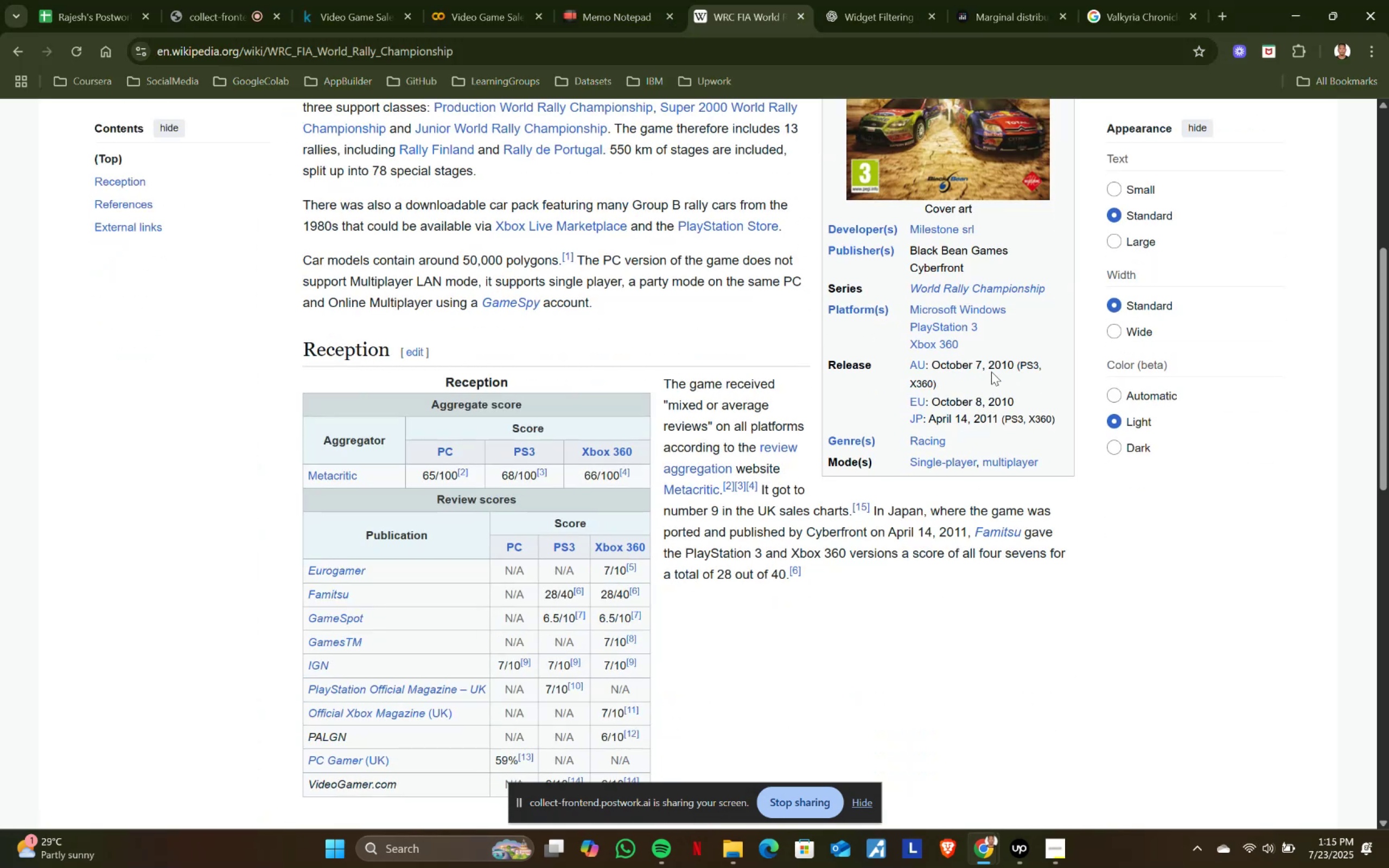 
left_click_drag(start_coordinate=[997, 360], to_coordinate=[1006, 361])
 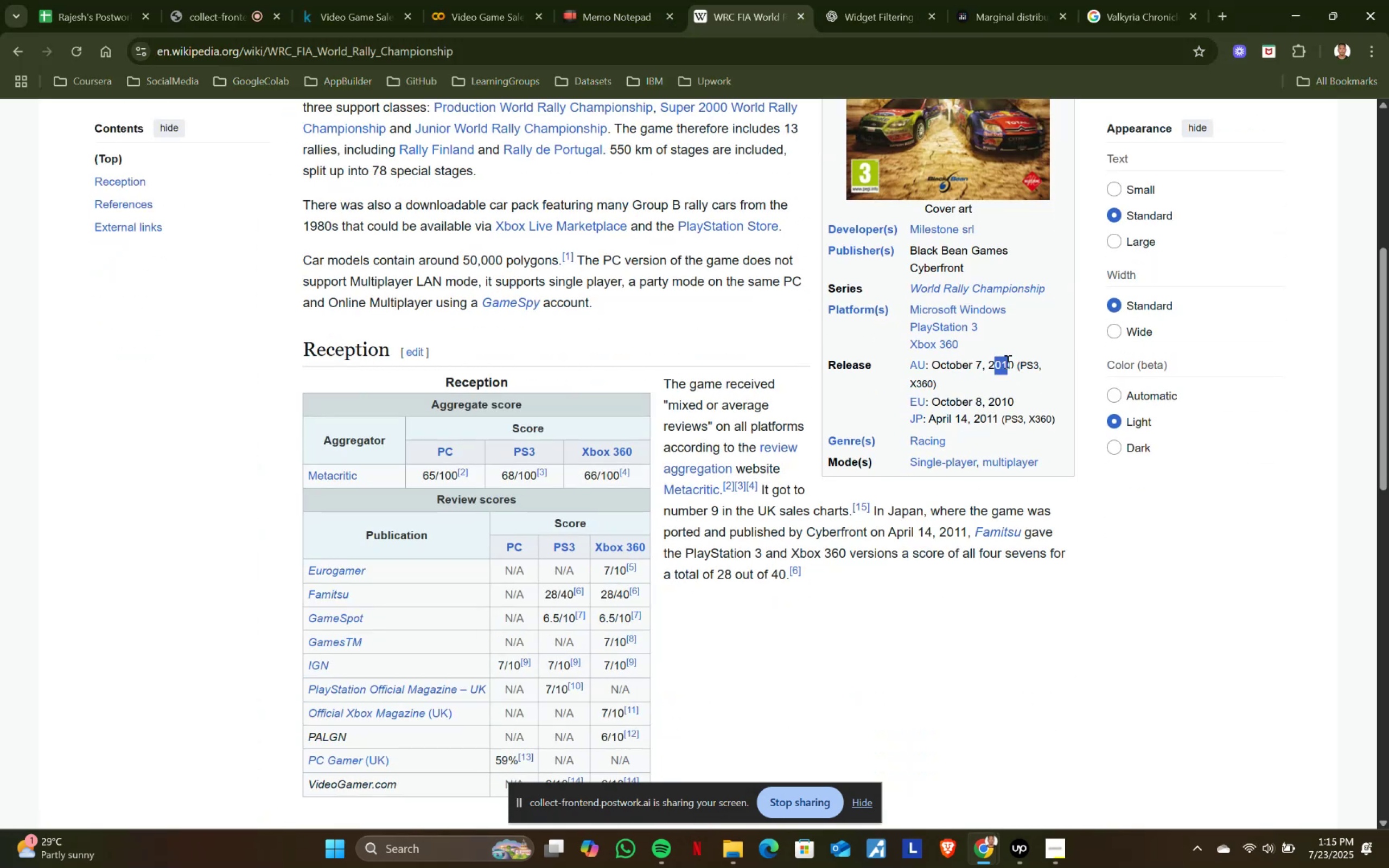 
left_click([1006, 361])
 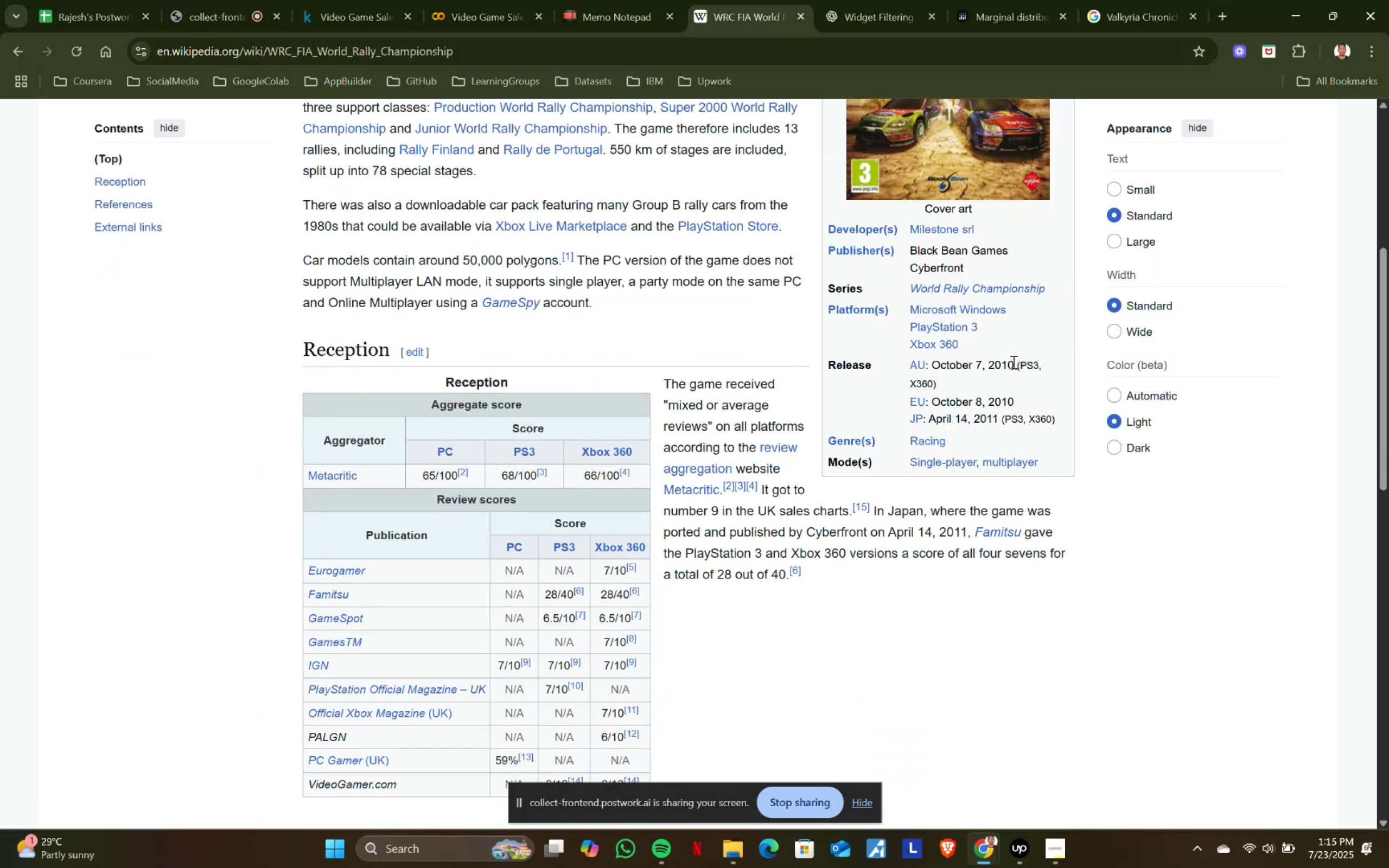 
left_click_drag(start_coordinate=[1012, 362], to_coordinate=[990, 362])
 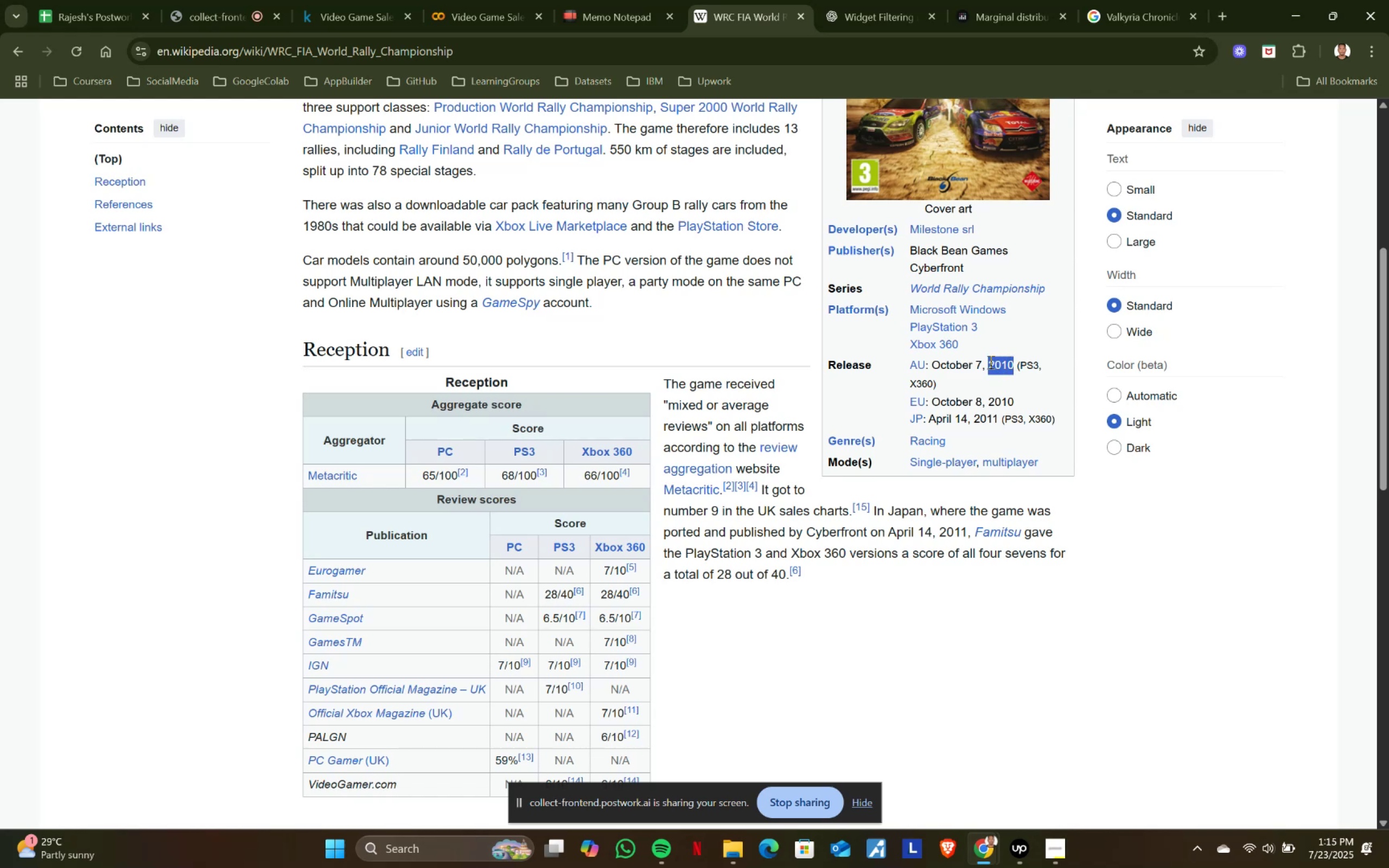 
key(Control+ControlLeft)
 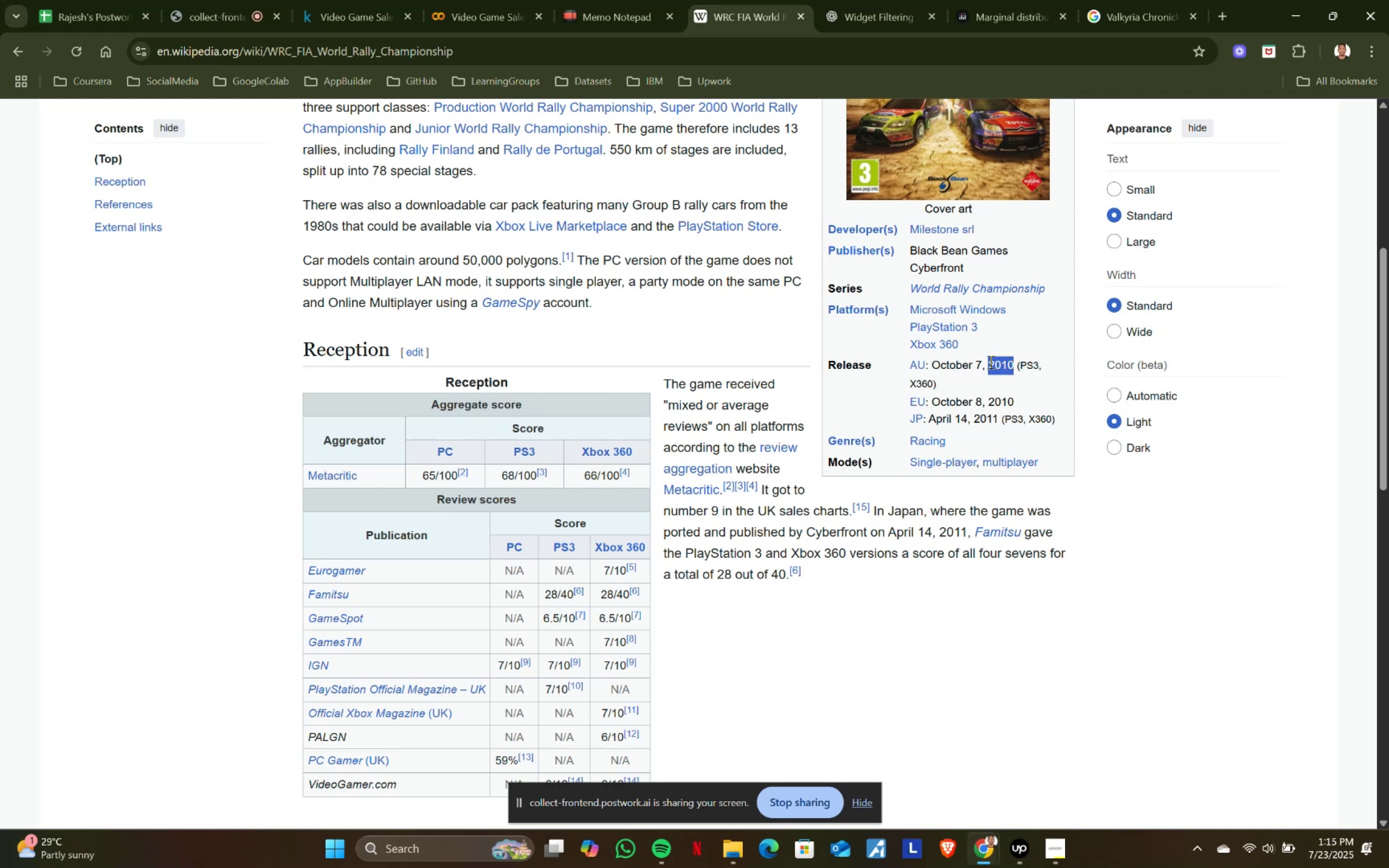 
key(Control+C)
 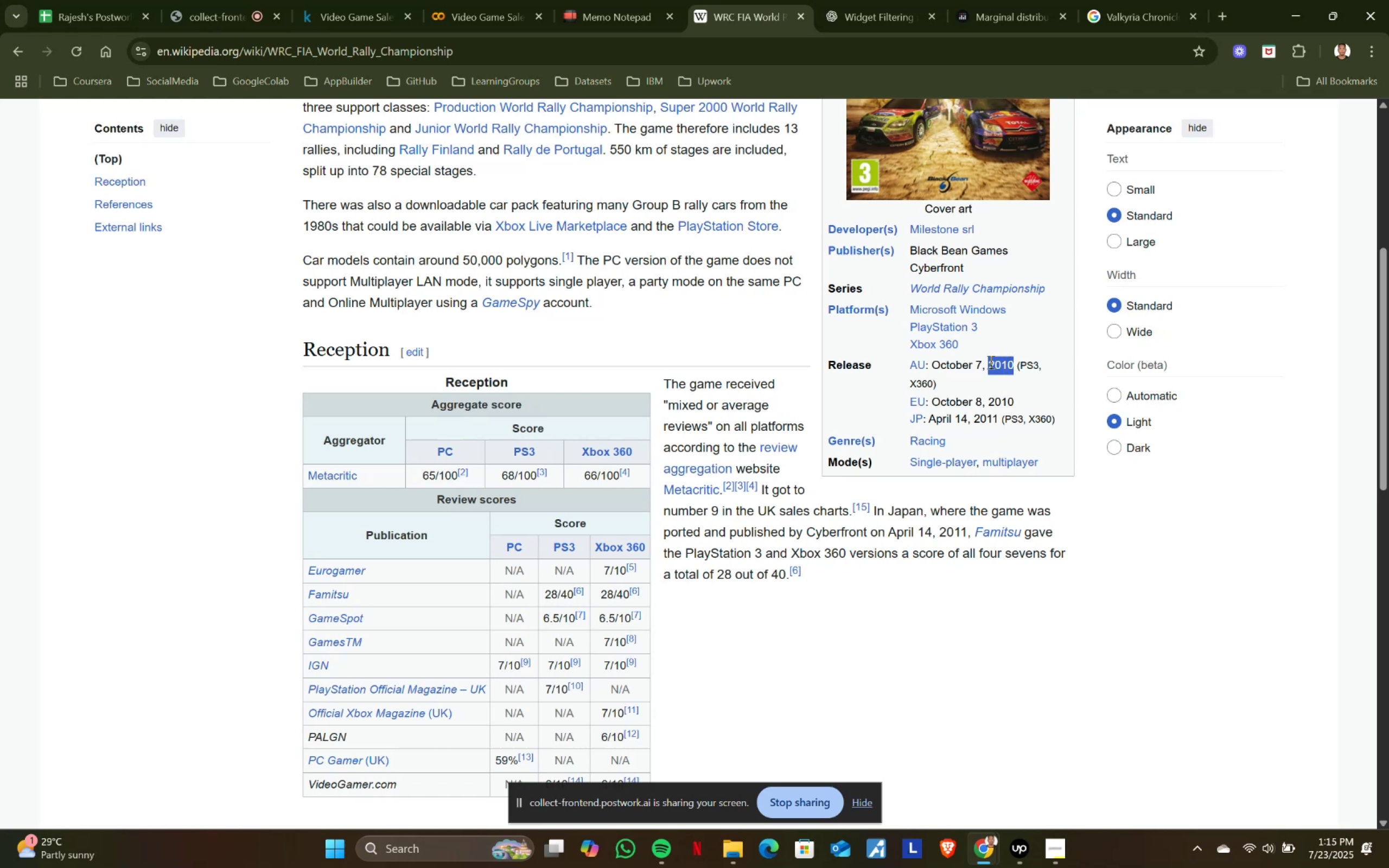 
scroll: coordinate [990, 362], scroll_direction: up, amount: 1.0
 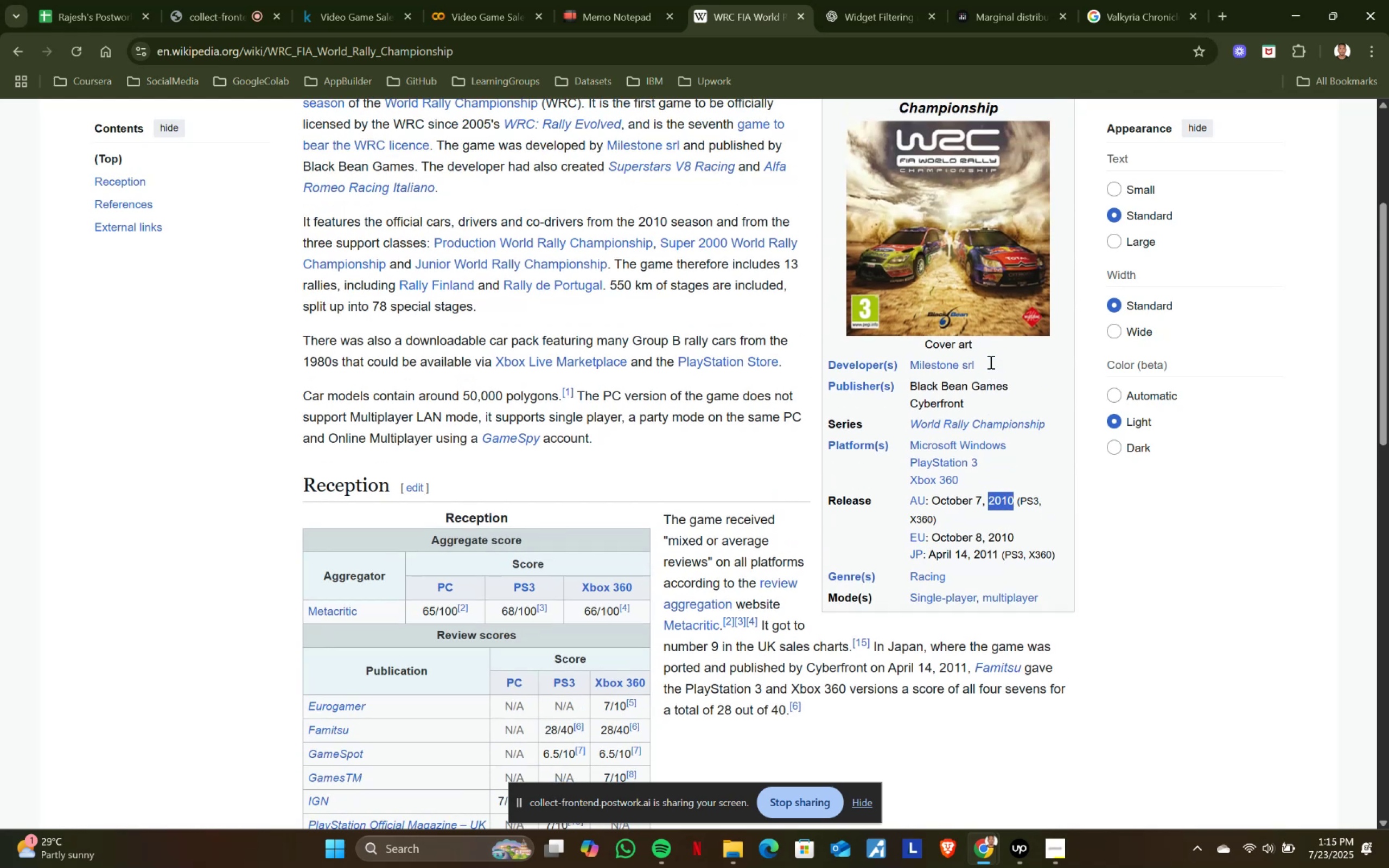 
key(Control+ControlLeft)
 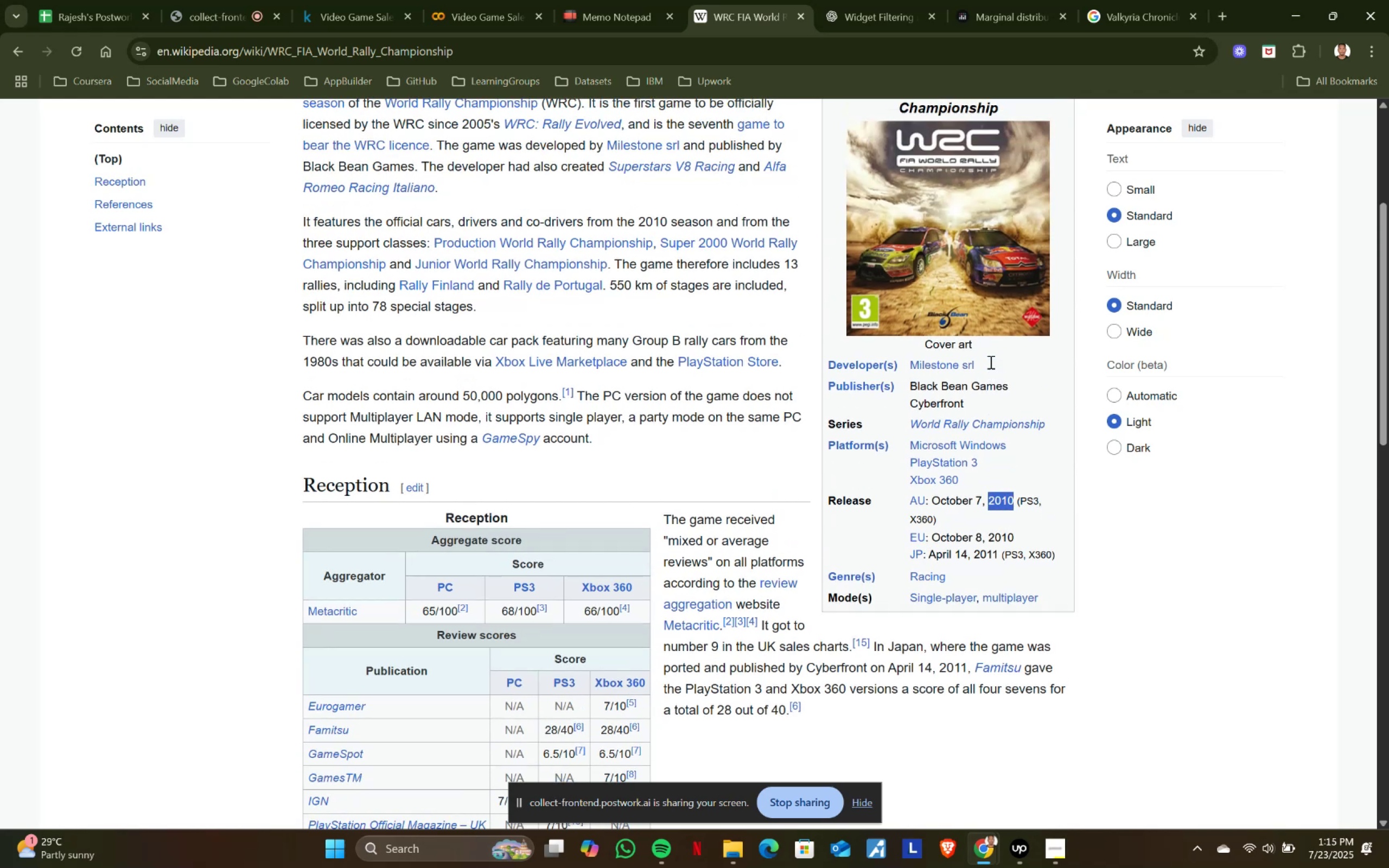 
key(Control+C)
 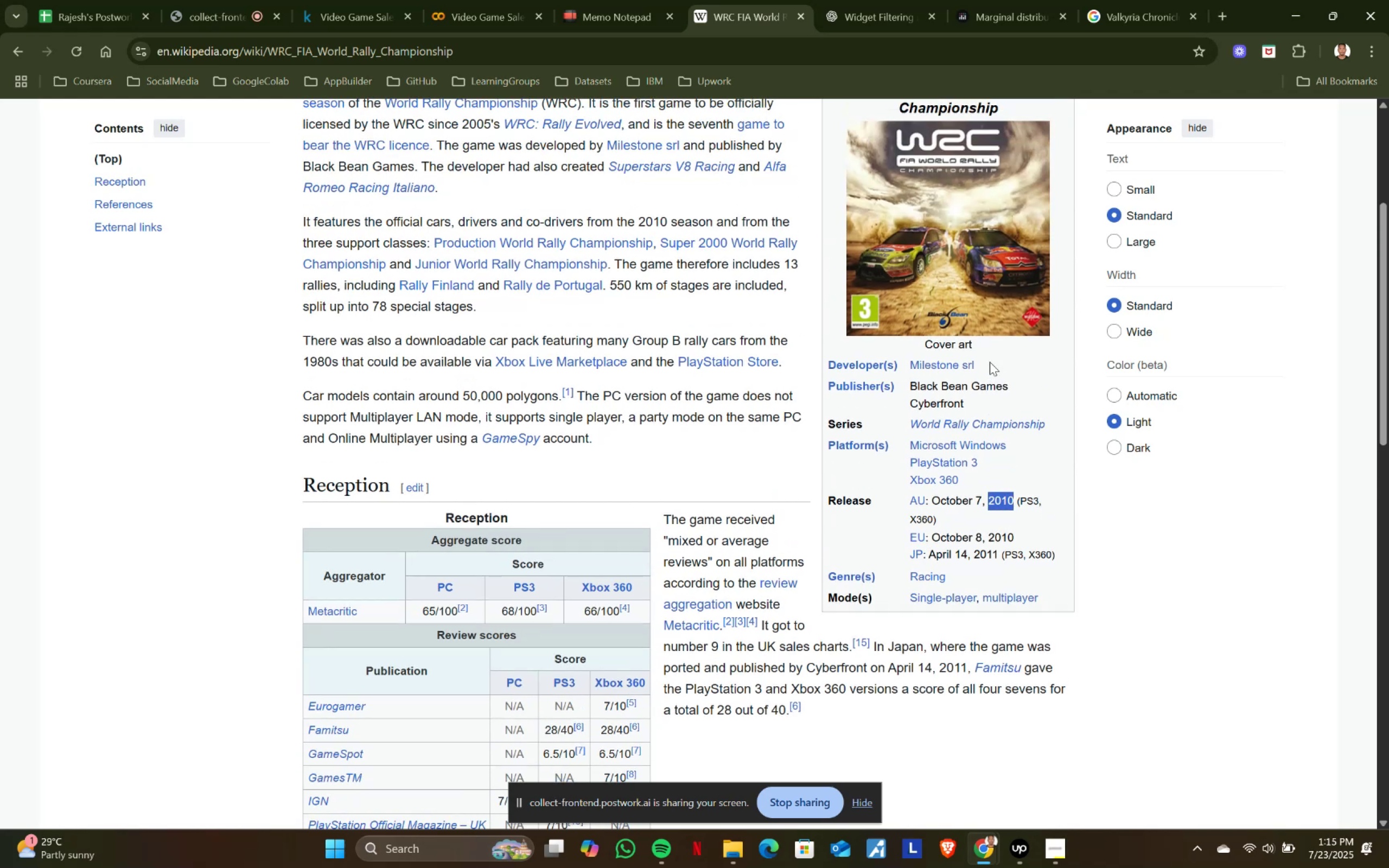 
key(Control+ControlLeft)
 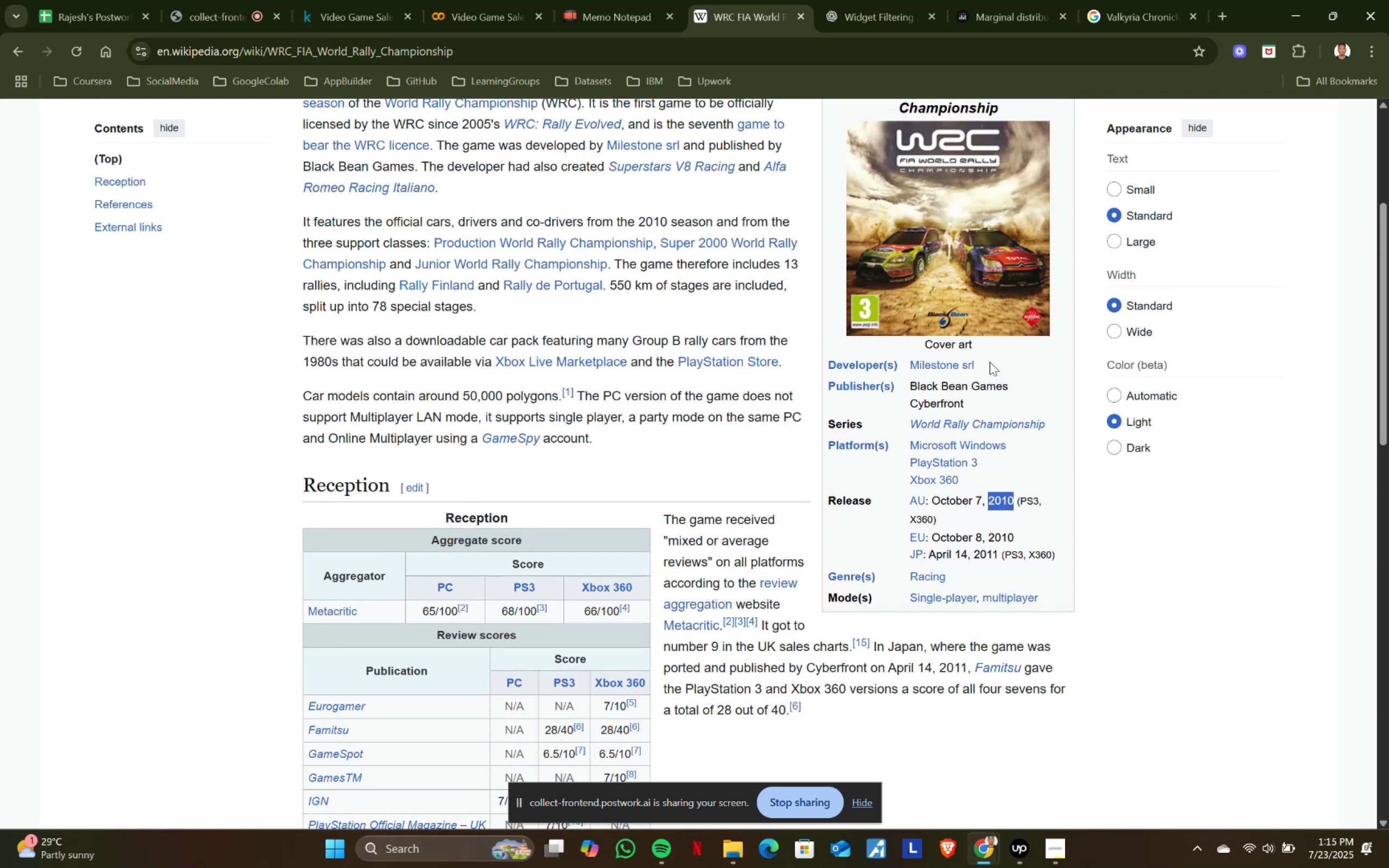 
key(Control+C)
 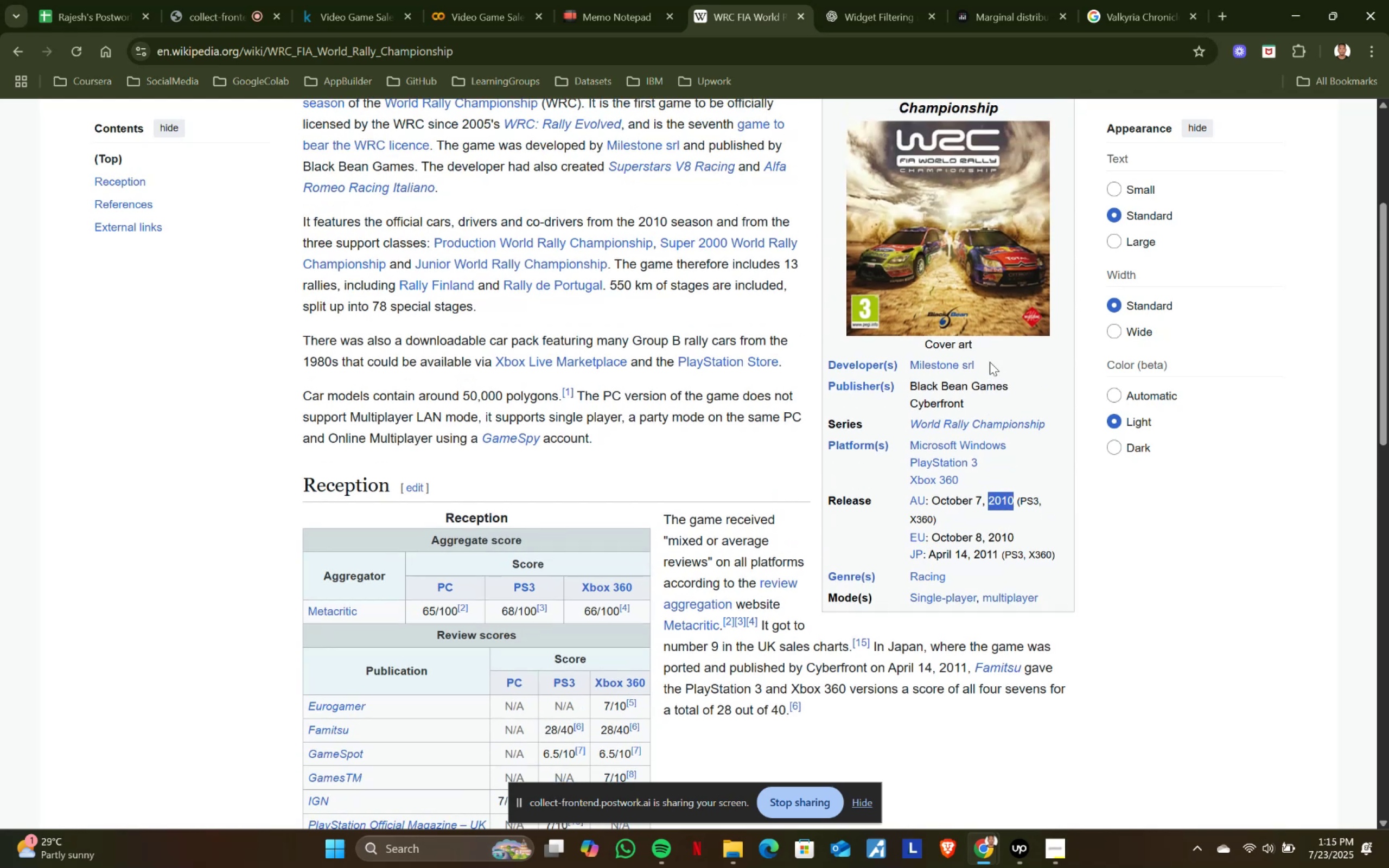 
key(Control+ControlLeft)
 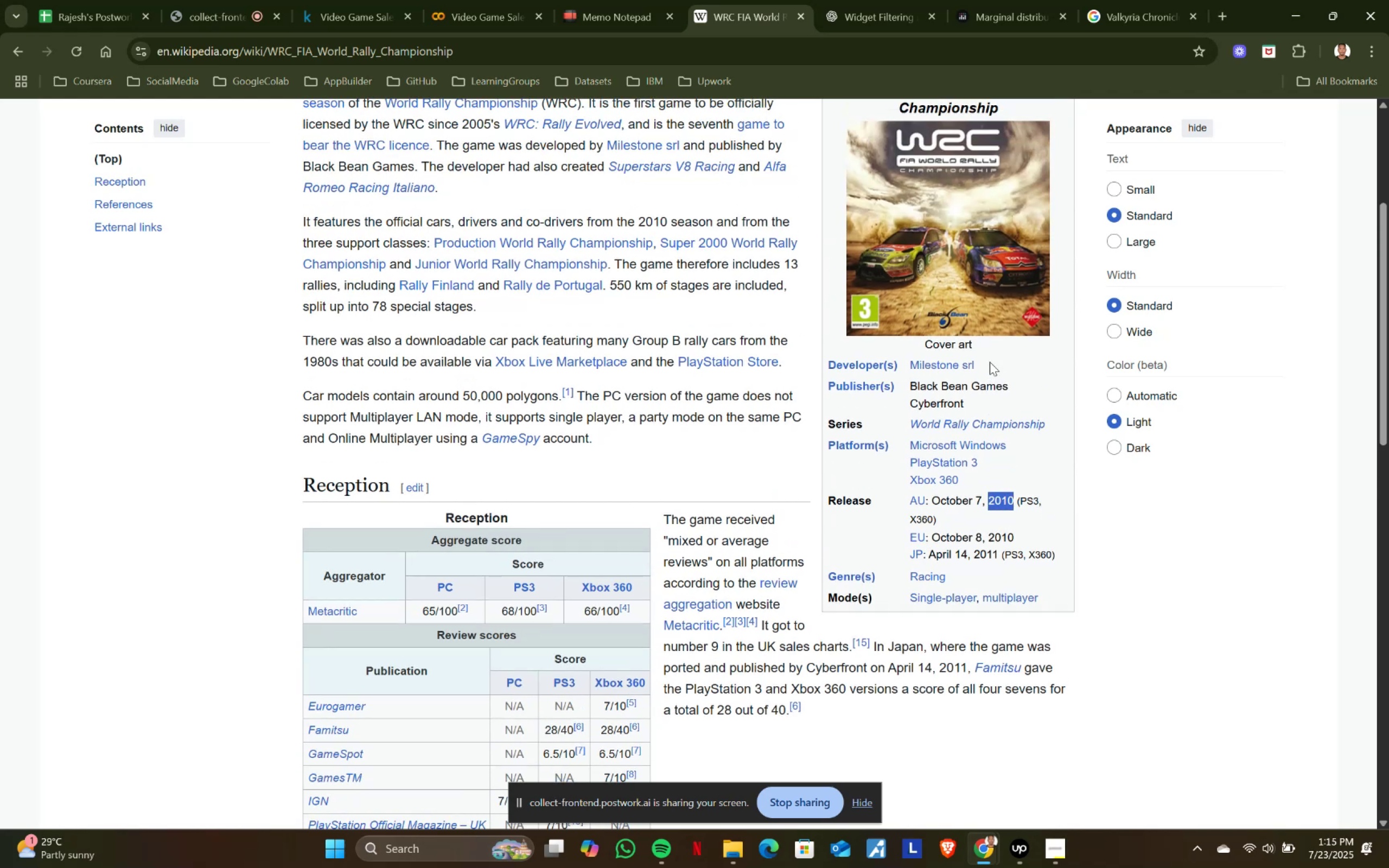 
key(Control+C)
 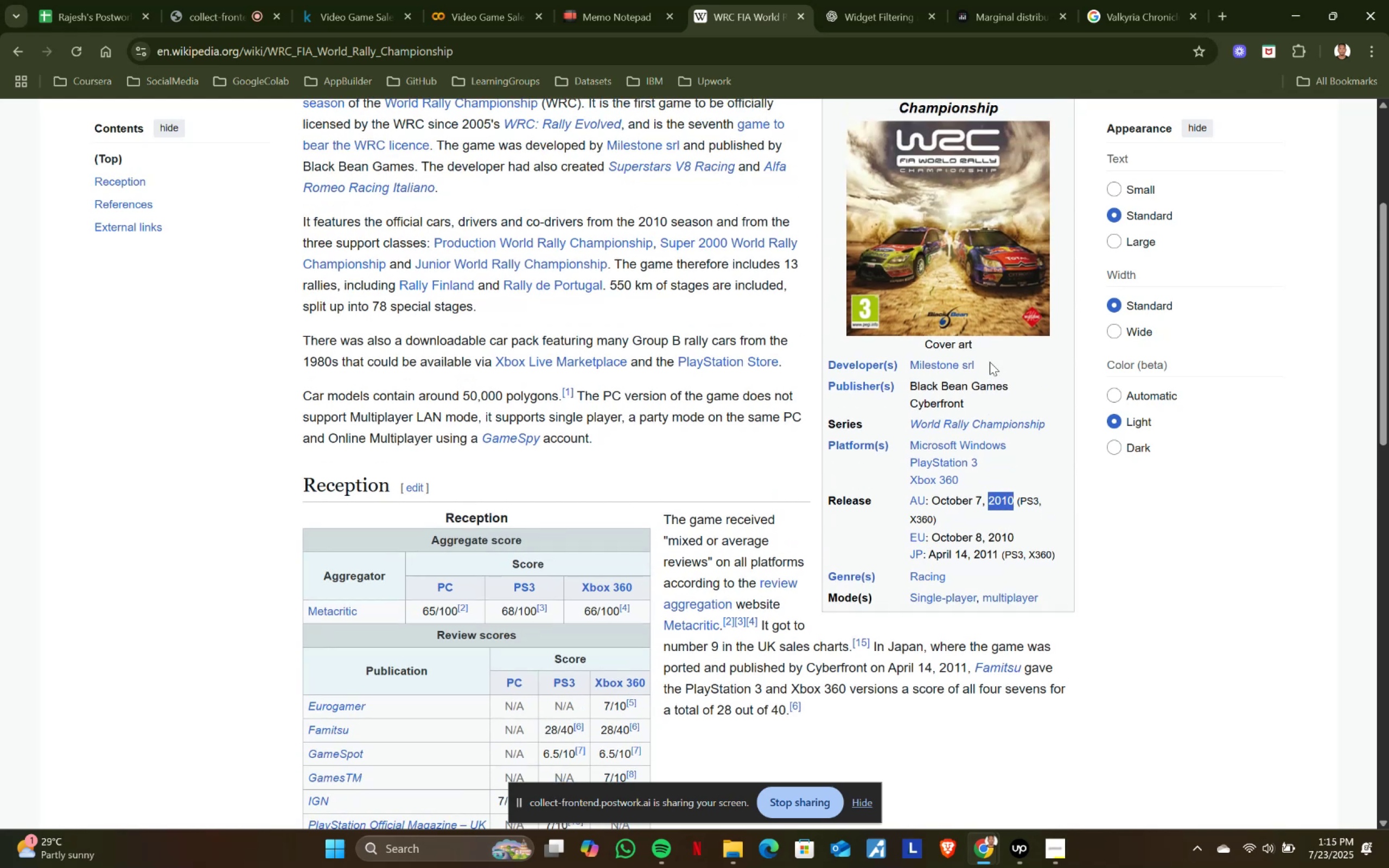 
key(Control+ControlLeft)
 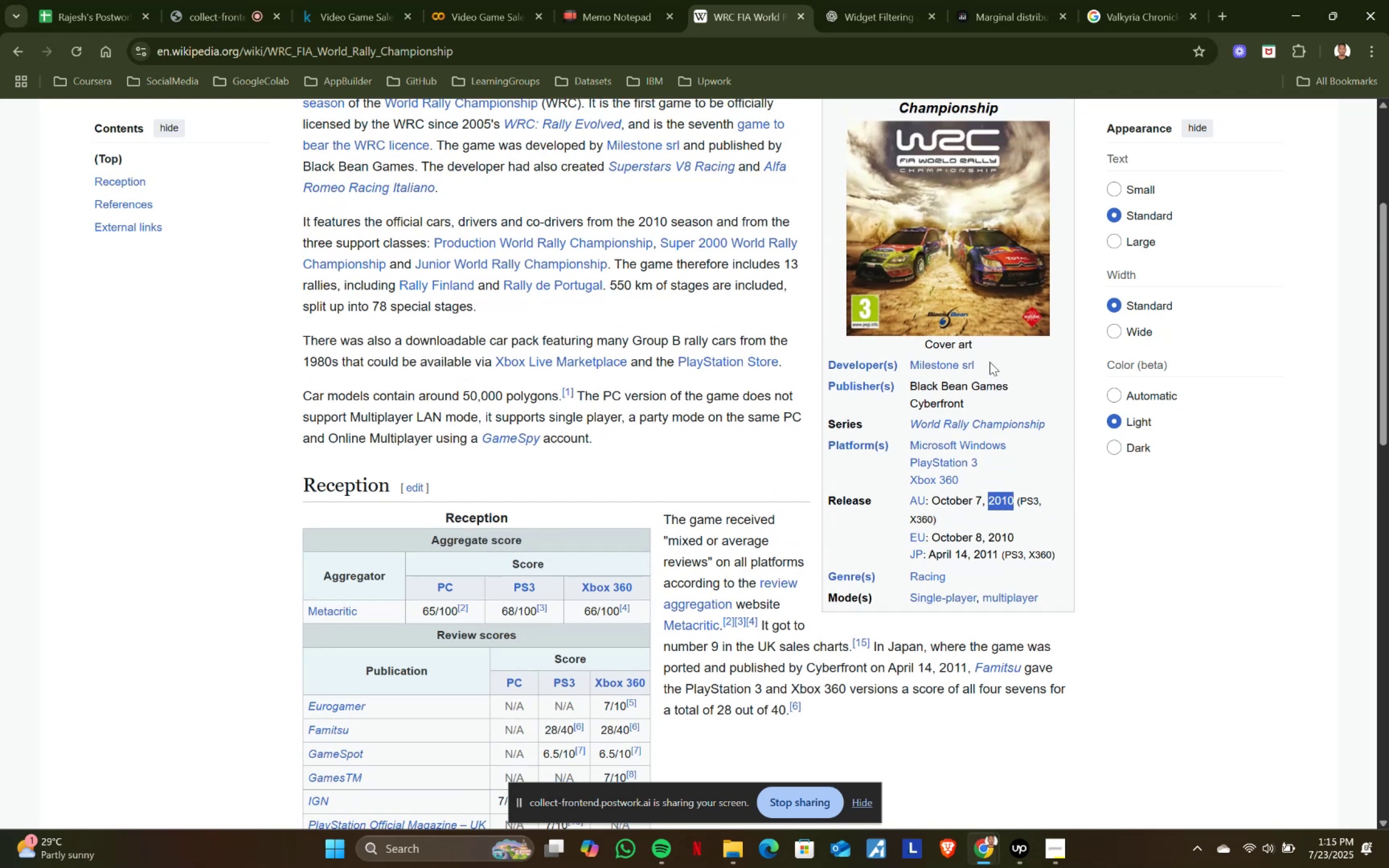 
key(Control+C)
 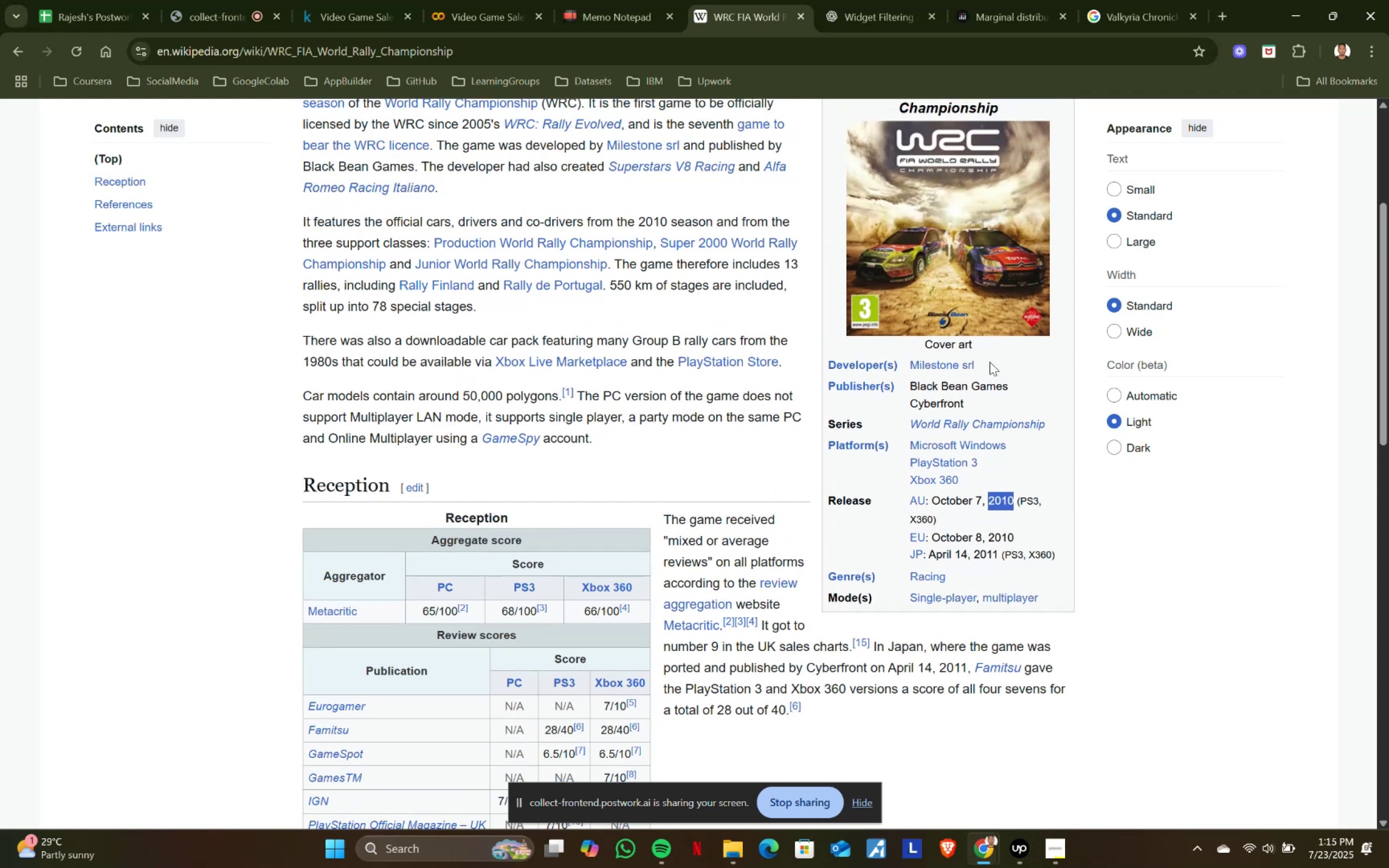 
key(Control+ControlLeft)
 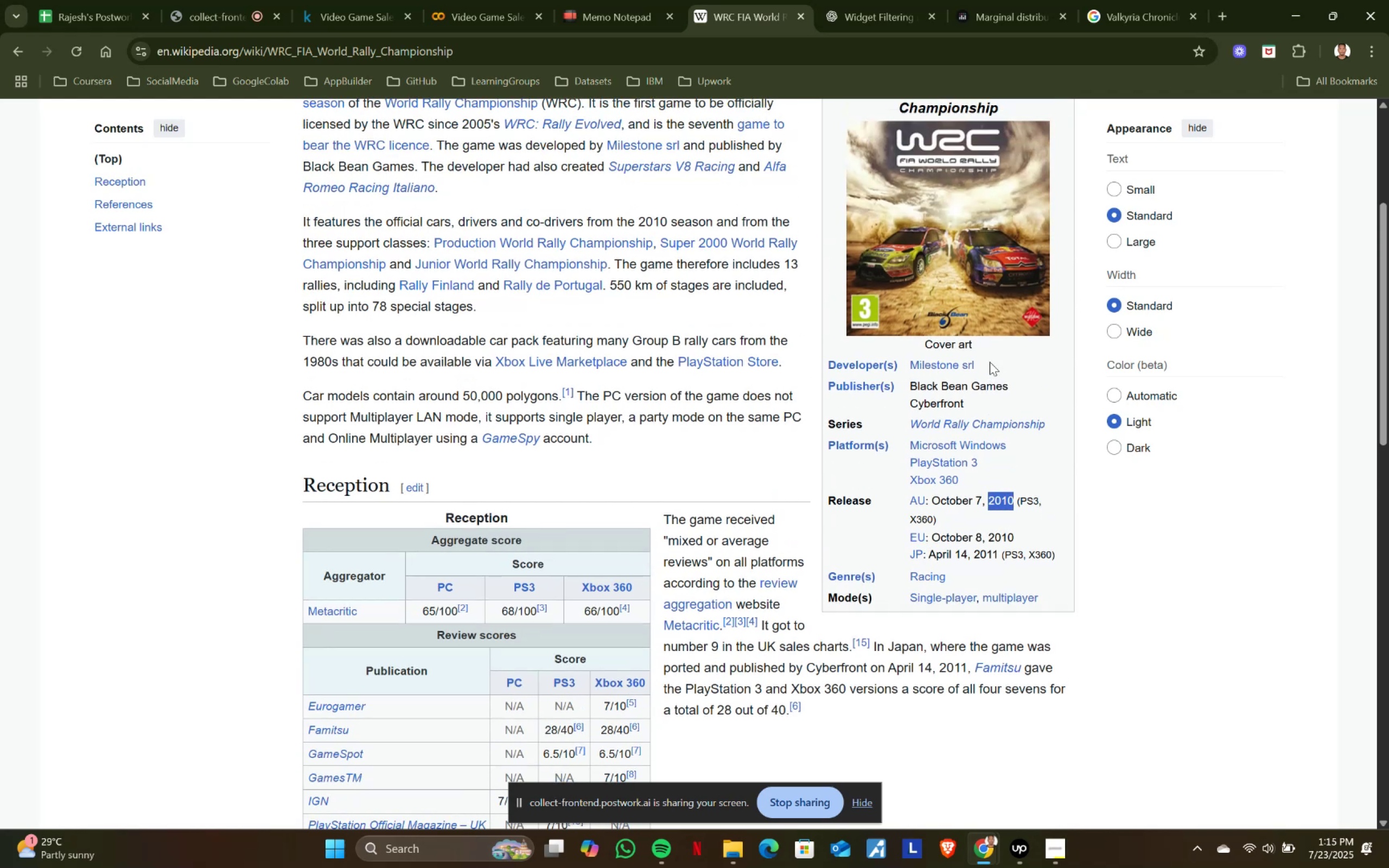 
key(Control+C)
 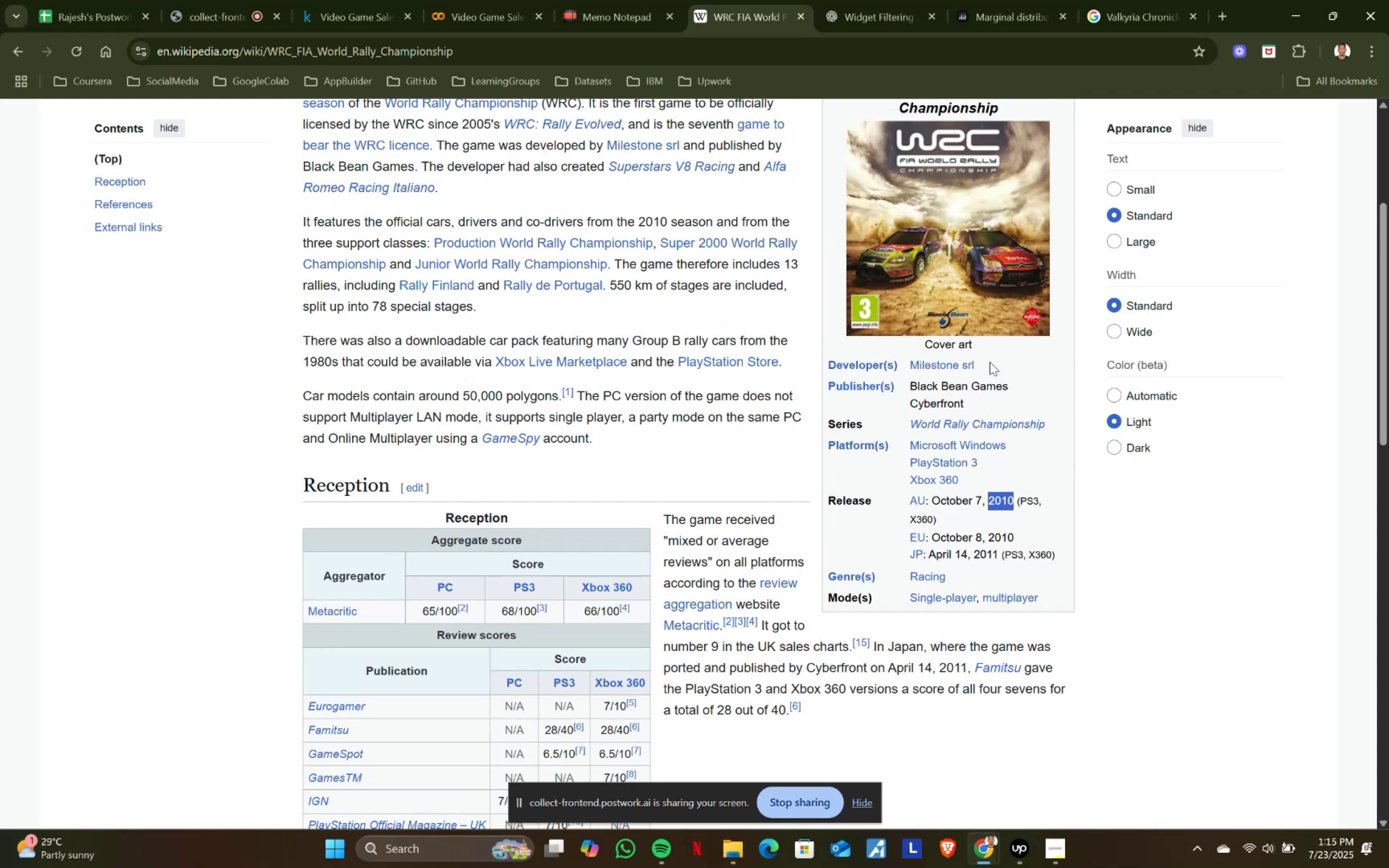 
key(Control+ControlLeft)
 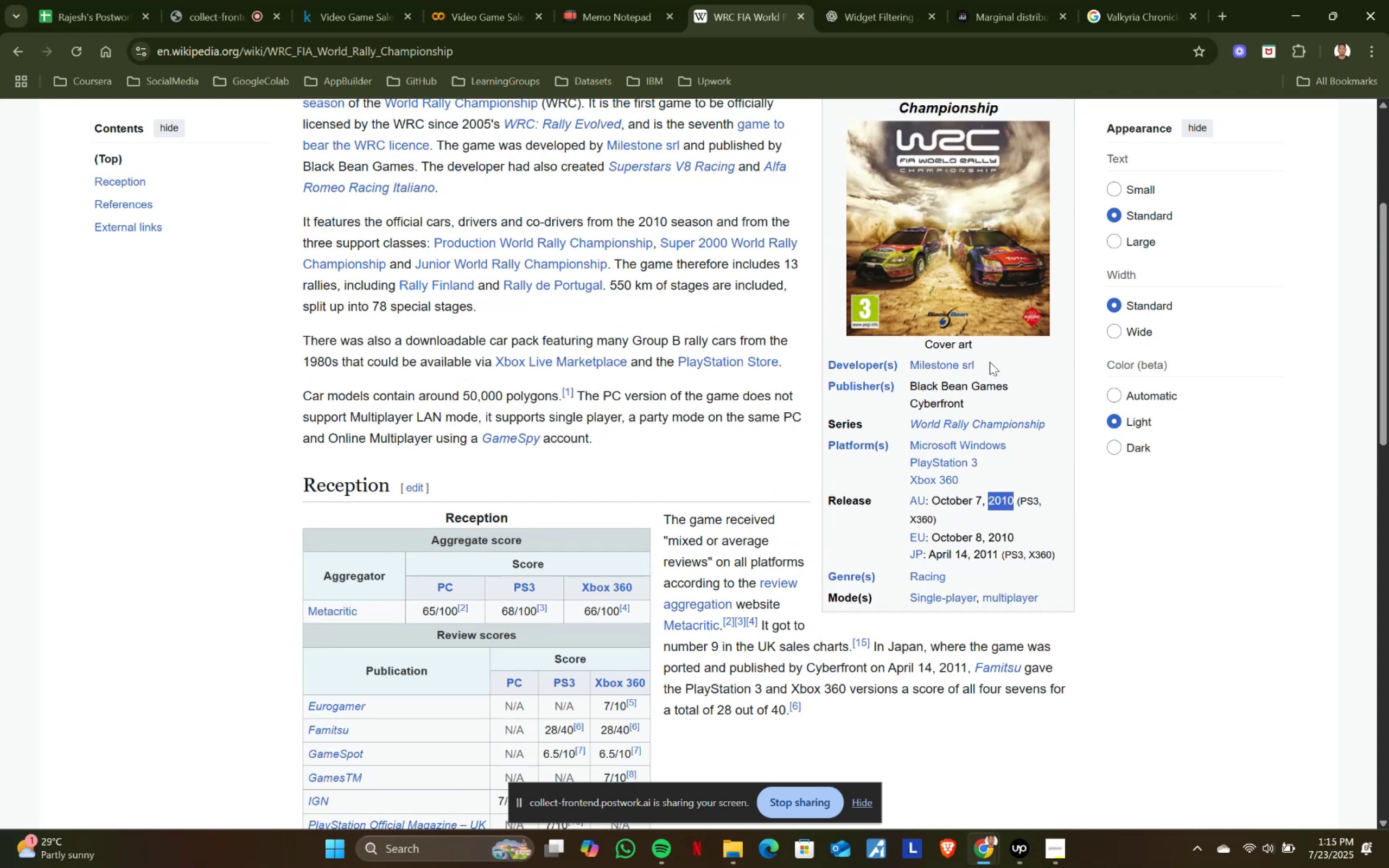 
key(Control+C)
 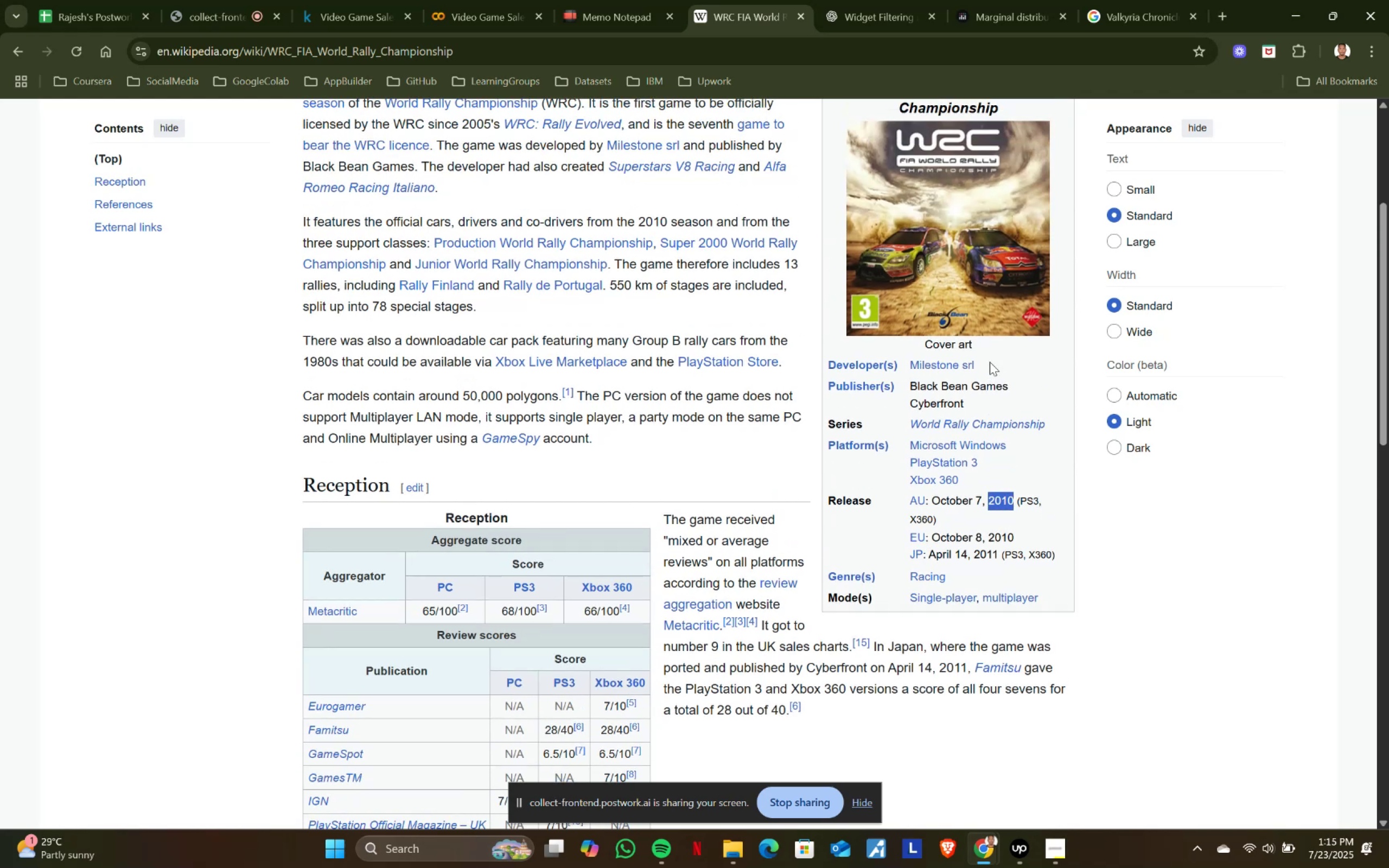 
key(Control+ControlLeft)
 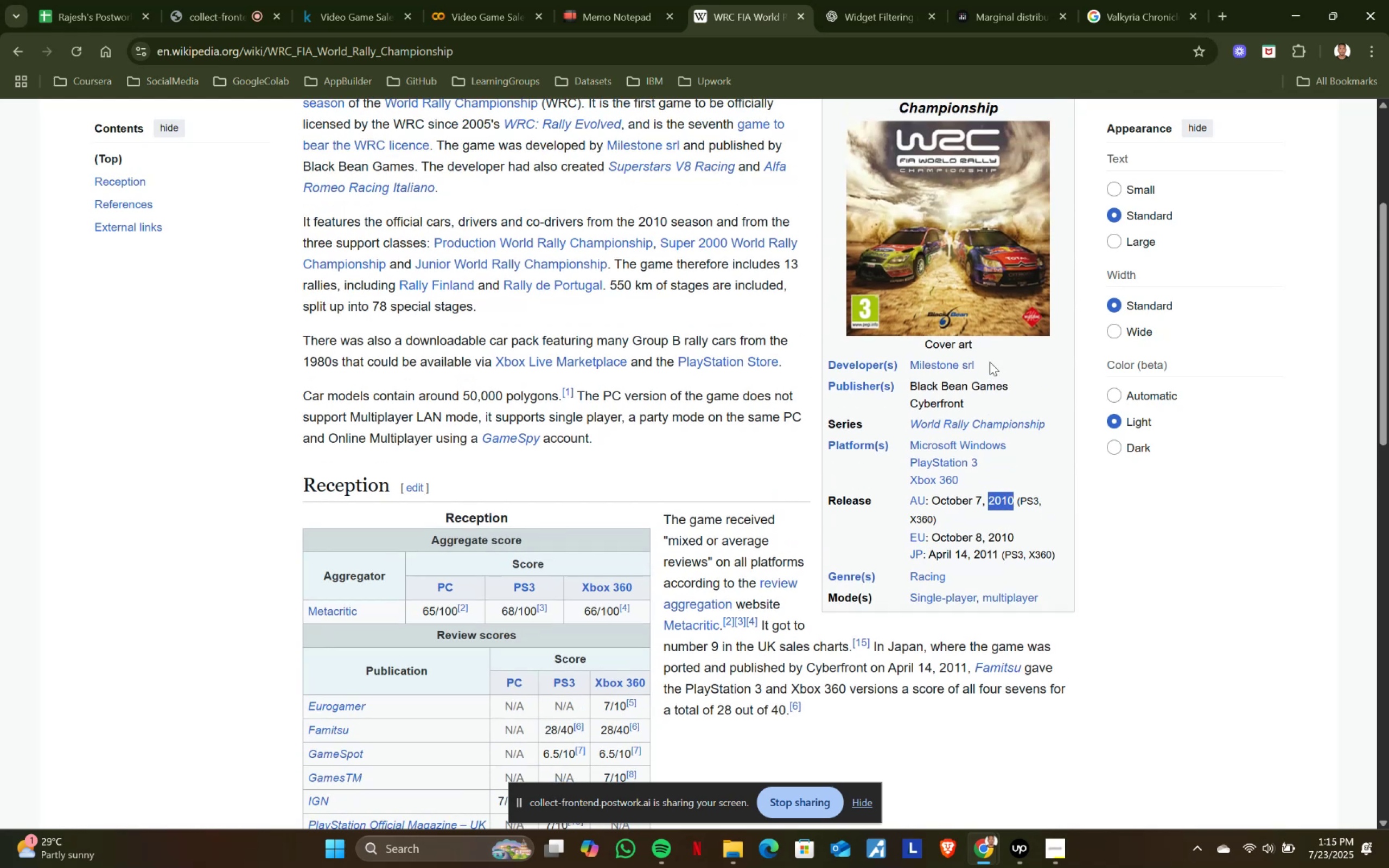 
key(Control+C)
 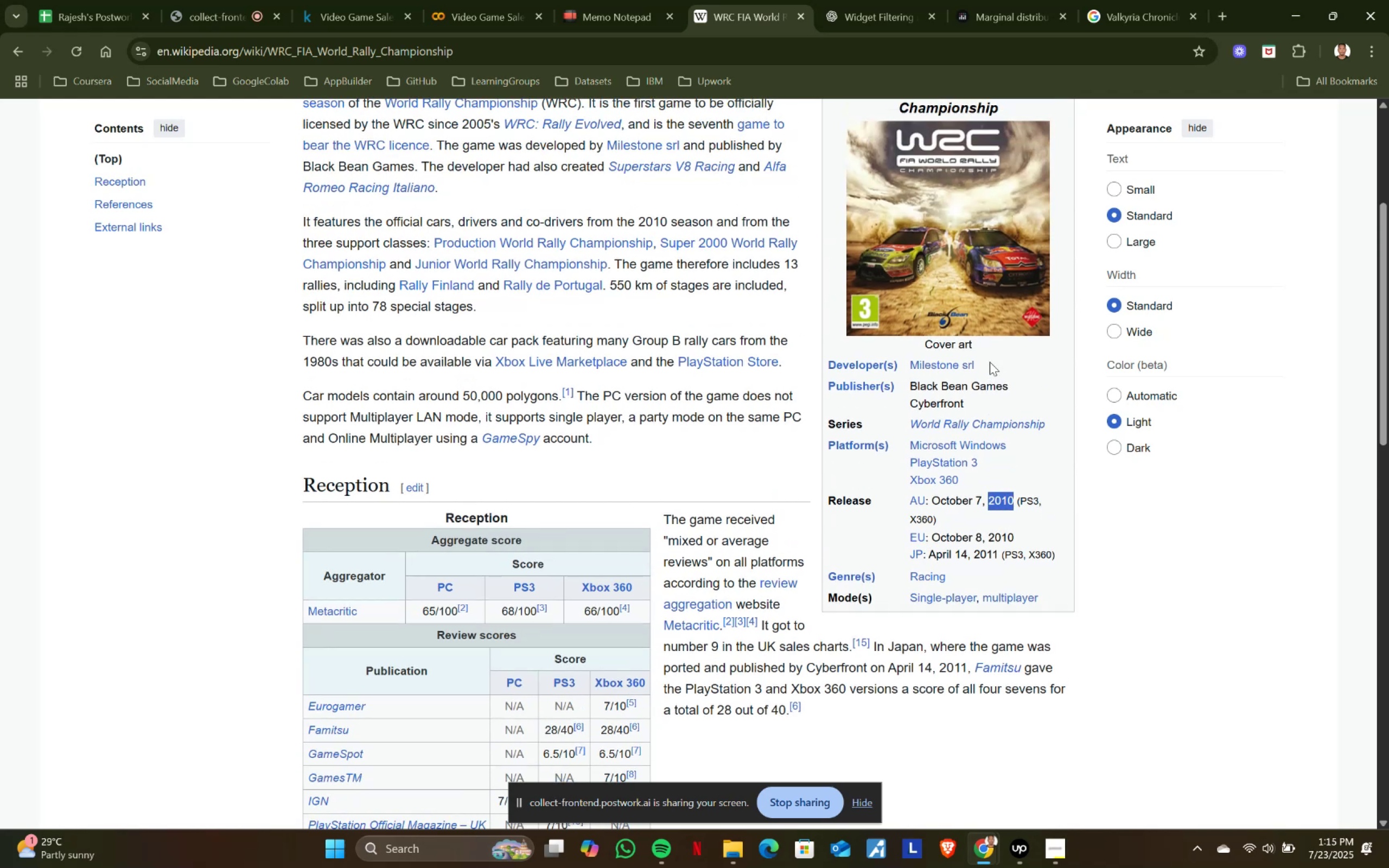 
key(Control+ControlLeft)
 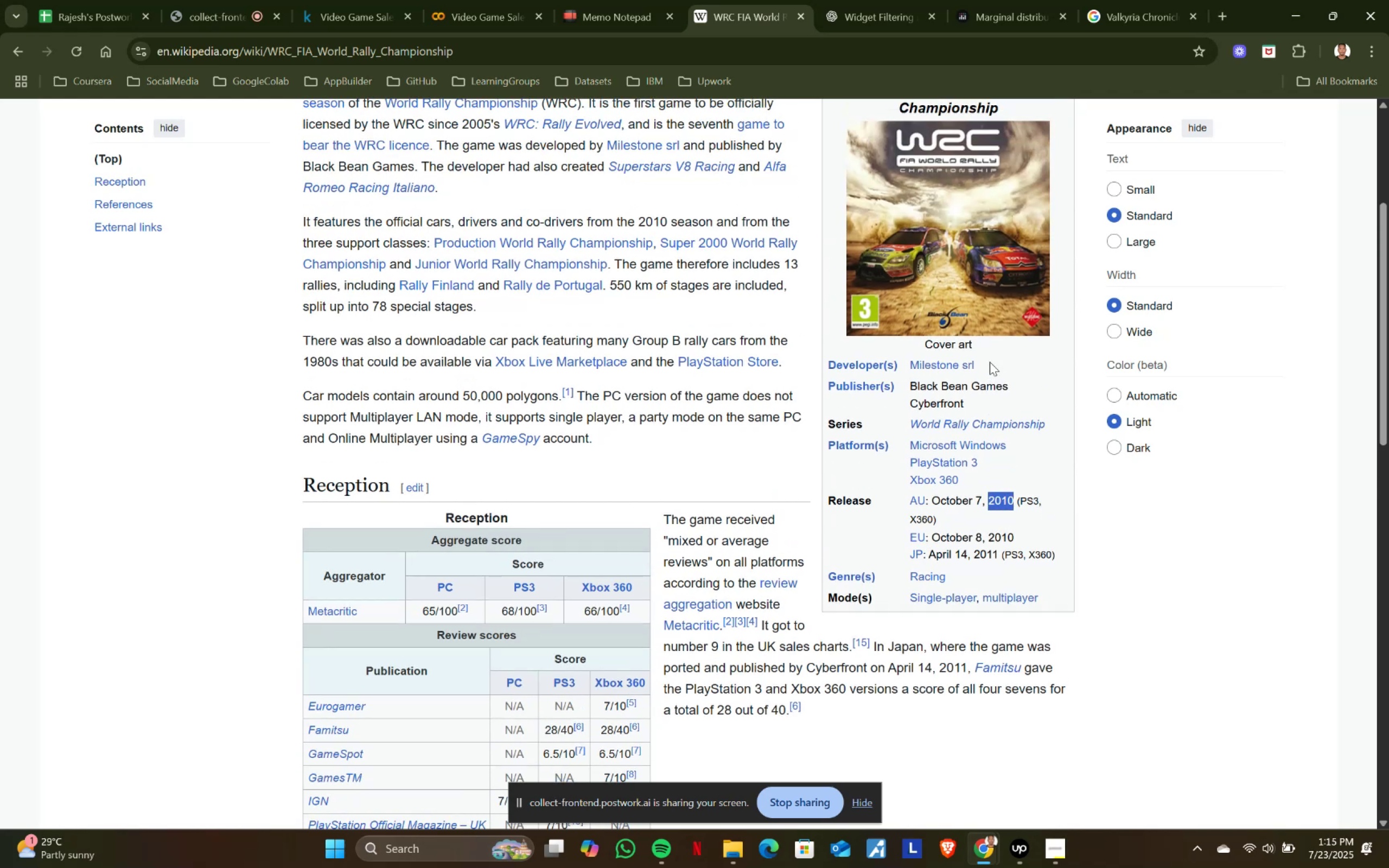 
key(Control+C)
 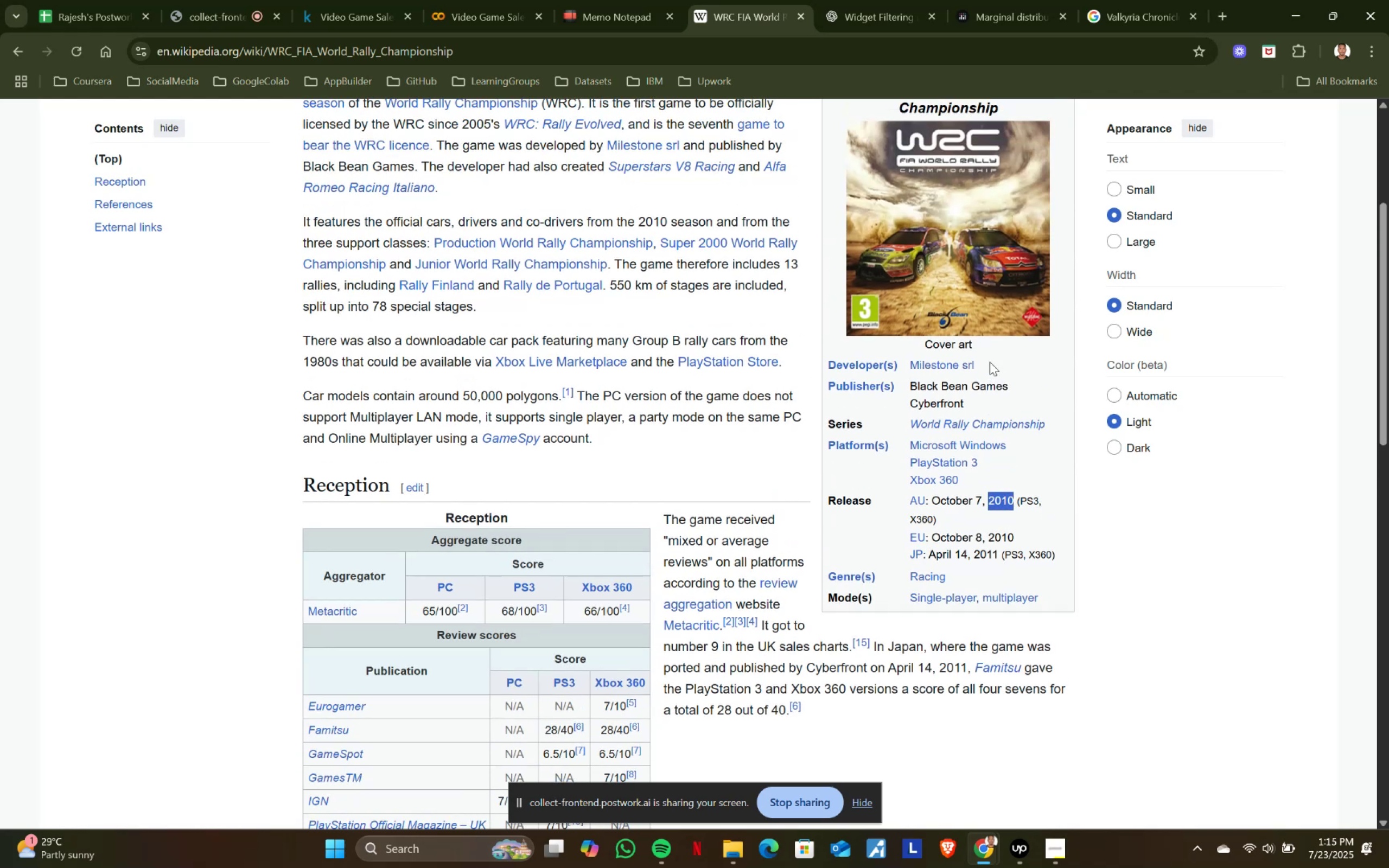 
key(Control+ControlLeft)
 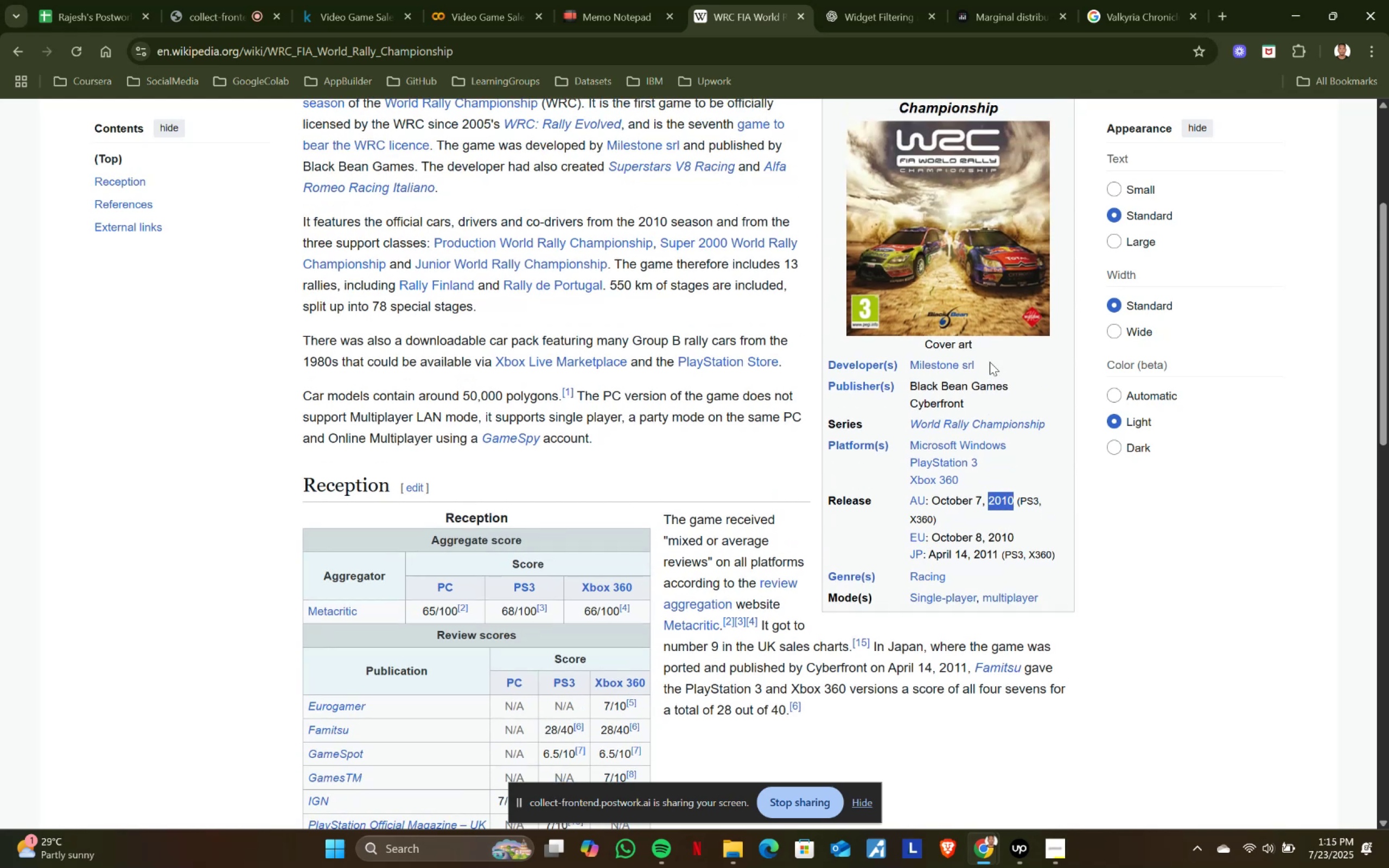 
key(Control+C)
 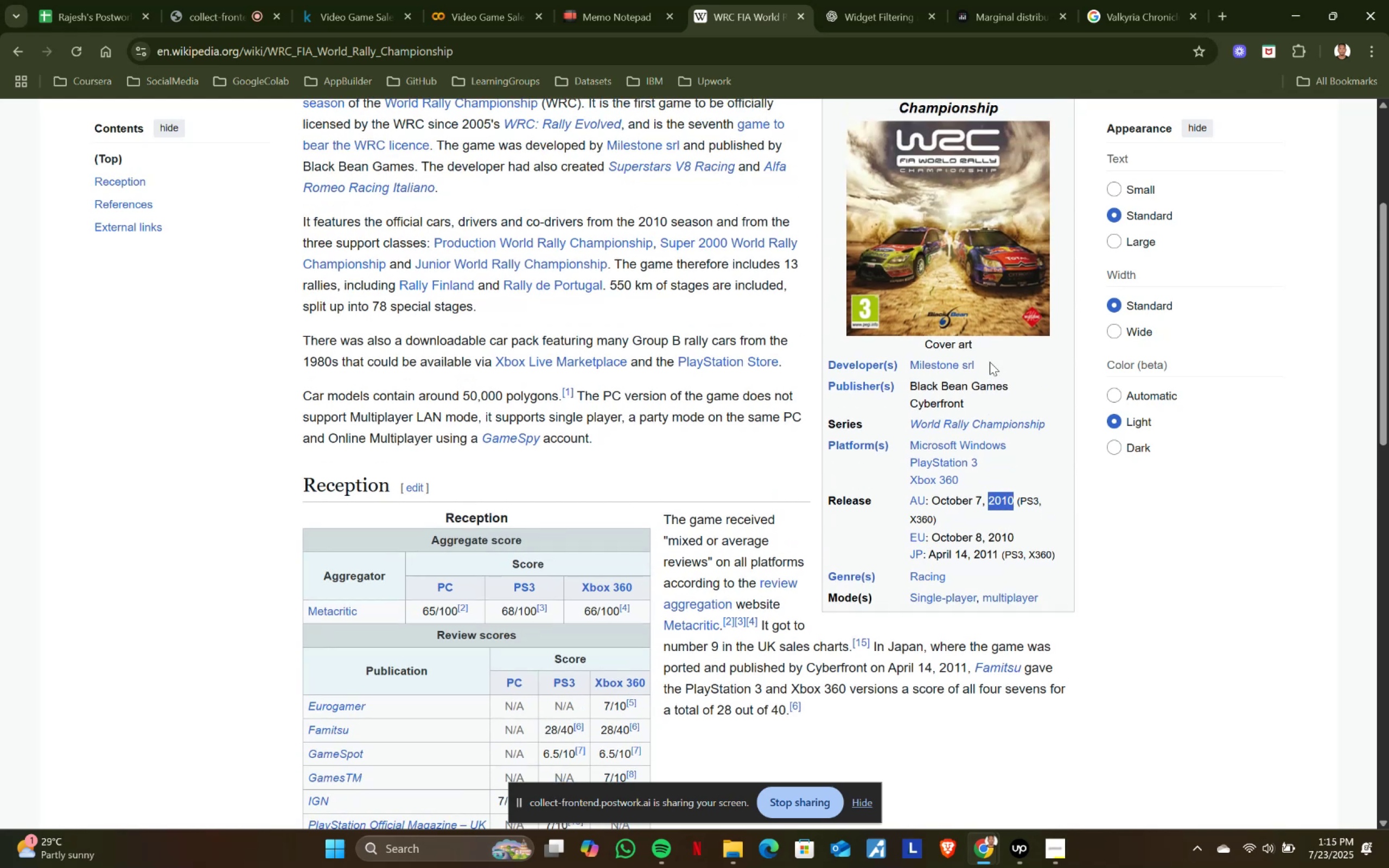 
key(Control+ControlLeft)
 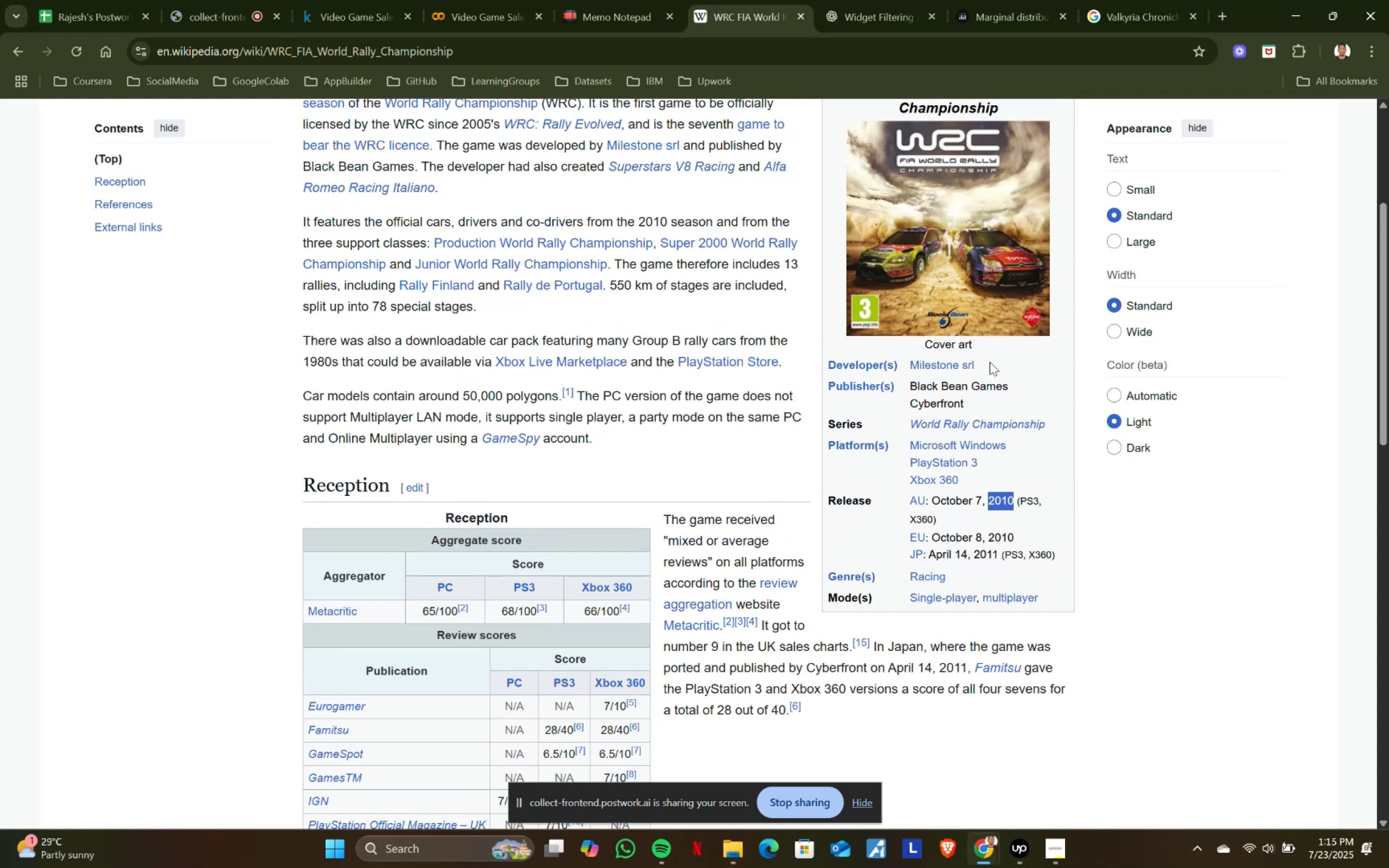 
key(Control+C)
 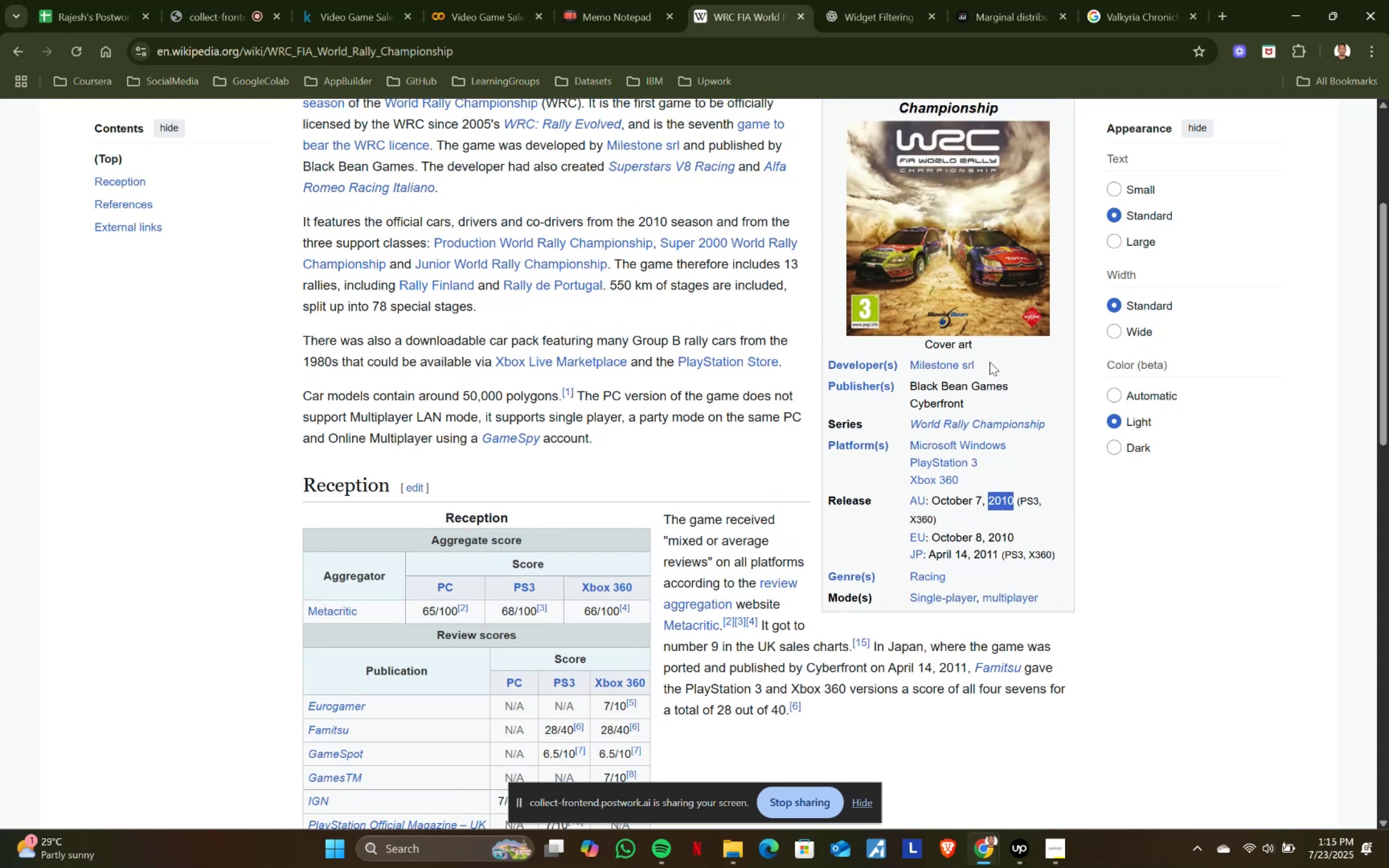 
key(Control+ControlLeft)
 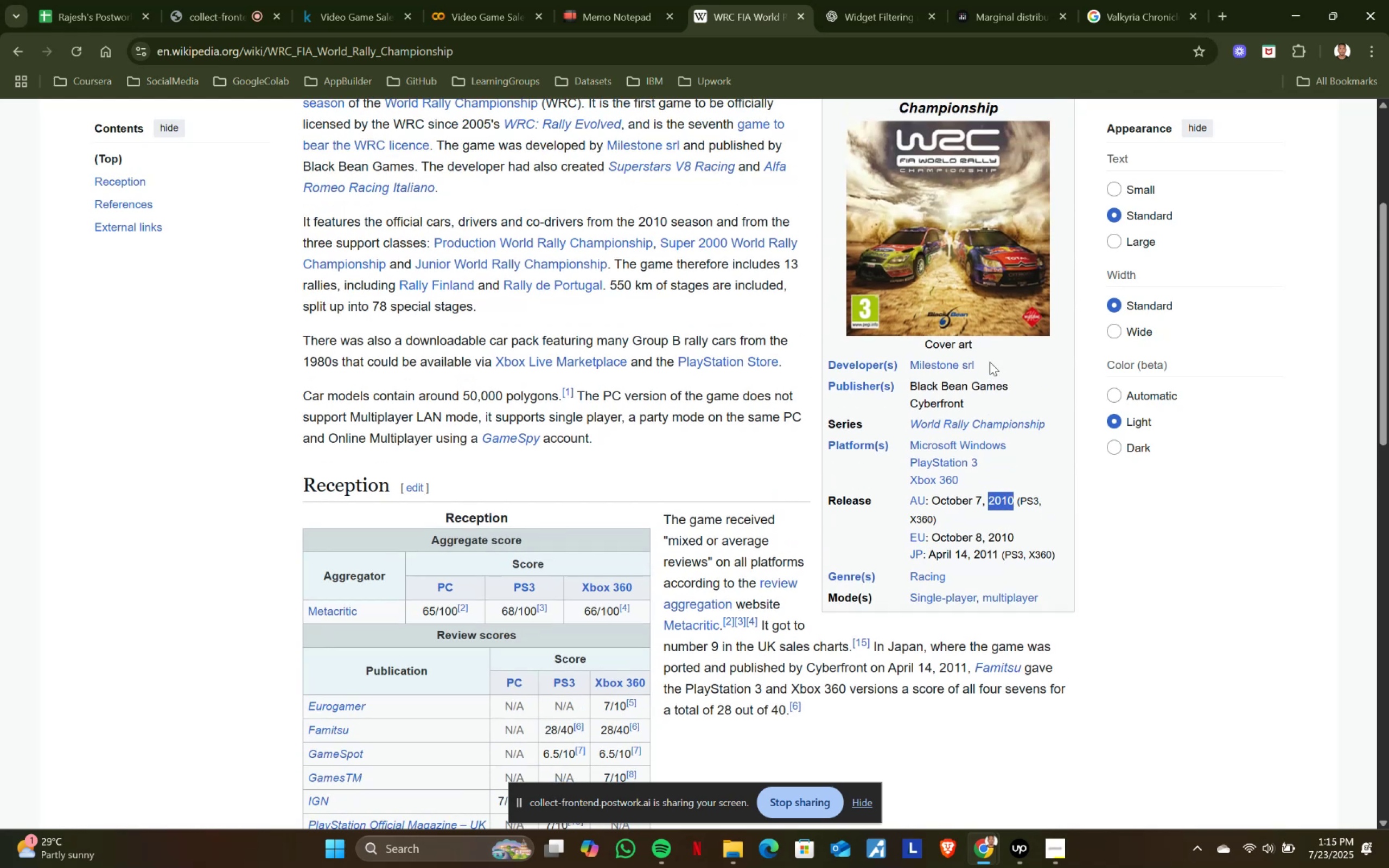 
key(Control+C)
 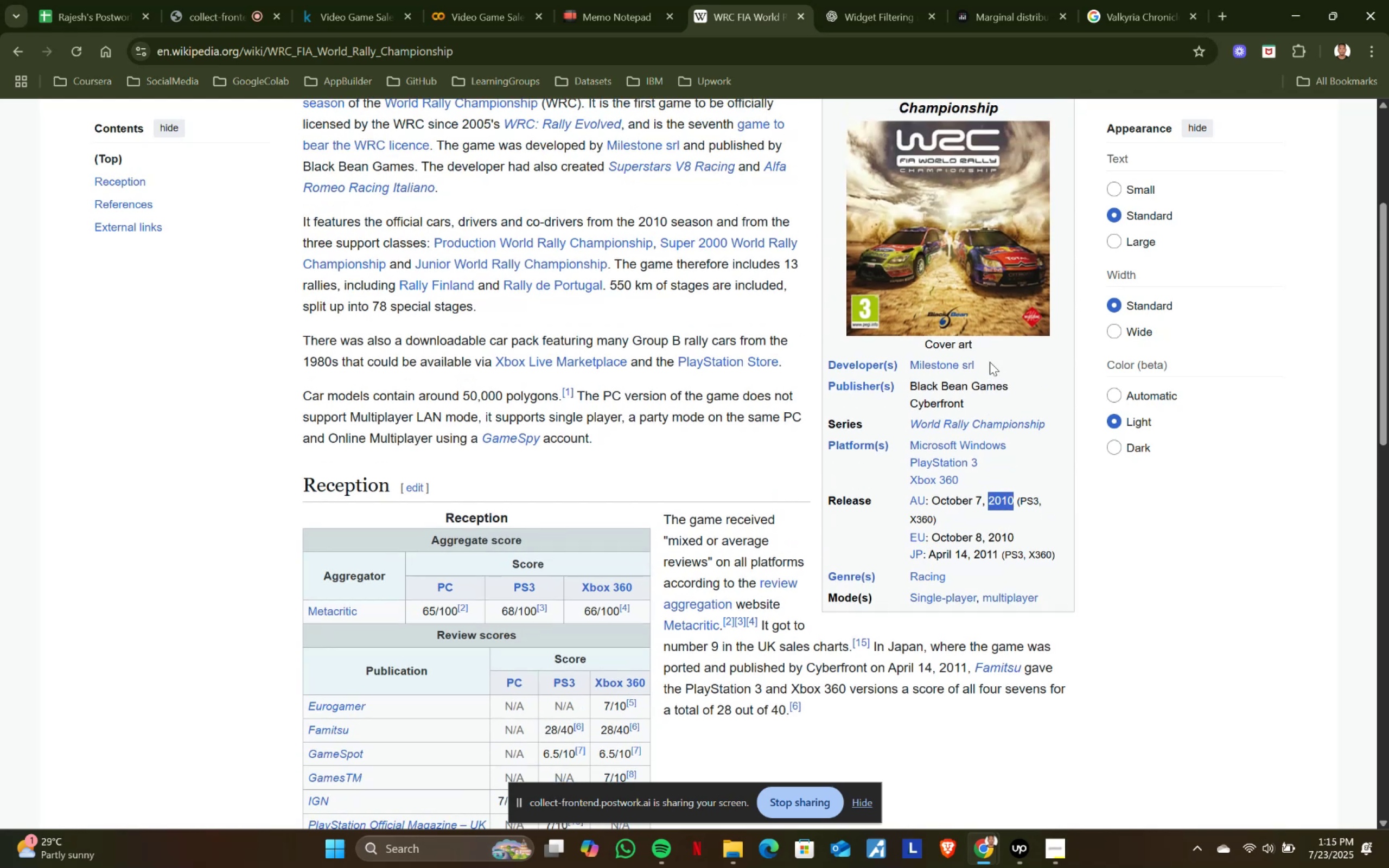 
key(Control+ControlLeft)
 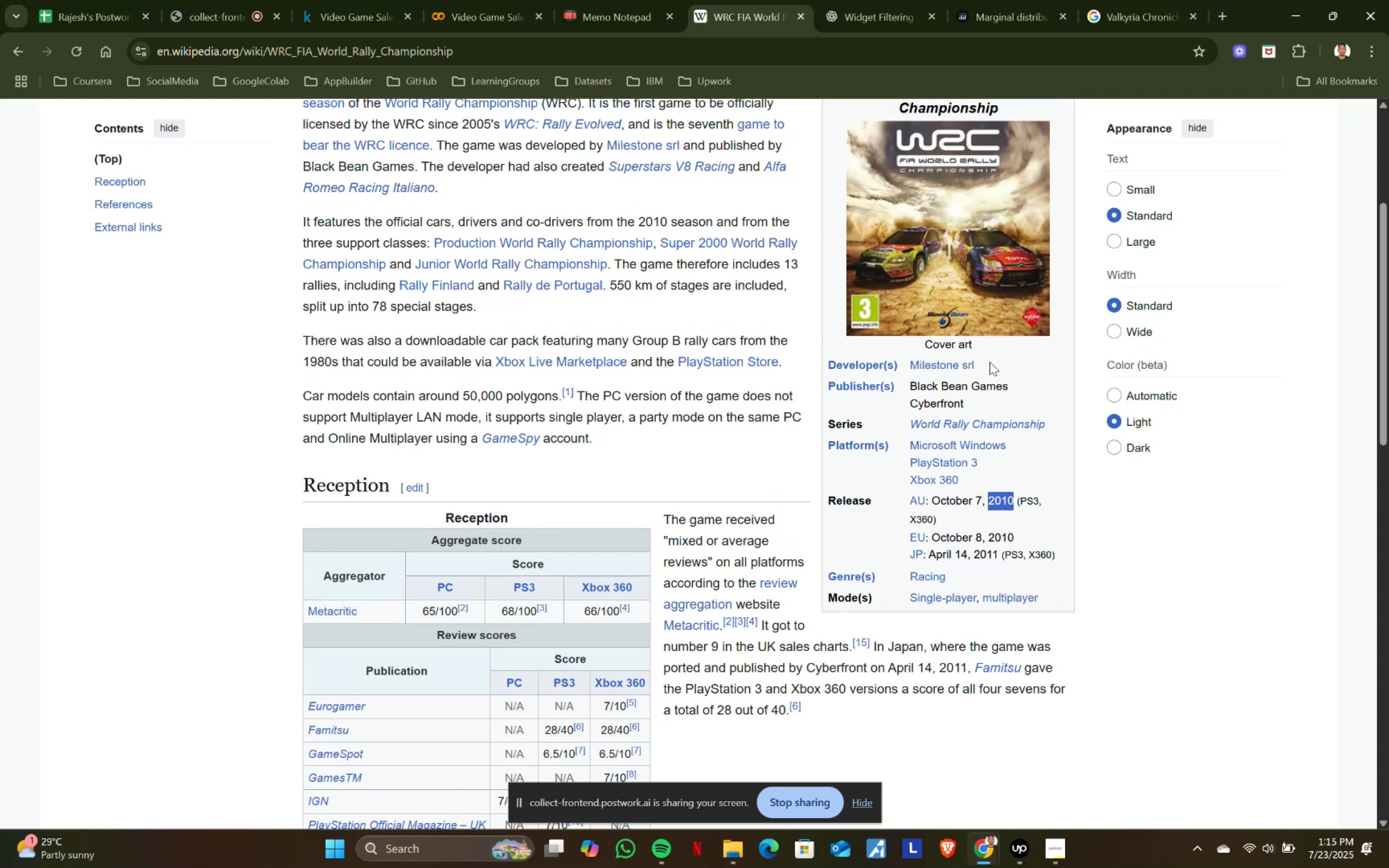 
key(Control+C)
 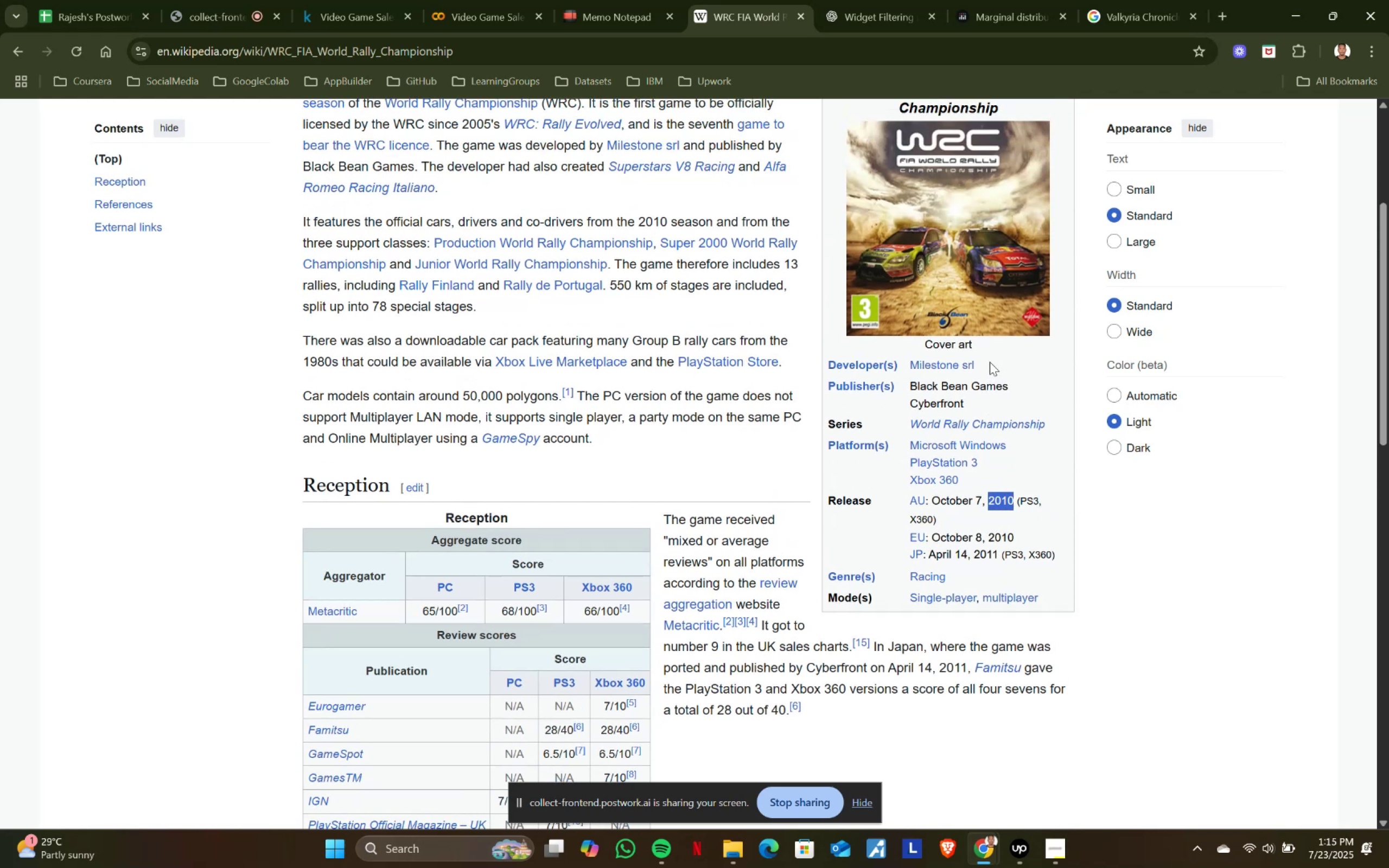 
key(Control+ControlLeft)
 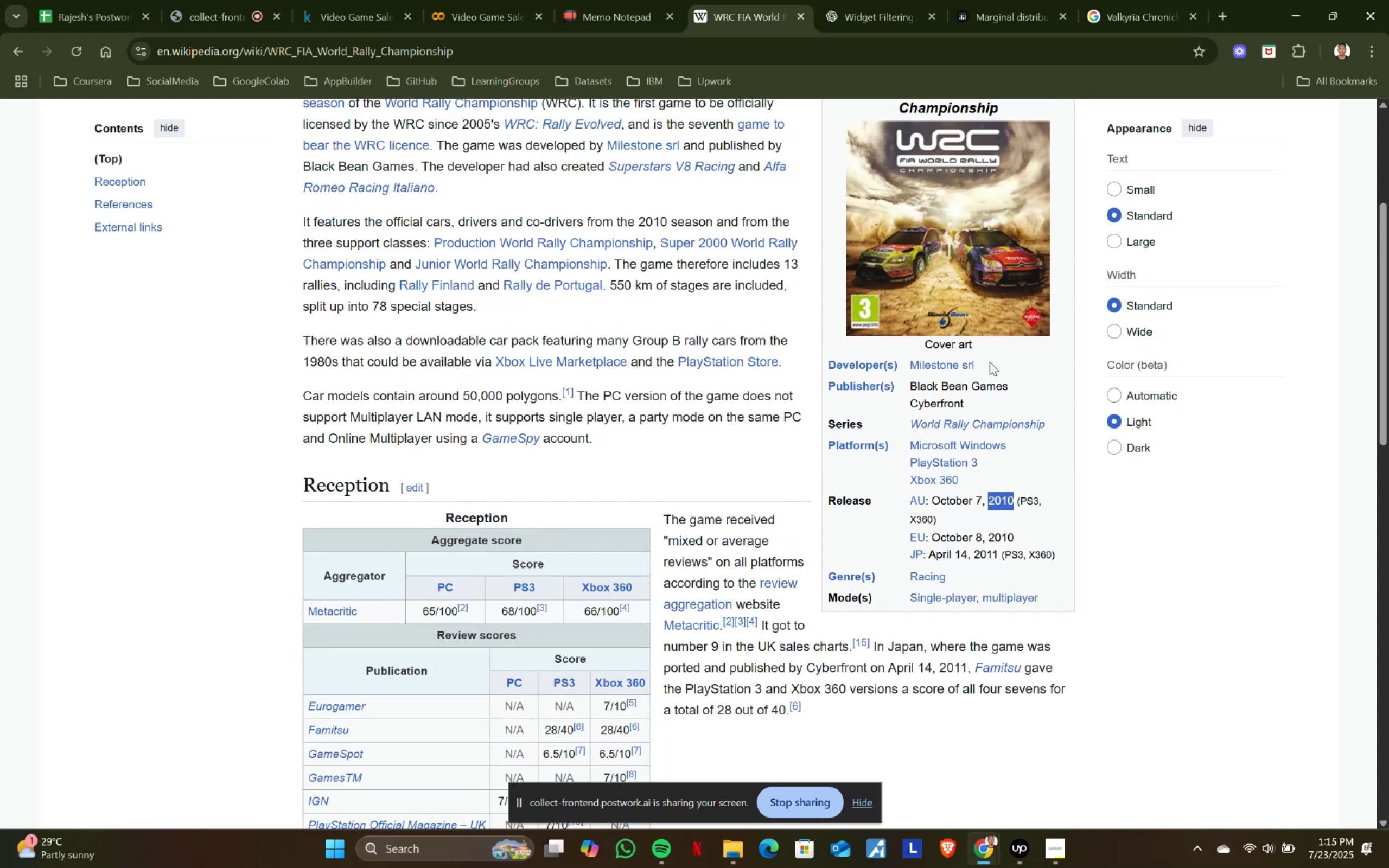 
key(Control+C)
 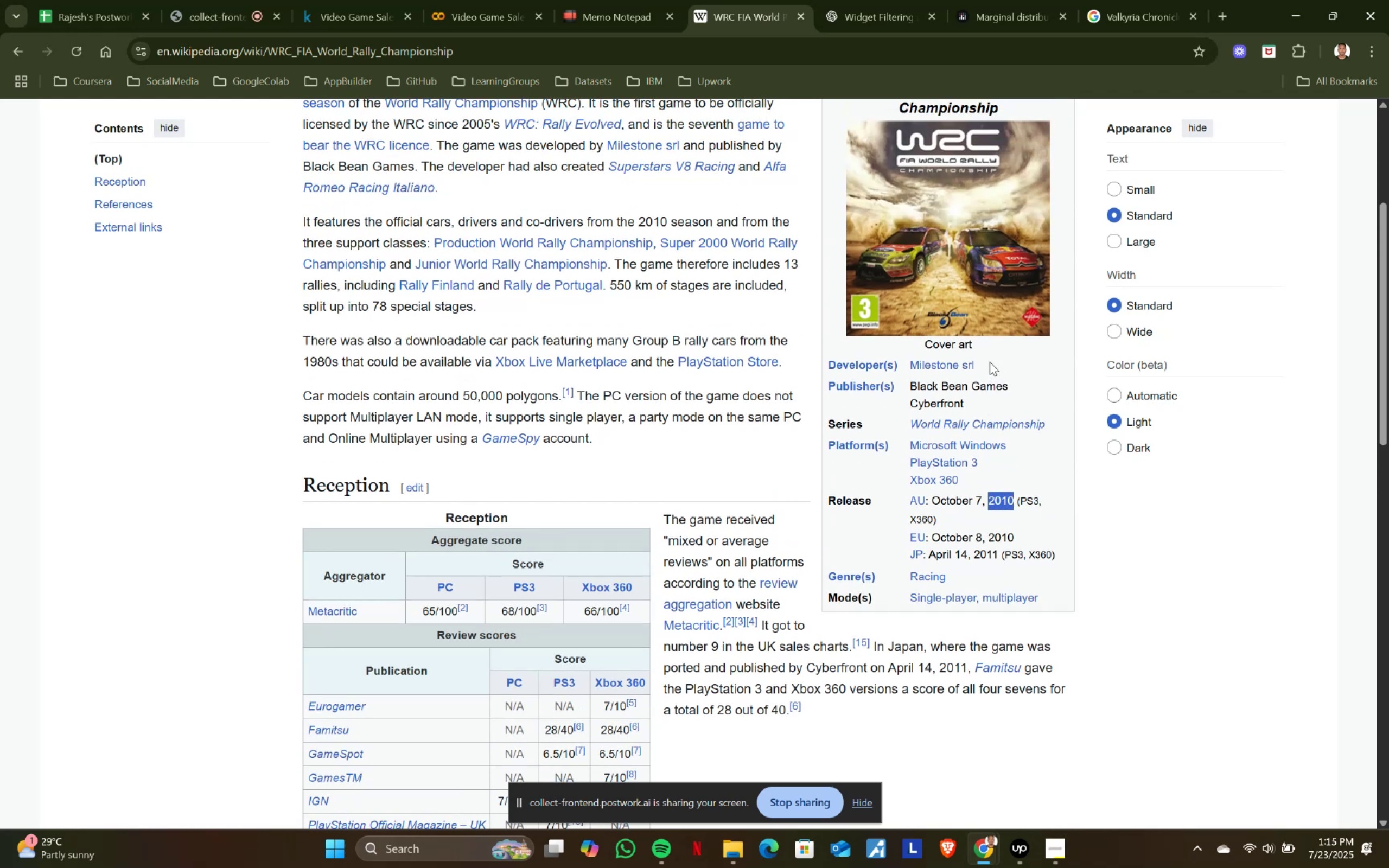 
key(Control+ControlLeft)
 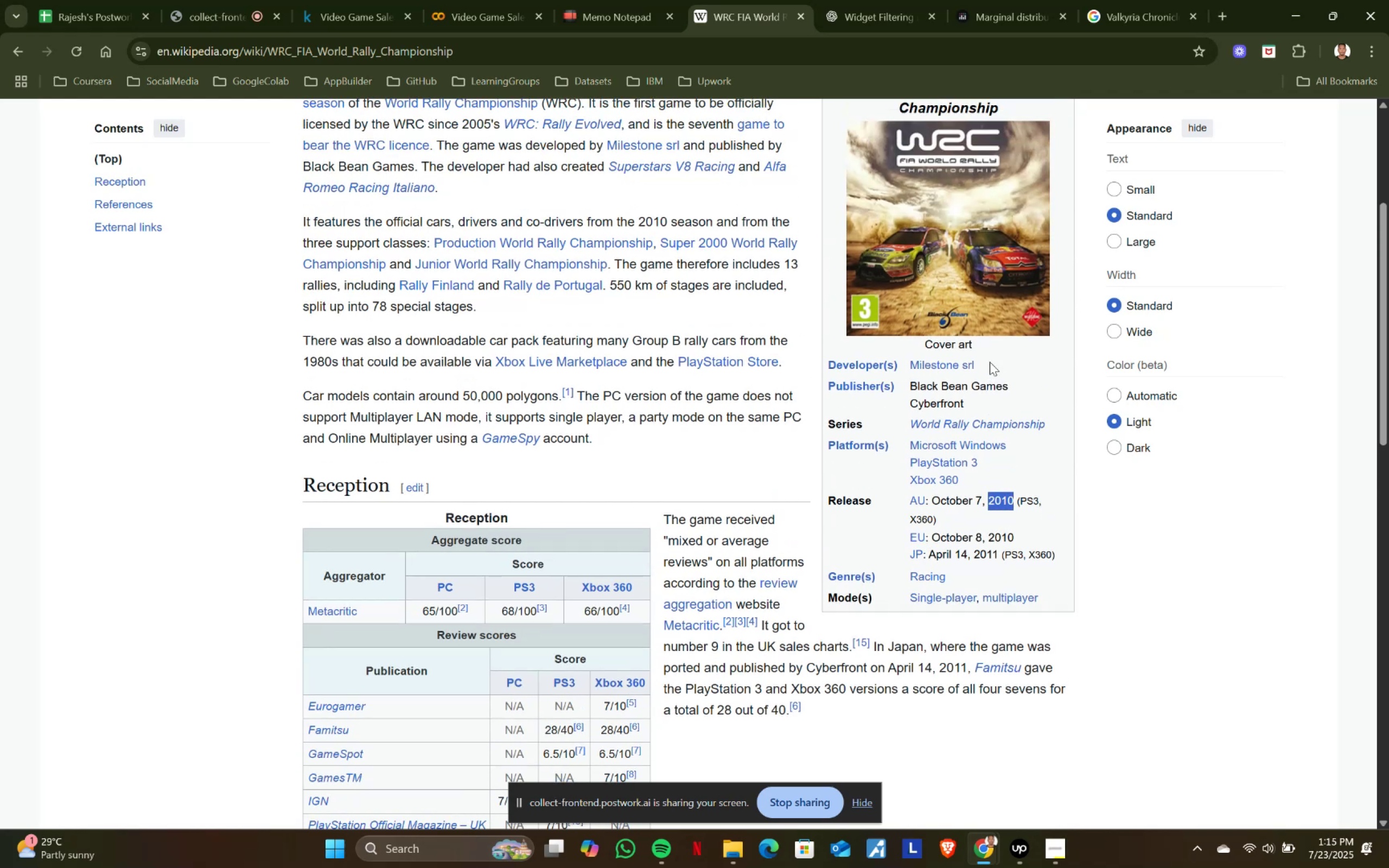 
key(Control+C)
 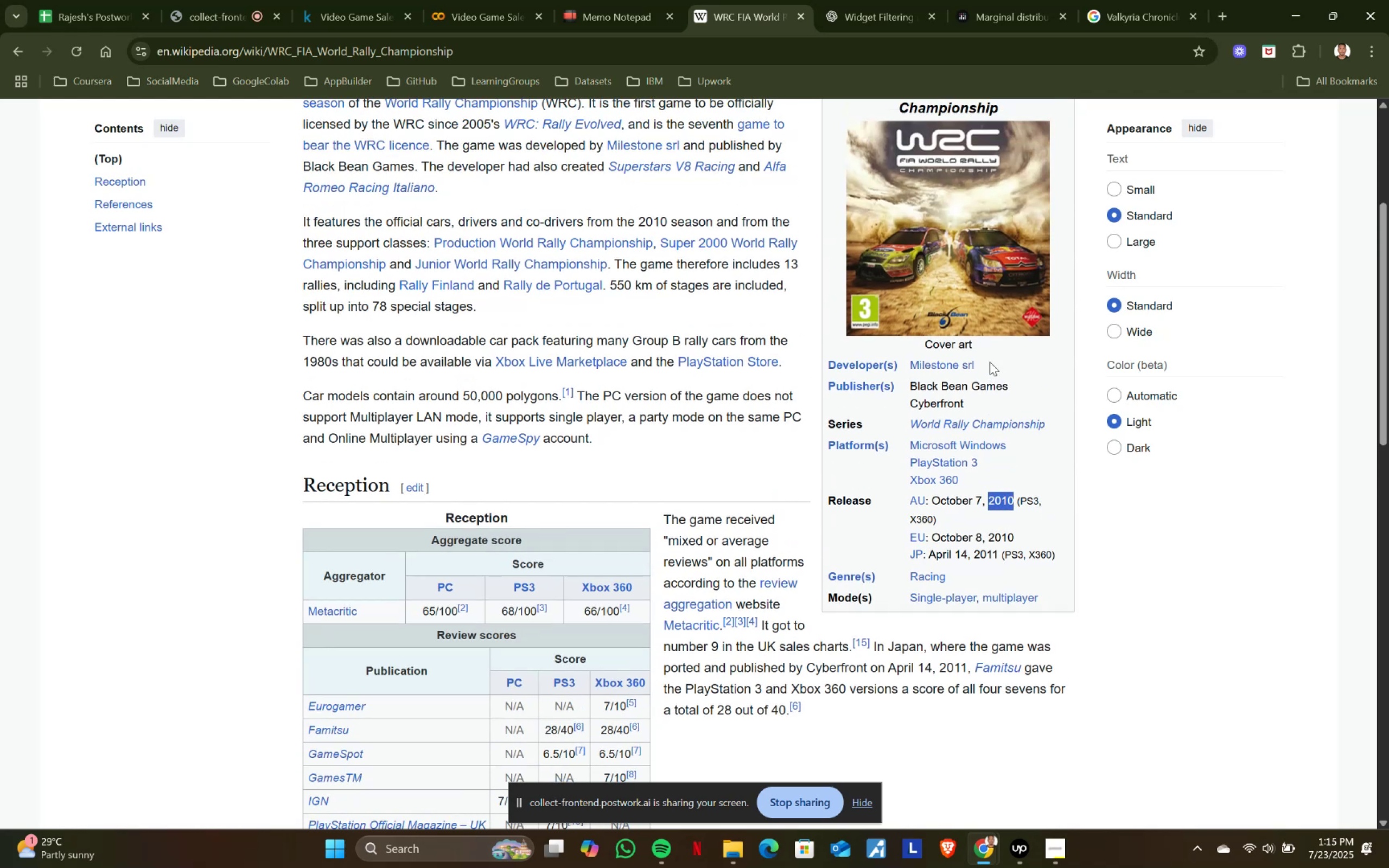 
key(Control+ControlLeft)
 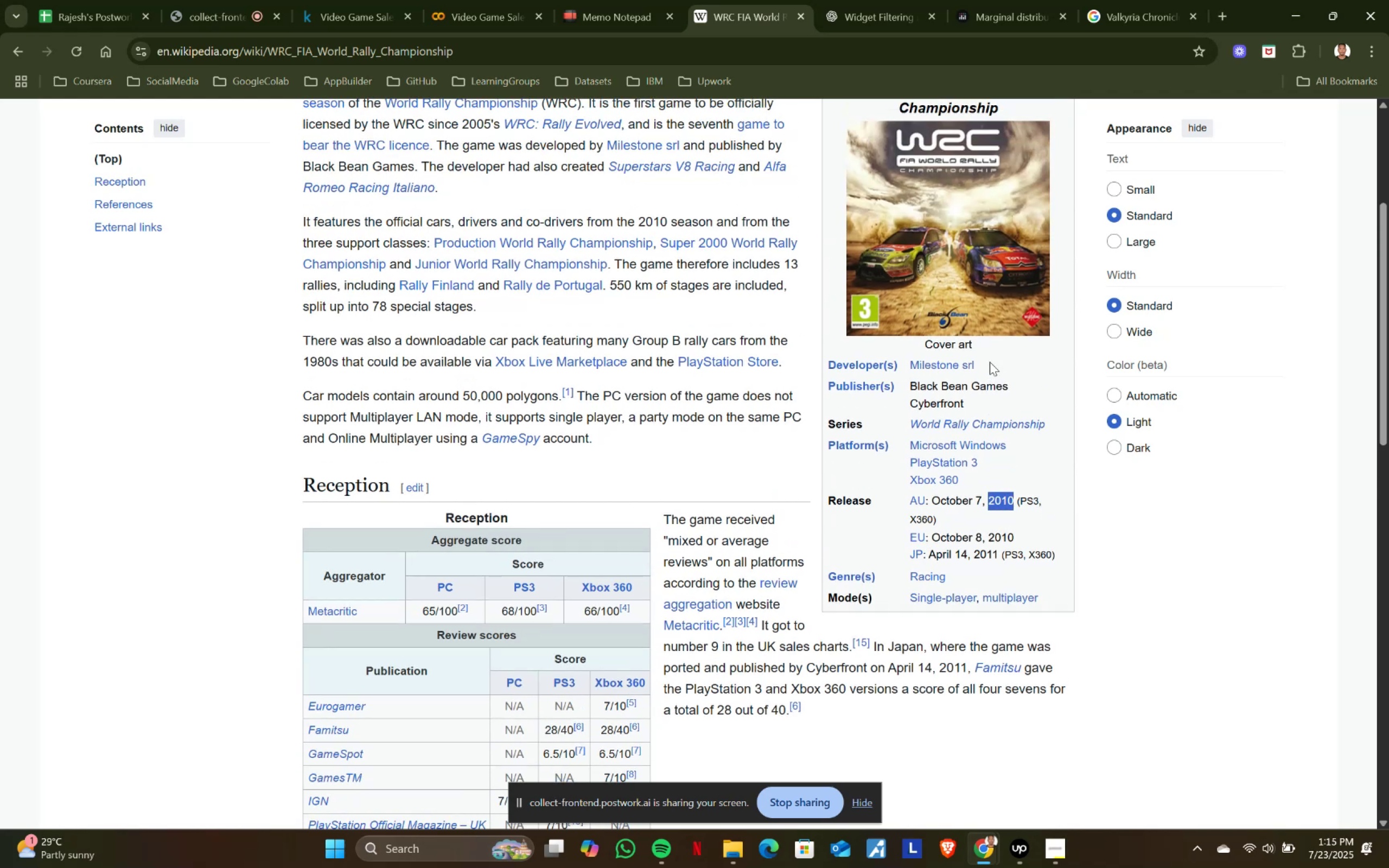 
key(Control+C)
 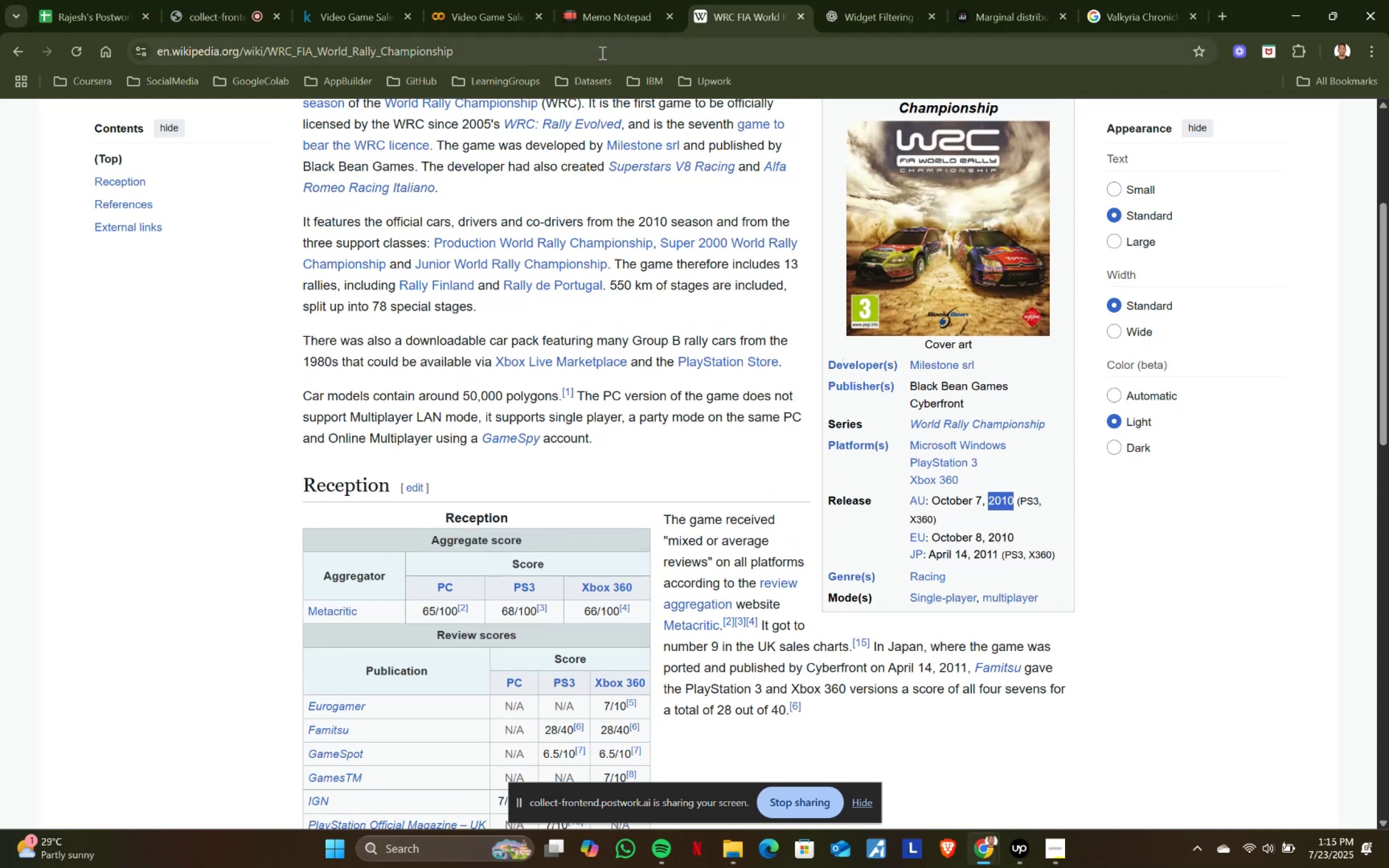 
left_click([591, 5])
 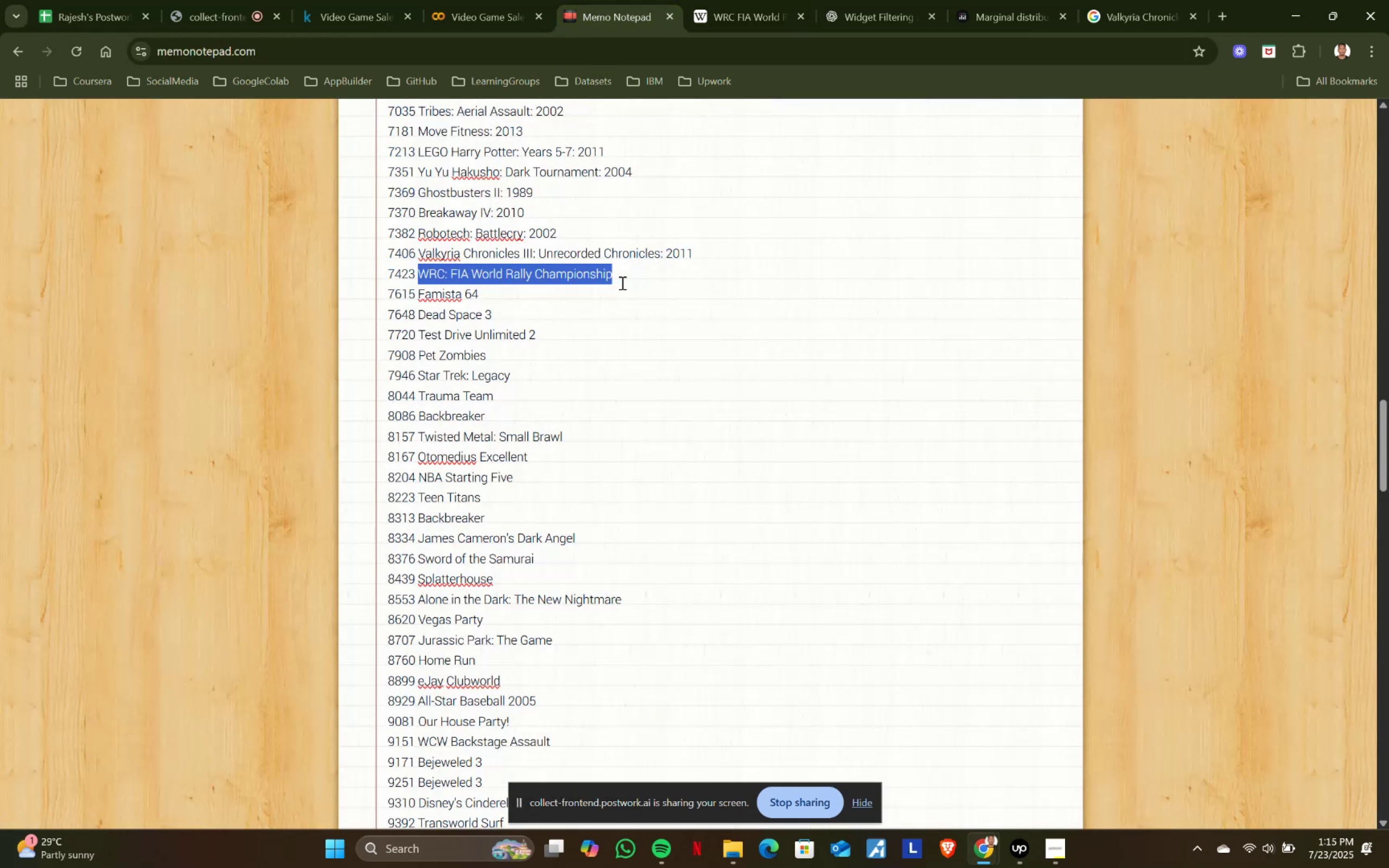 
left_click([633, 278])
 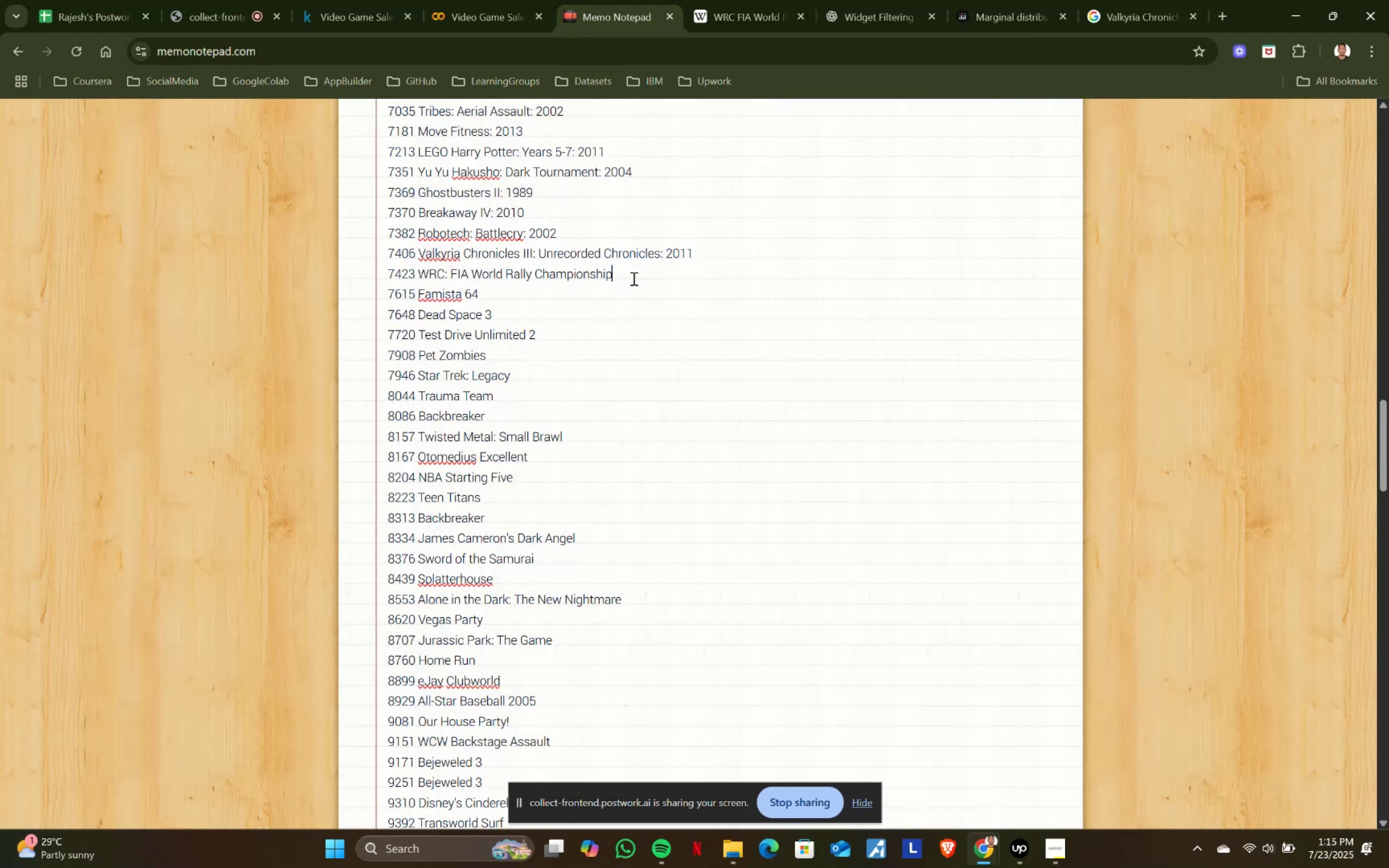 
key(Shift+ShiftRight)
 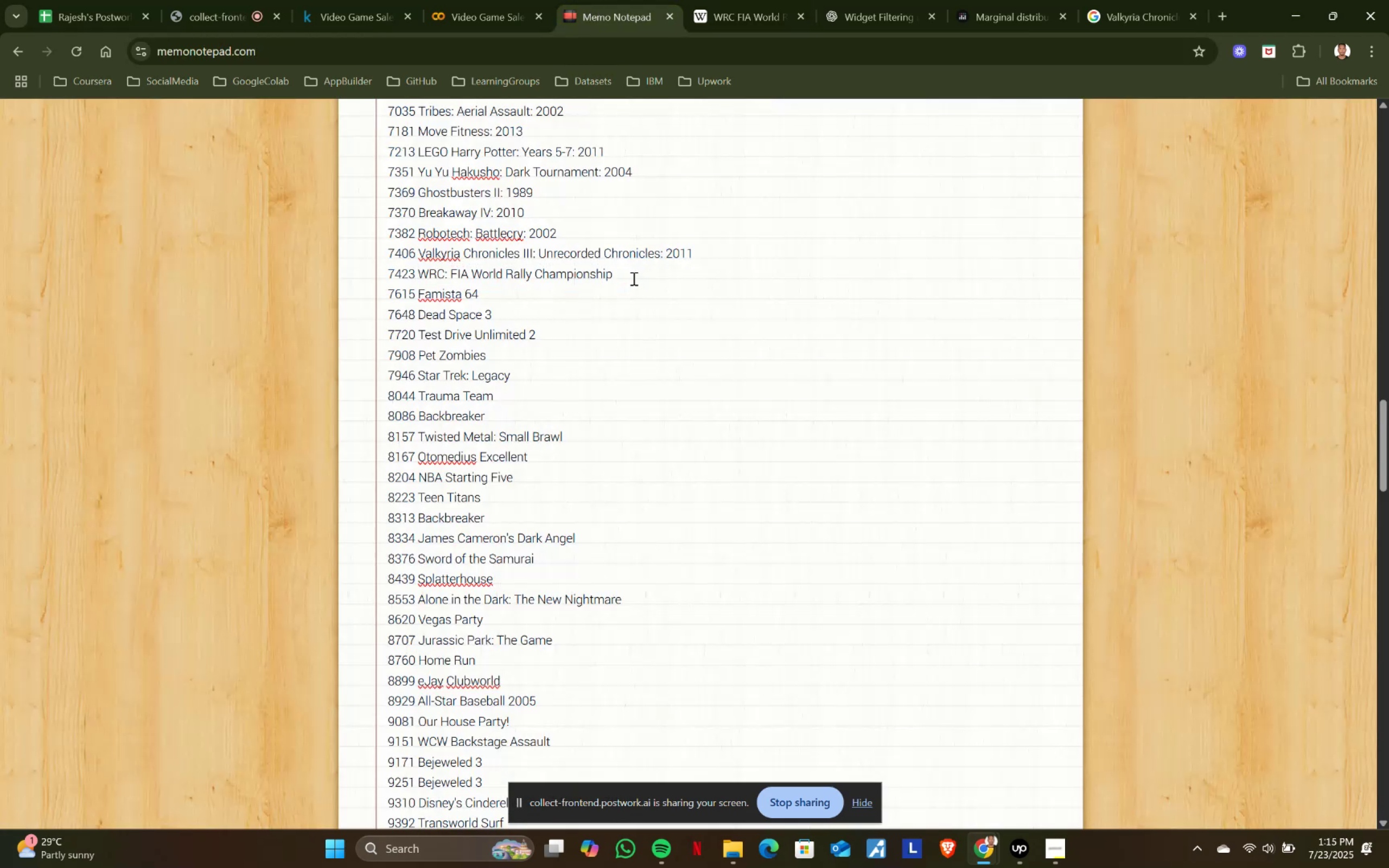 
key(Shift+Semicolon)
 